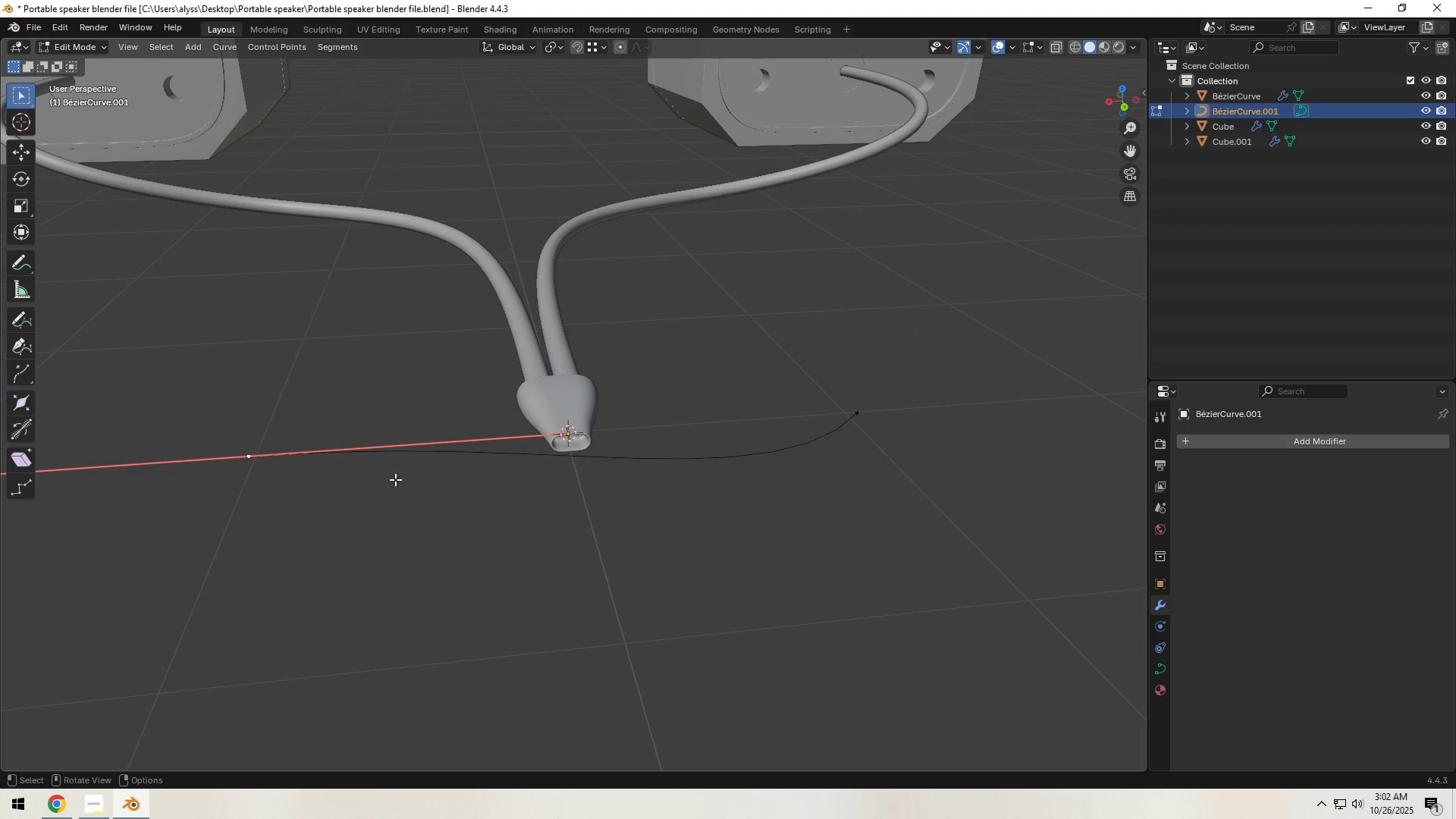 
hold_key(key=S, duration=1.53)
 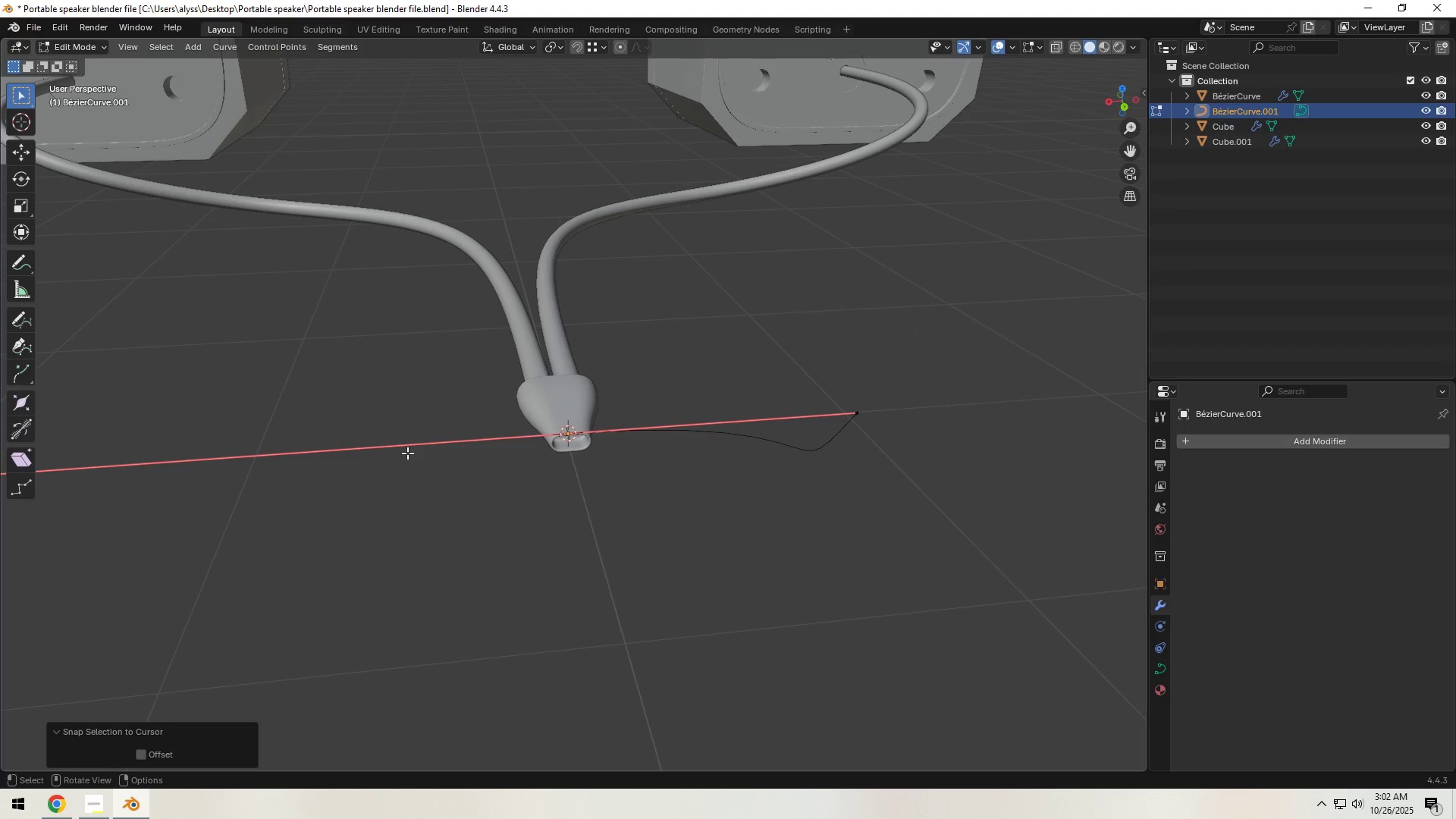 
key(Shift+S)
 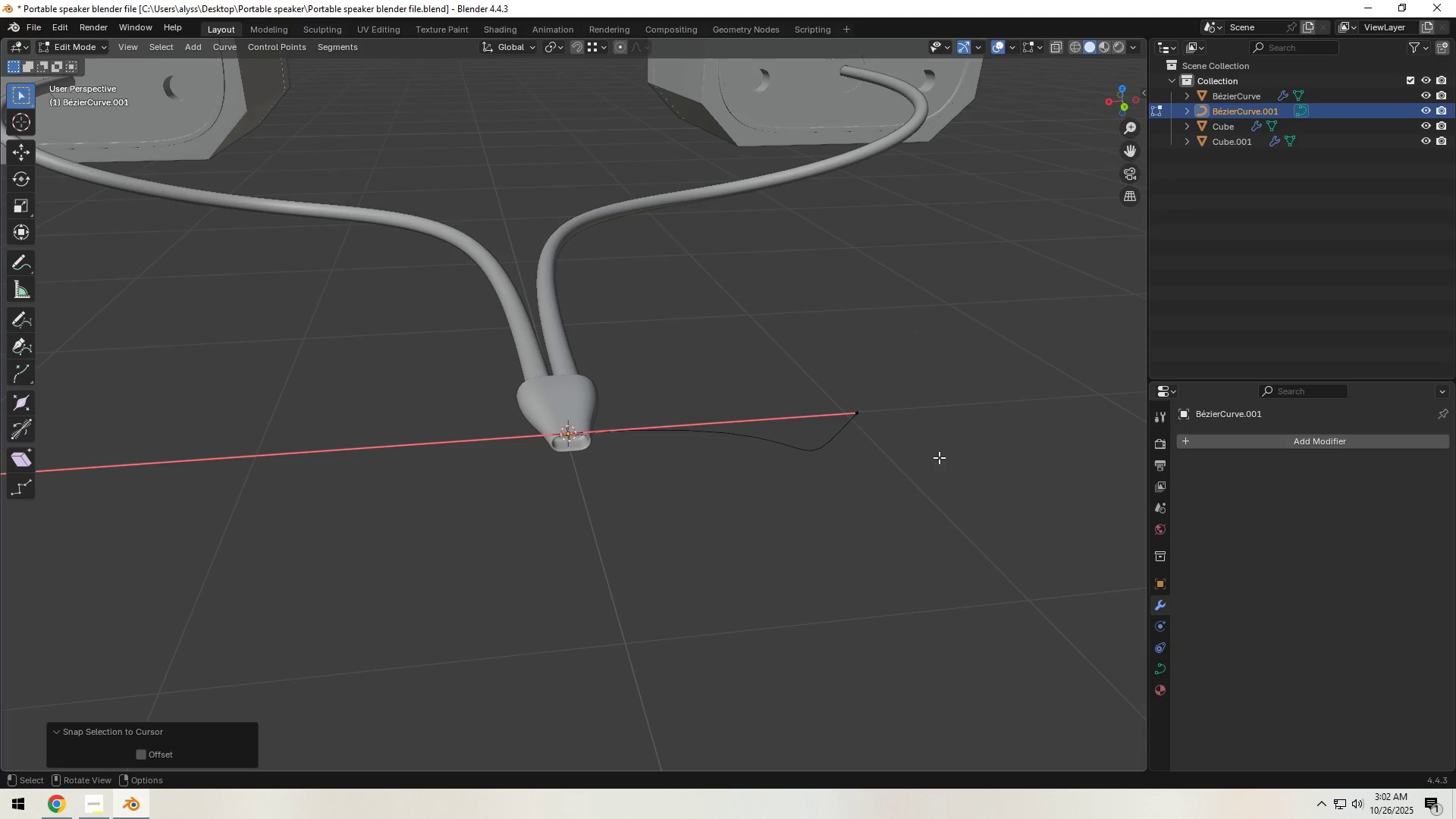 
scroll: coordinate [872, 480], scroll_direction: down, amount: 5.0
 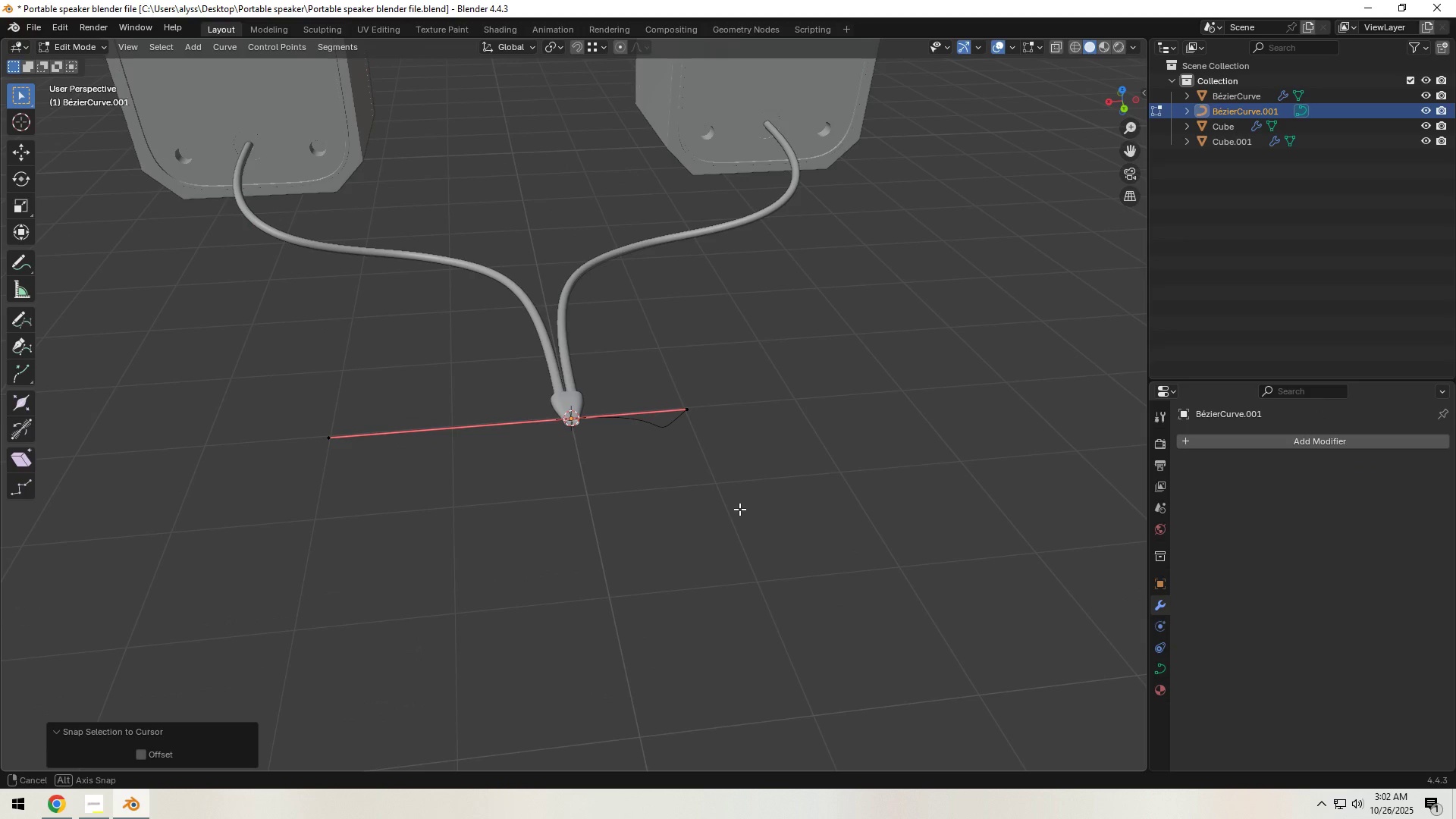 
scroll: coordinate [739, 511], scroll_direction: up, amount: 3.0
 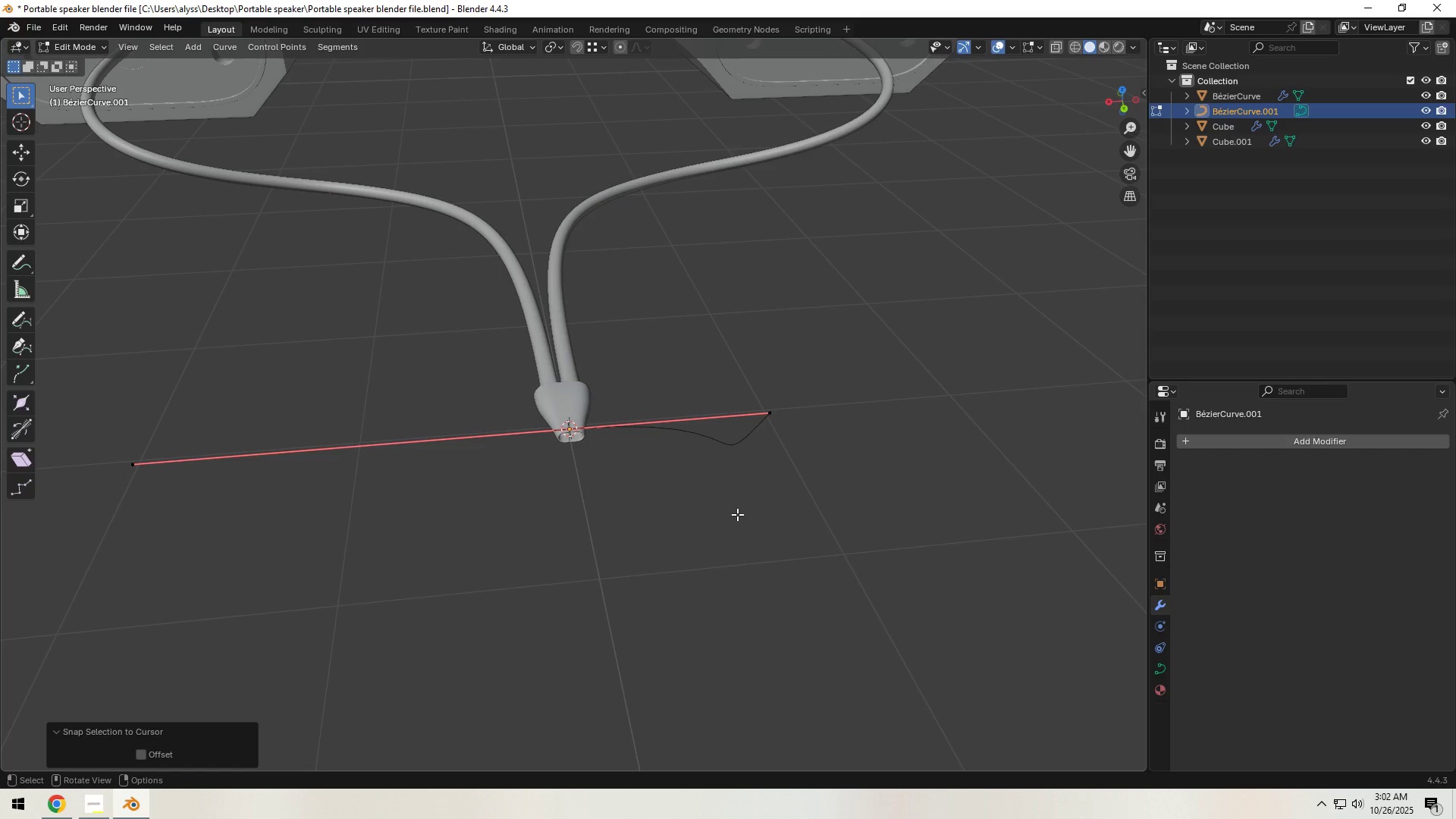 
left_click([737, 514])
 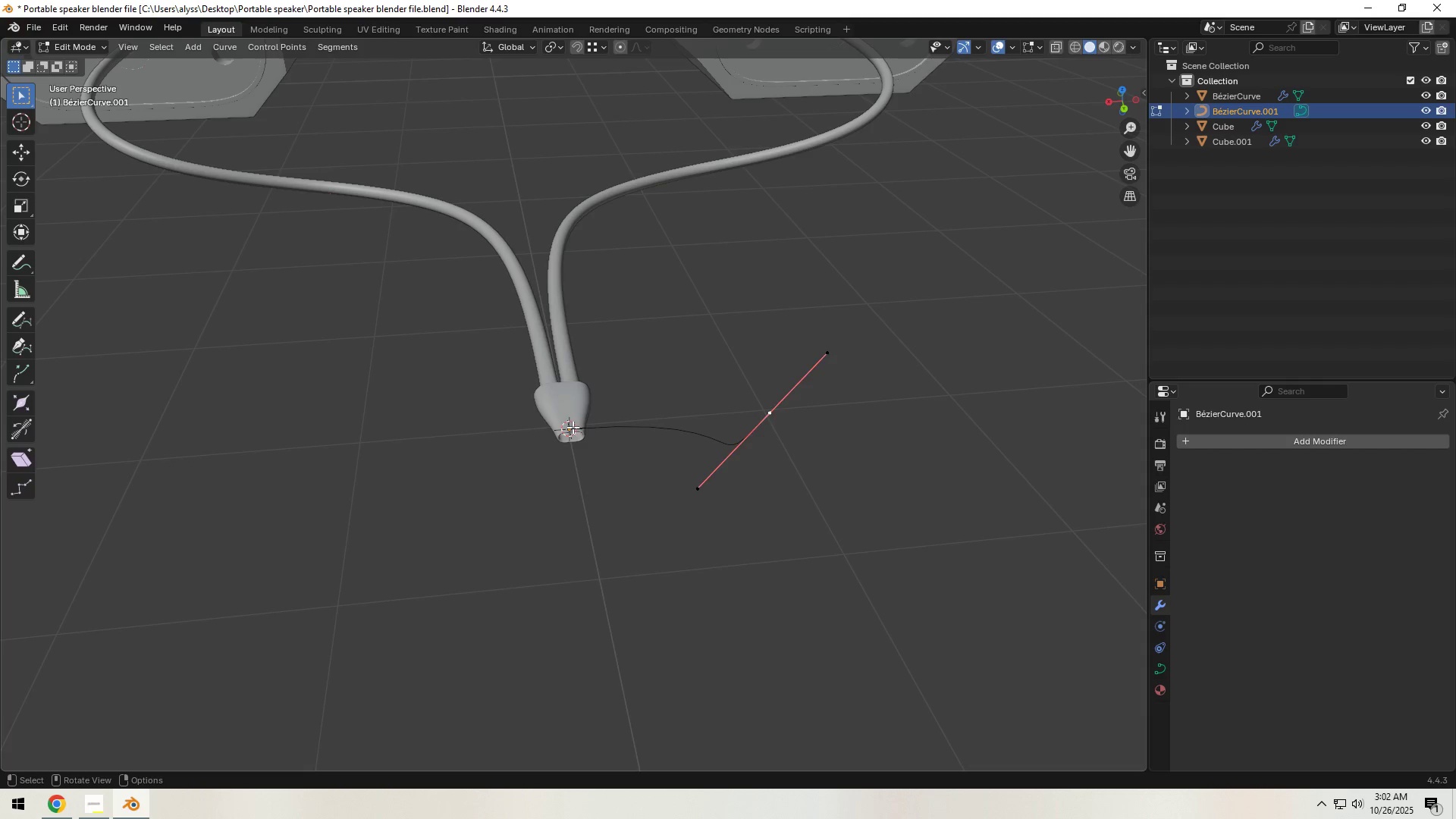 
left_click([761, 425])
 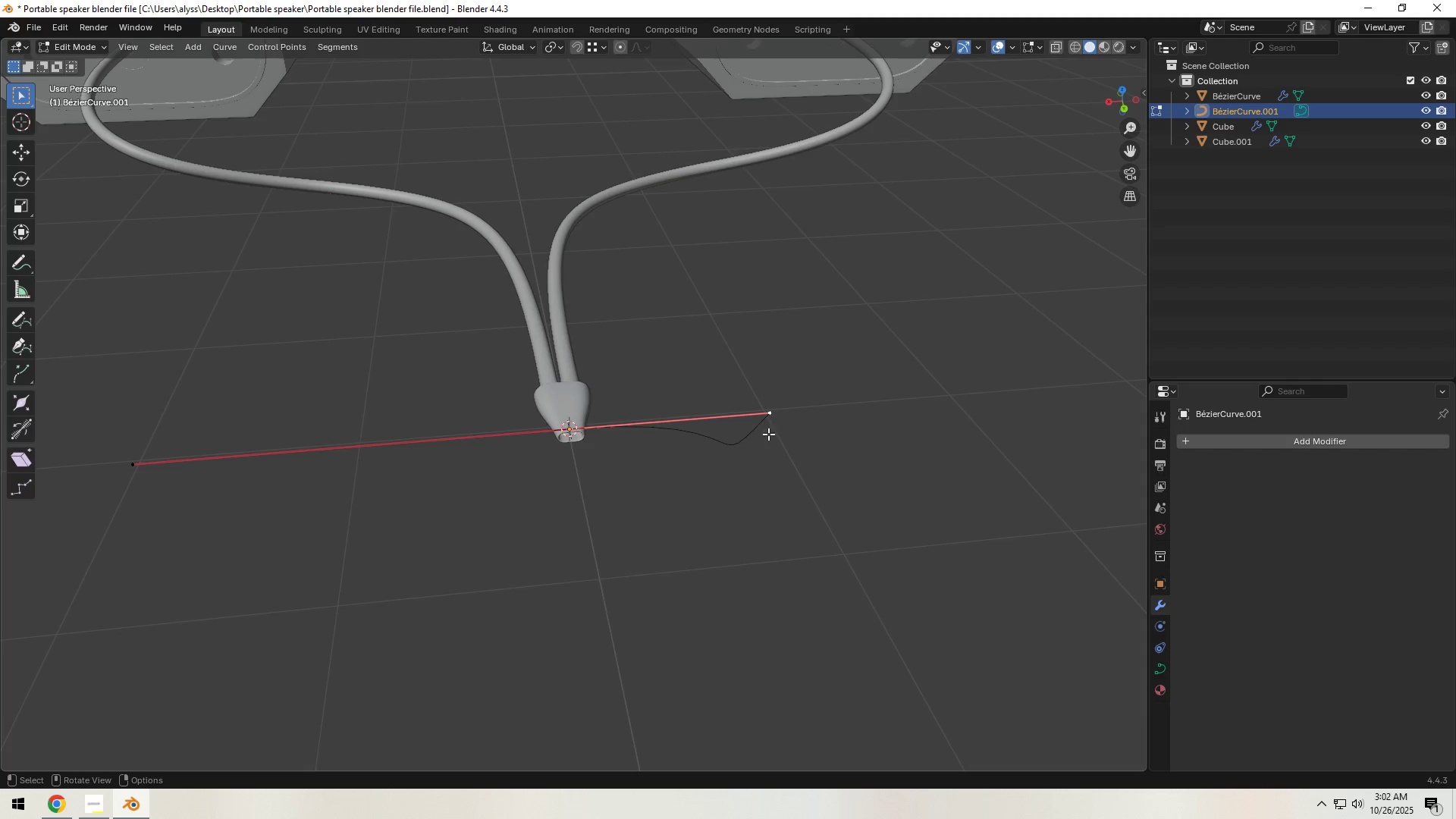 
key(Backquote)
 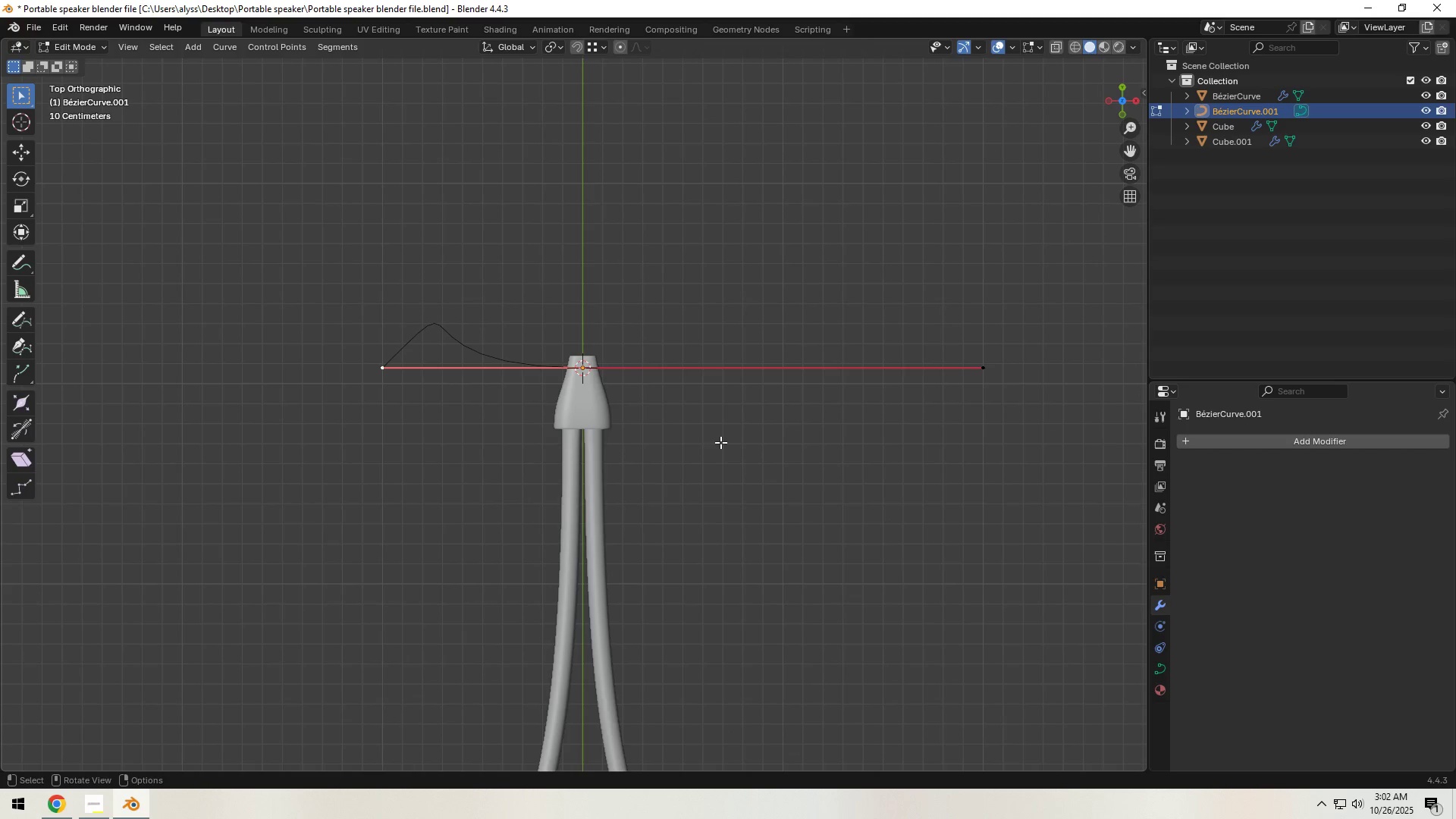 
key(G)
 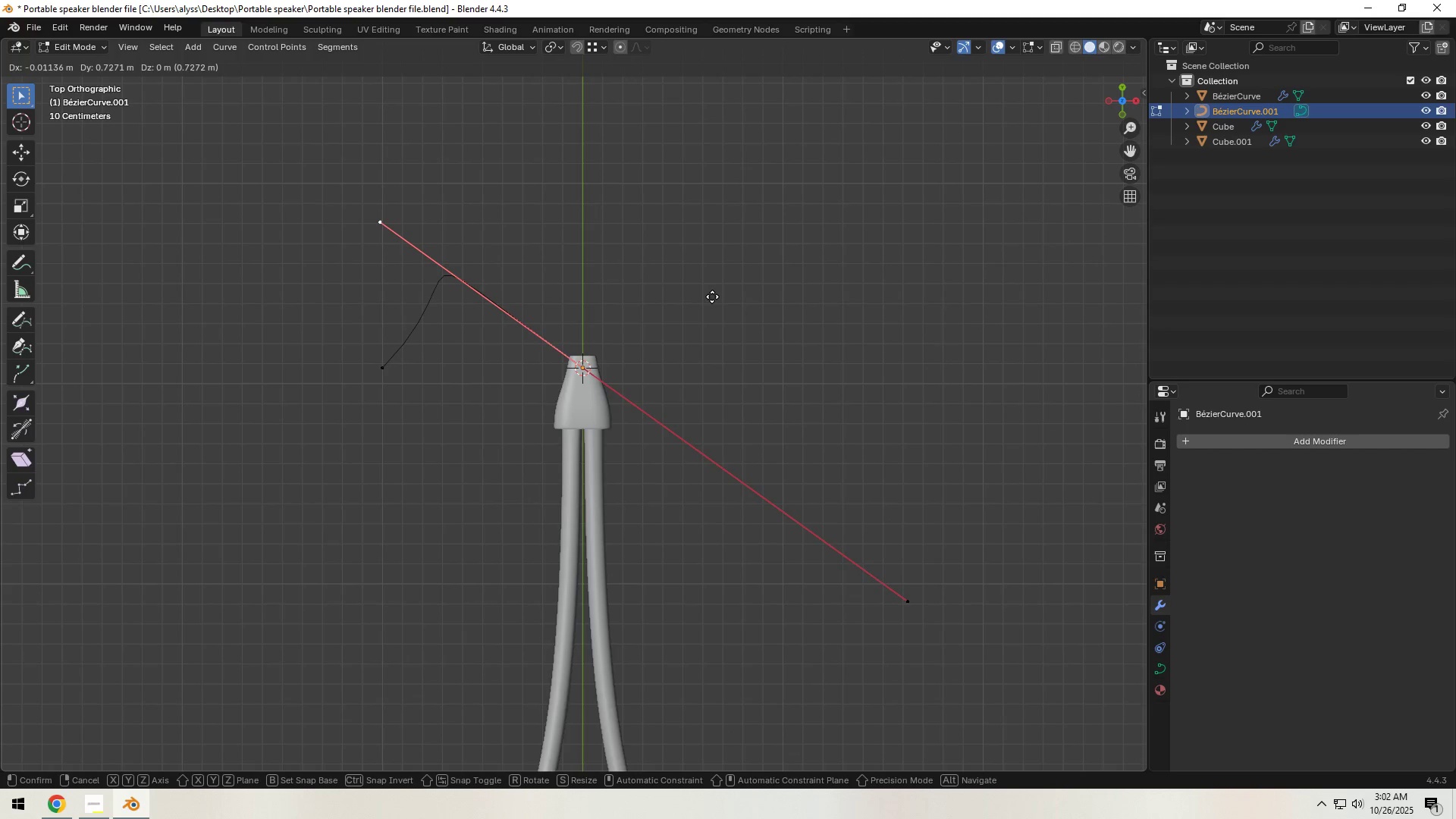 
right_click([712, 298])
 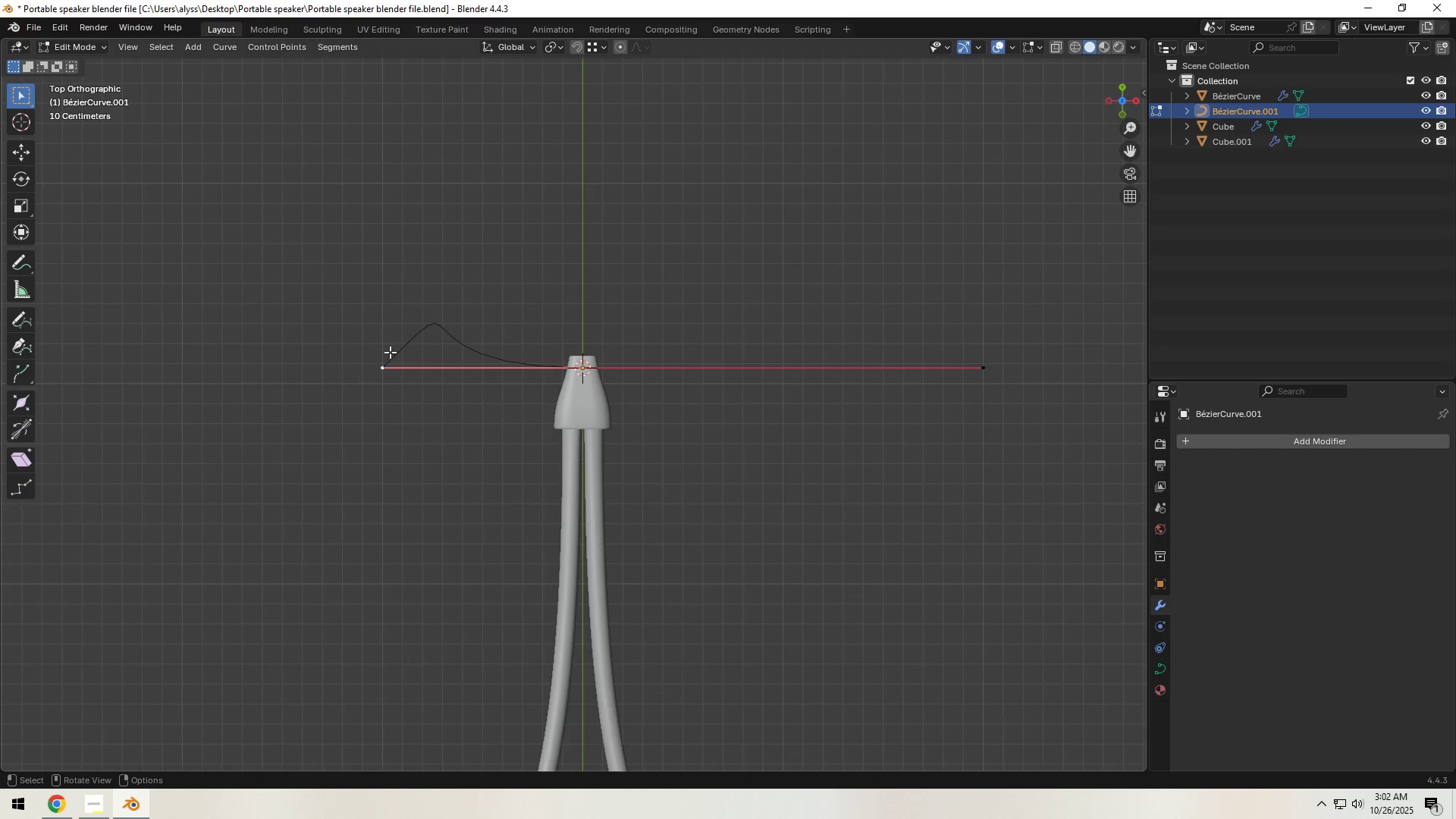 
left_click([391, 351])
 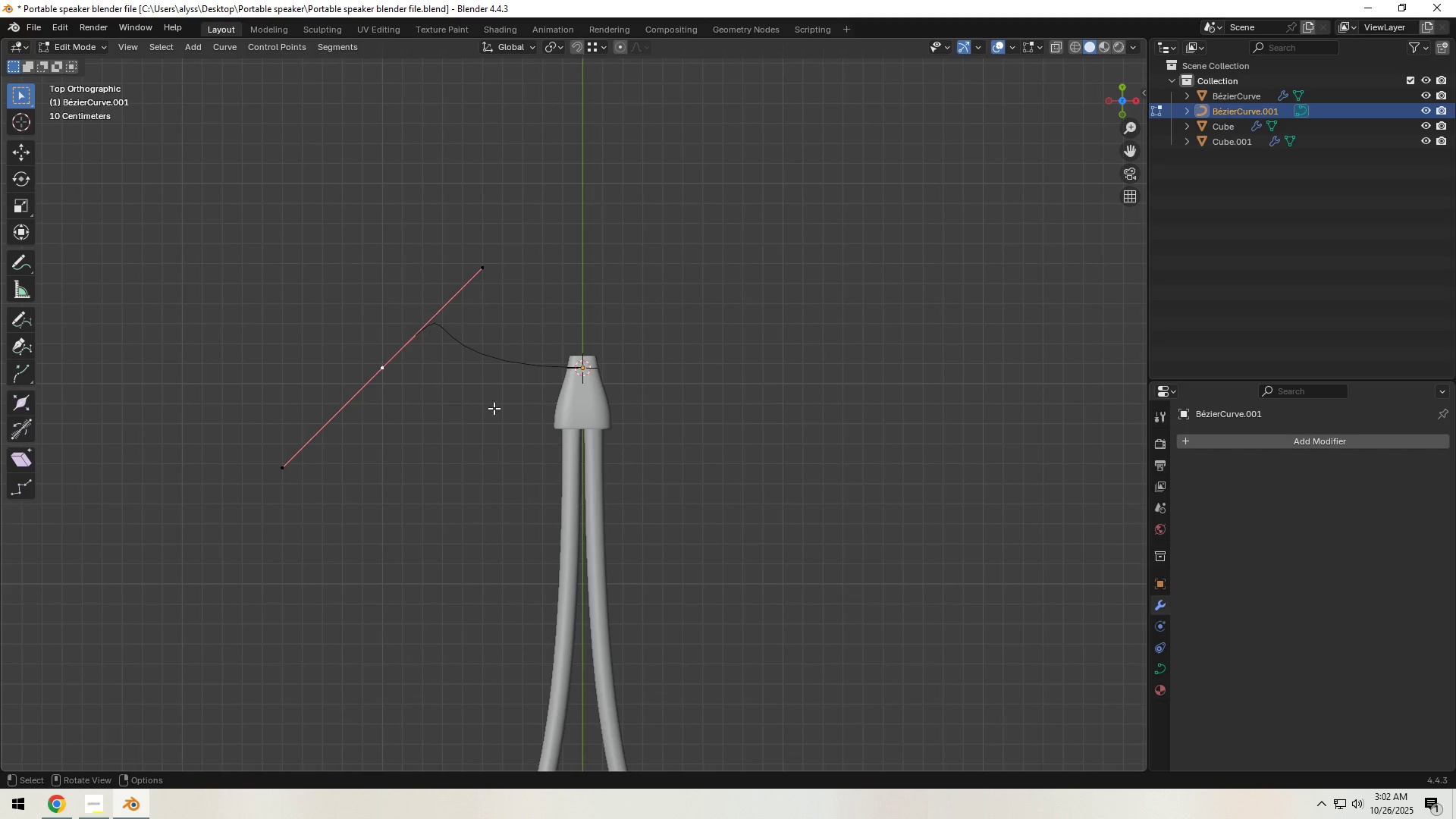 
key(G)
 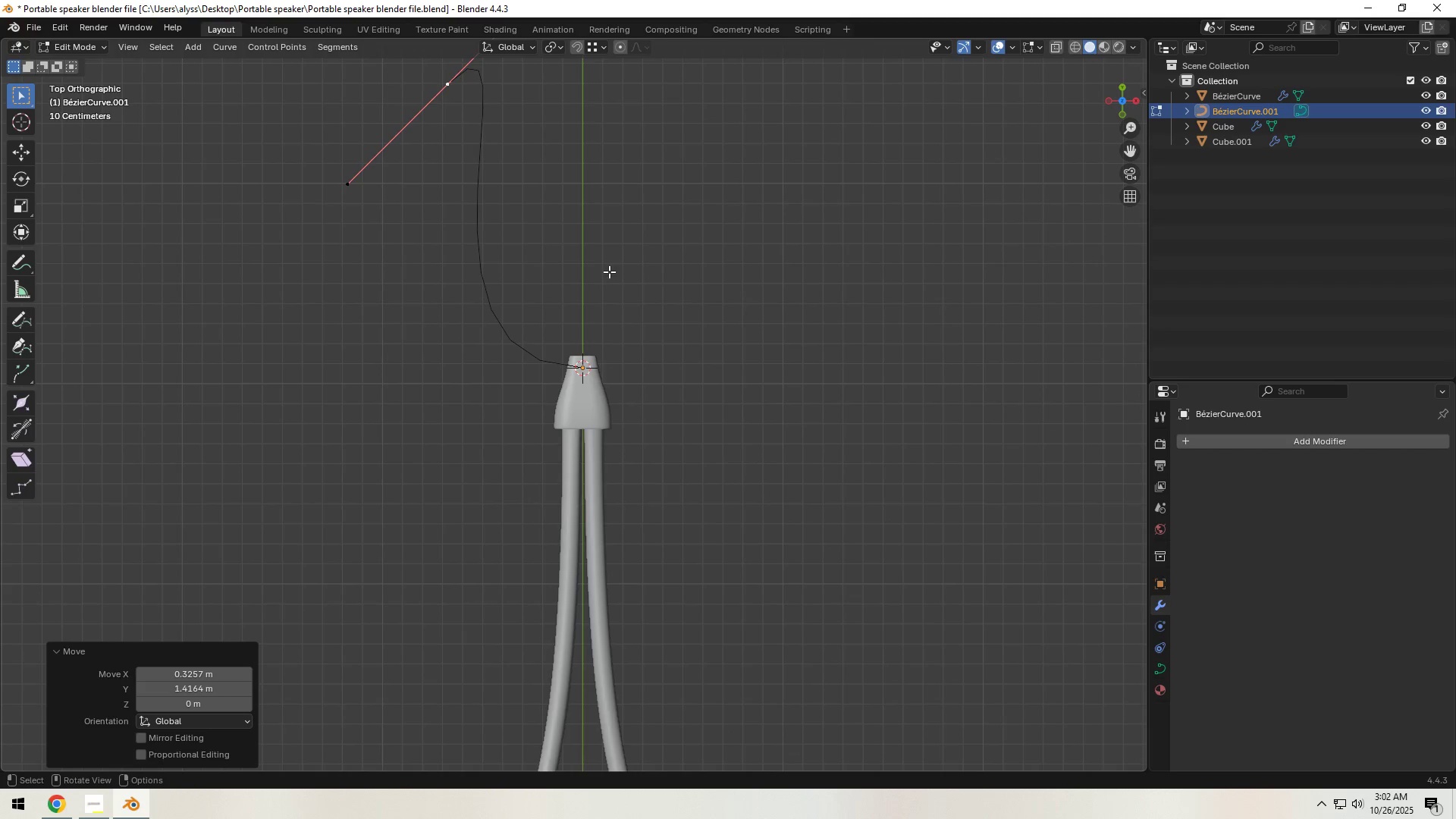 
double_click([579, 388])
 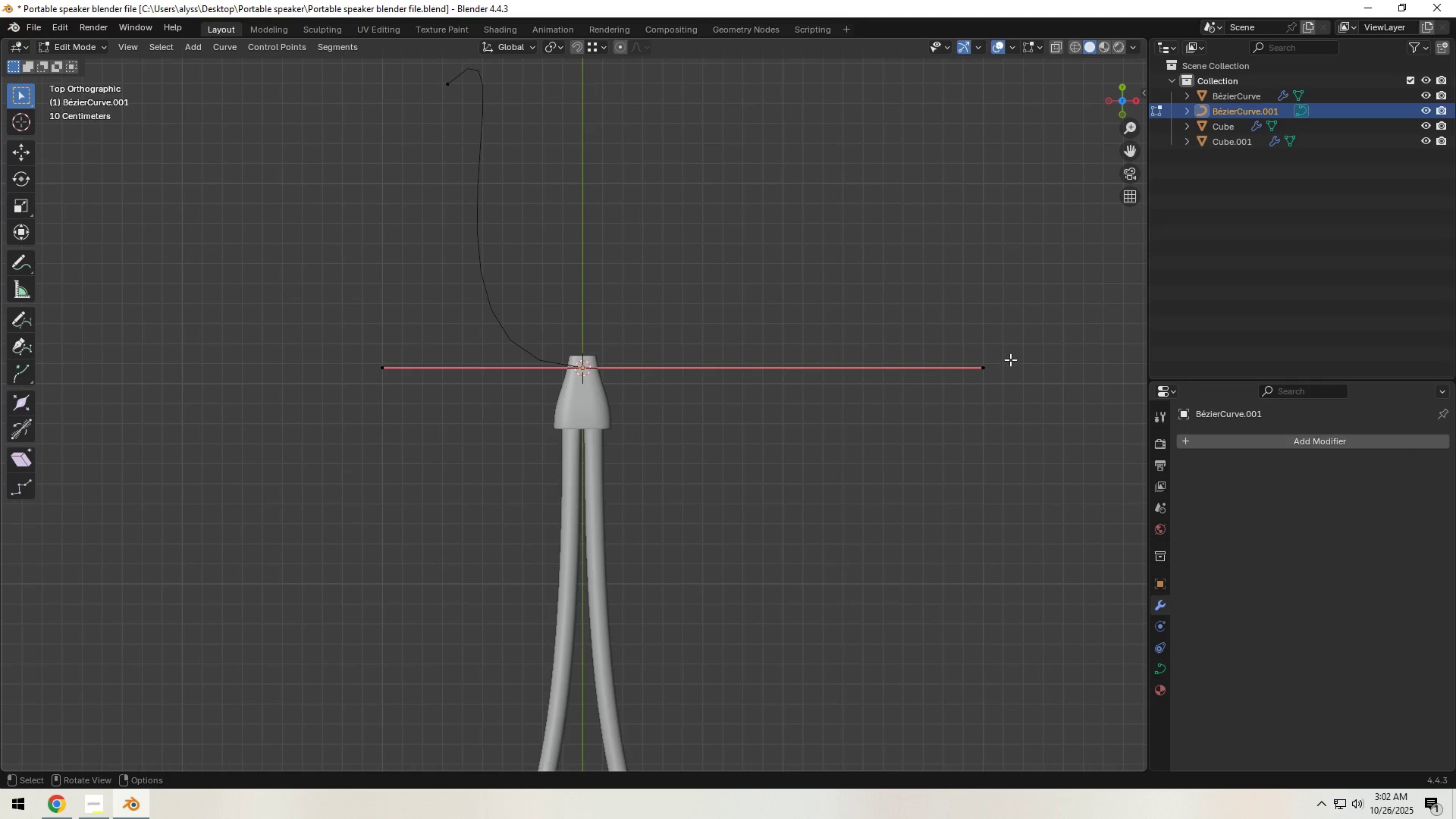 
left_click([999, 372])
 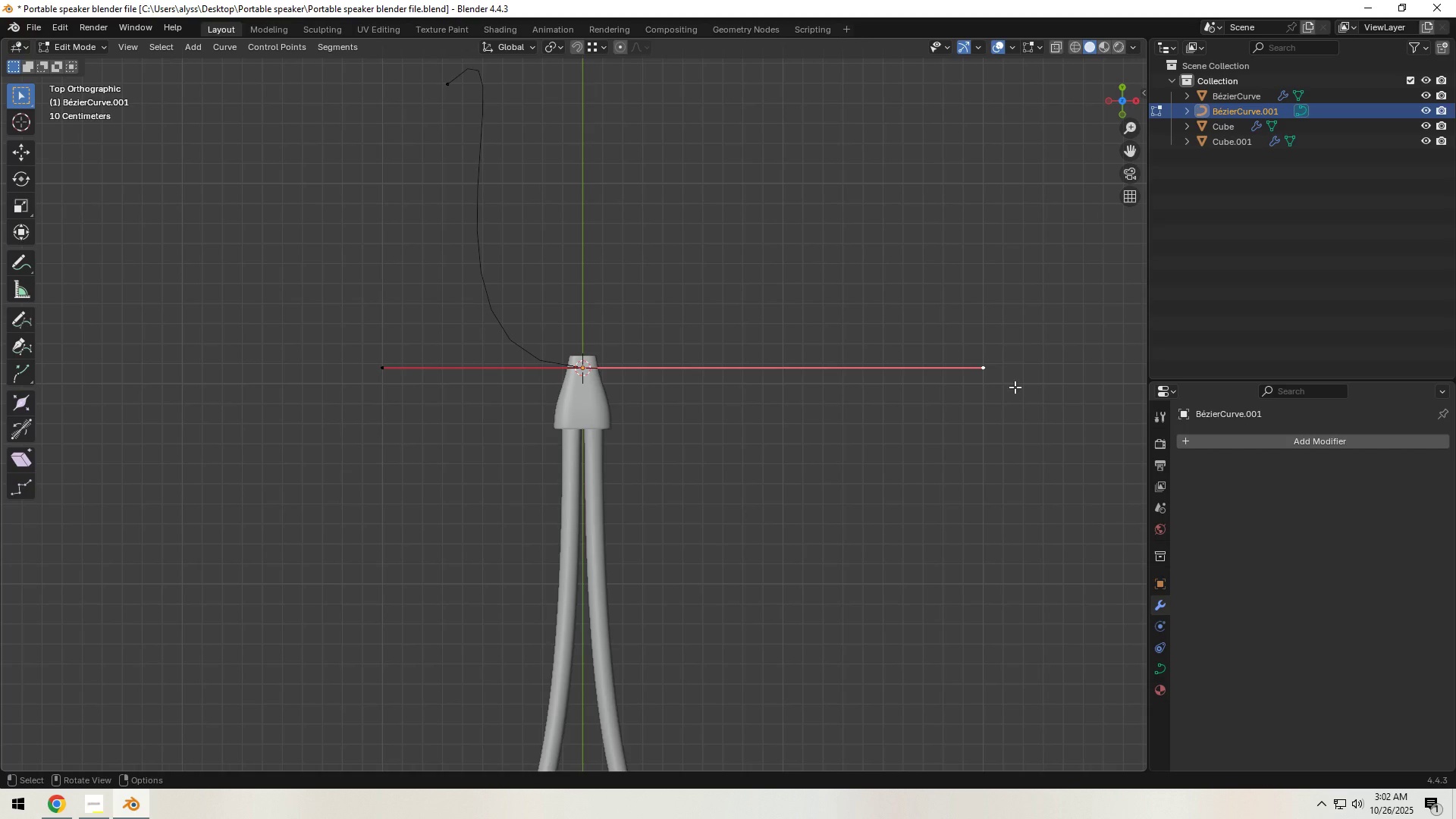 
key(G)
 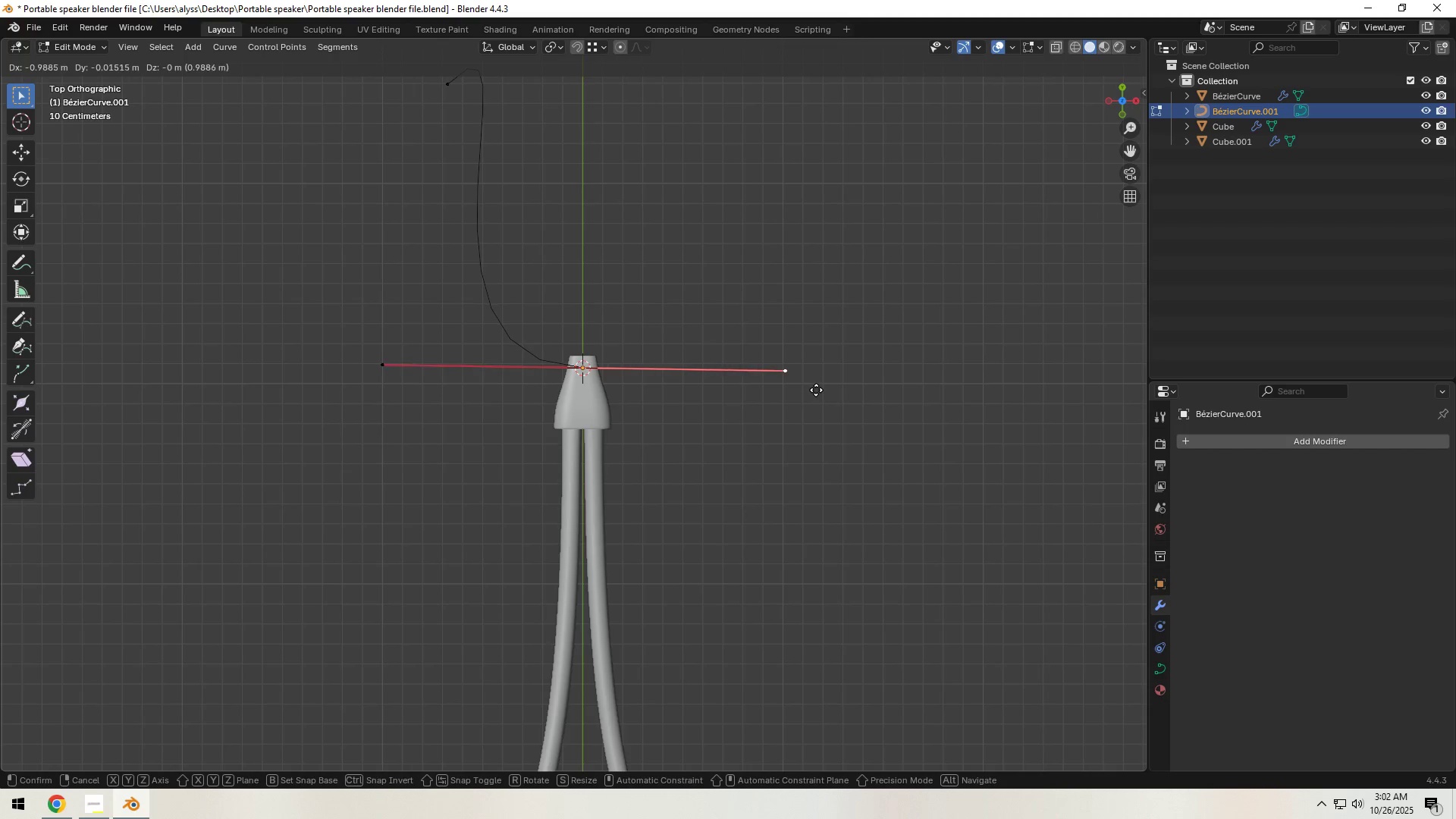 
left_click([816, 390])
 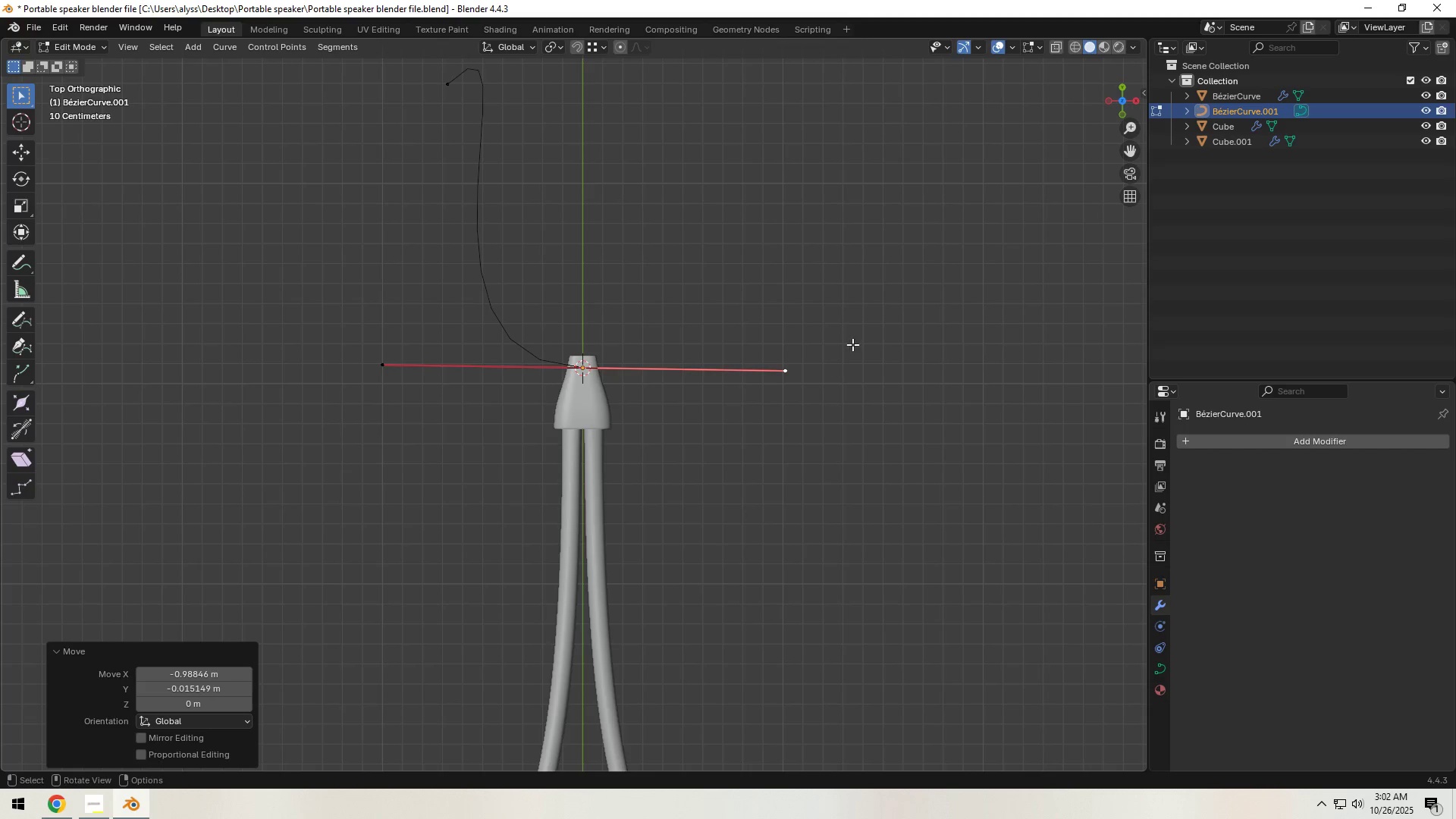 
key(R)
 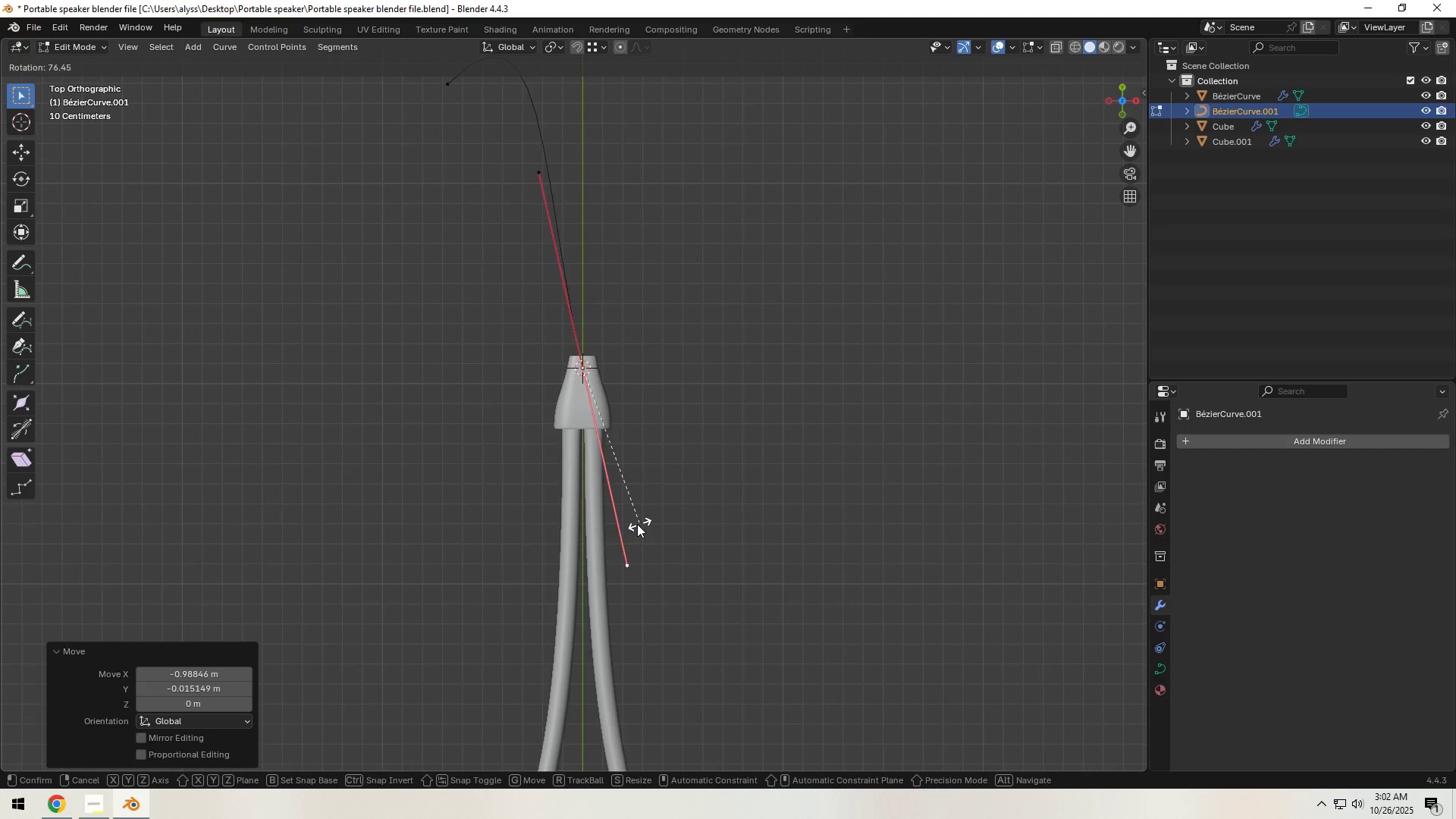 
hold_key(key=ControlLeft, duration=2.22)
hold_key(key=ShiftLeft, duration=1.01)
left_click([606, 536])
 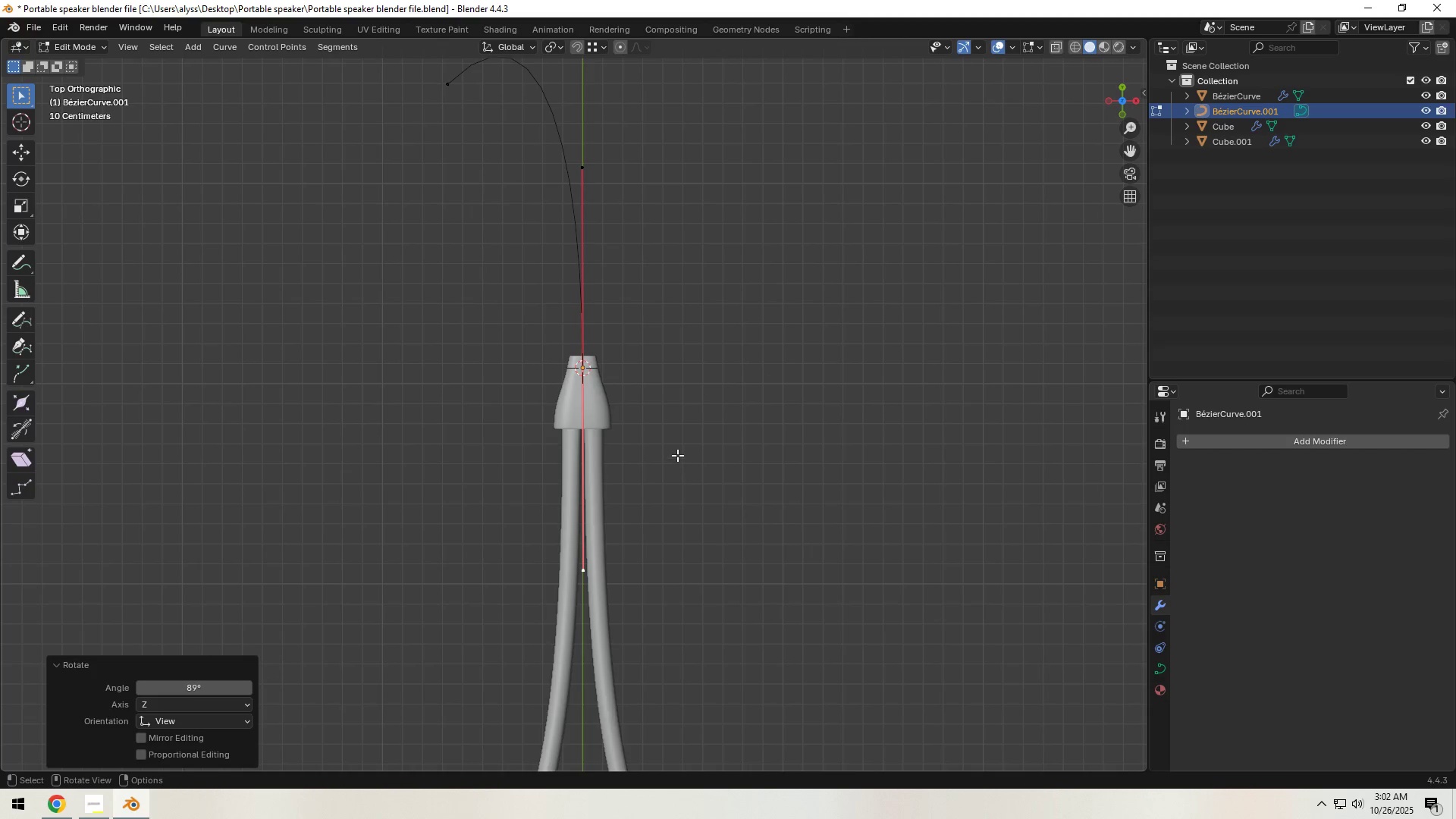 
scroll: coordinate [677, 453], scroll_direction: up, amount: 3.0
 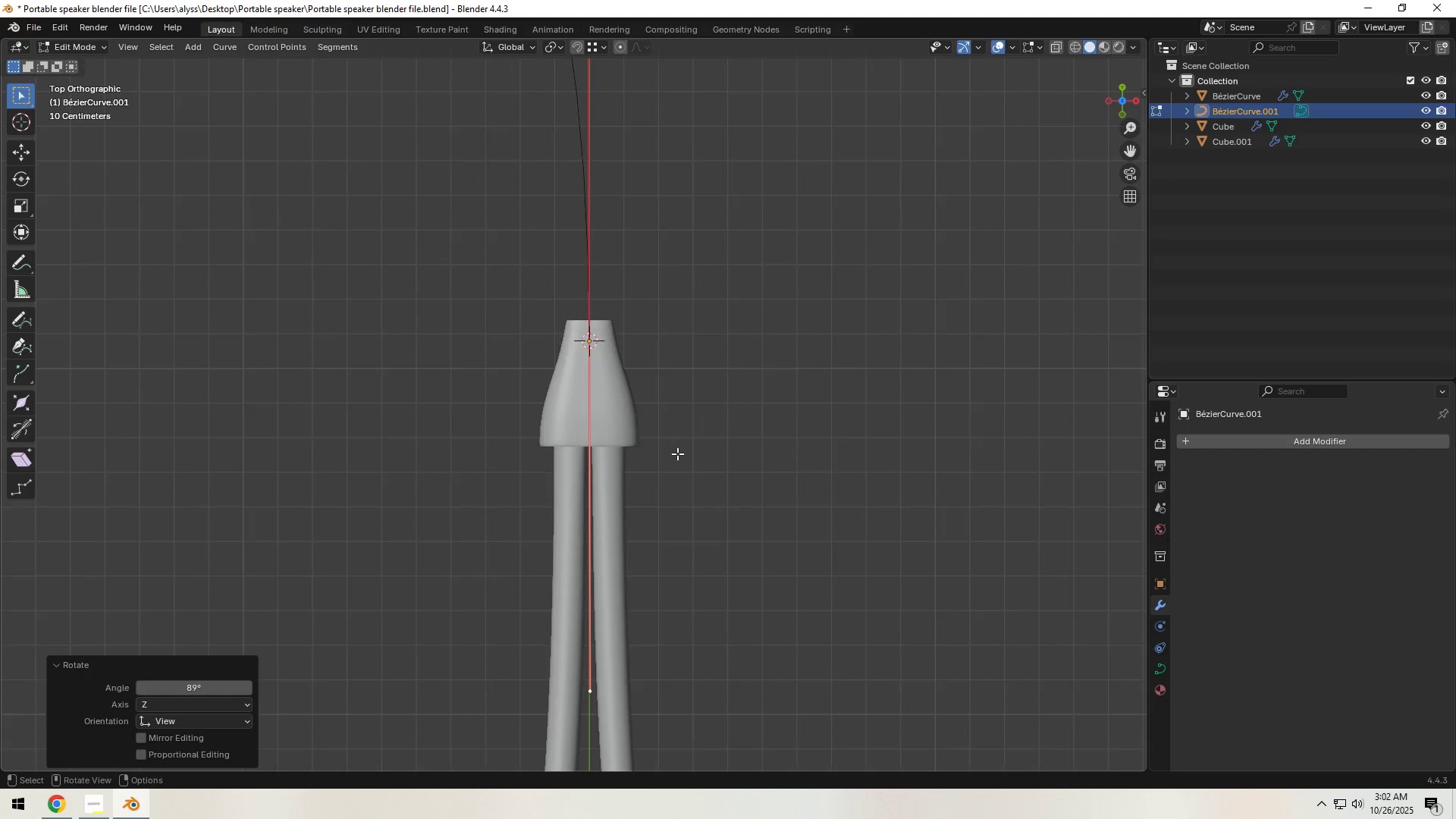 
scroll: coordinate [677, 453], scroll_direction: down, amount: 3.0
 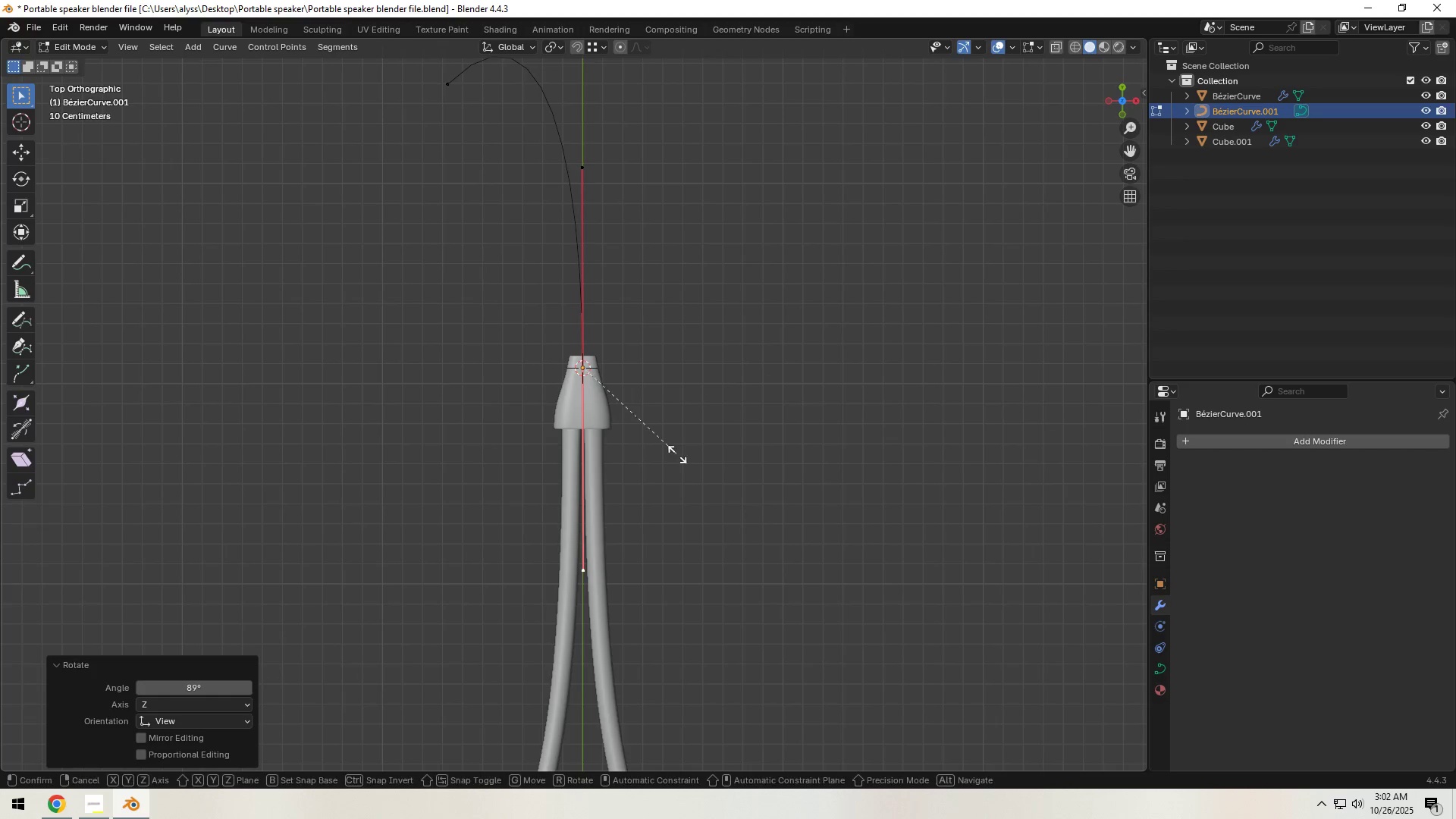 
key(S)
 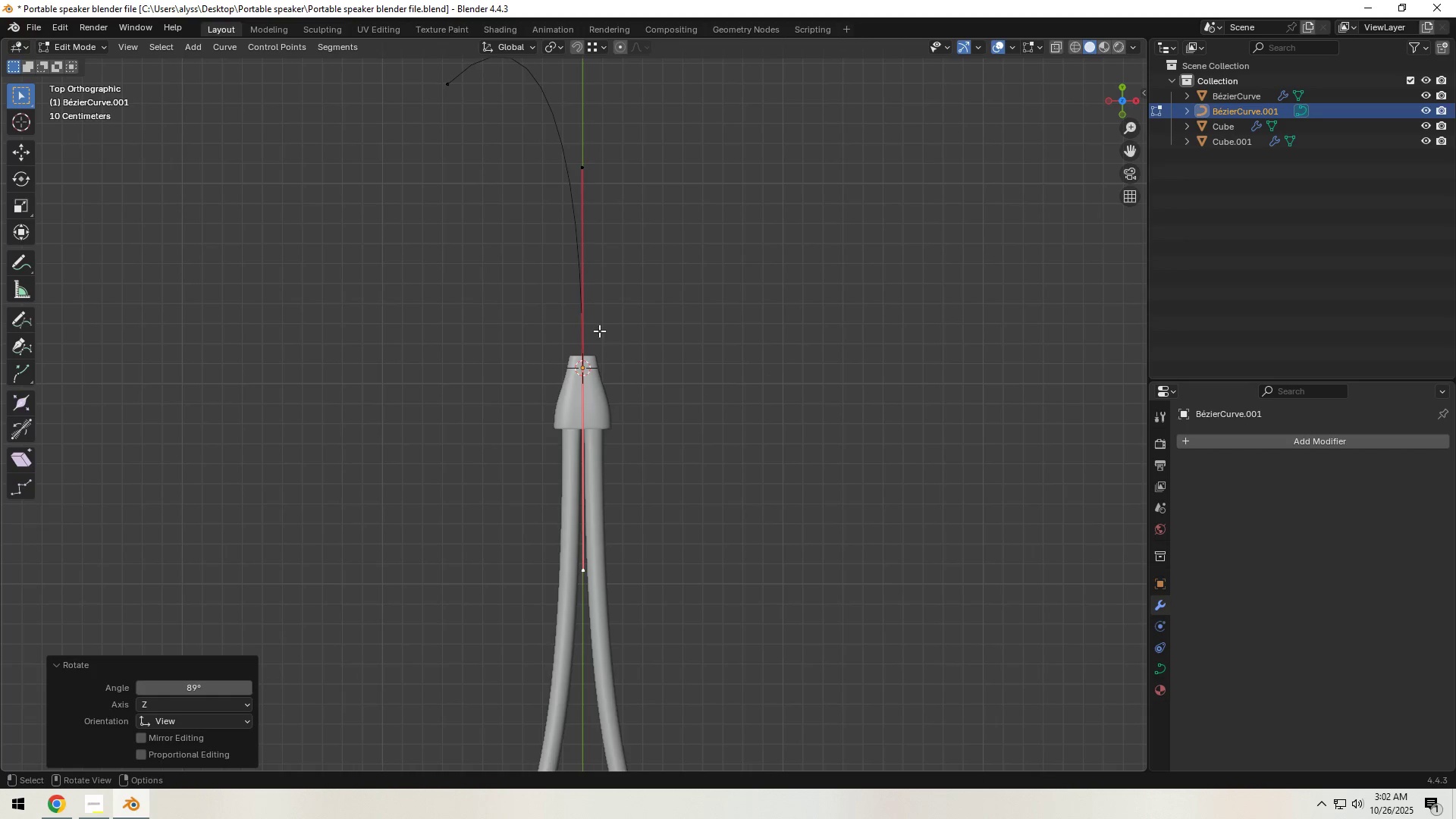 
left_click([576, 367])
 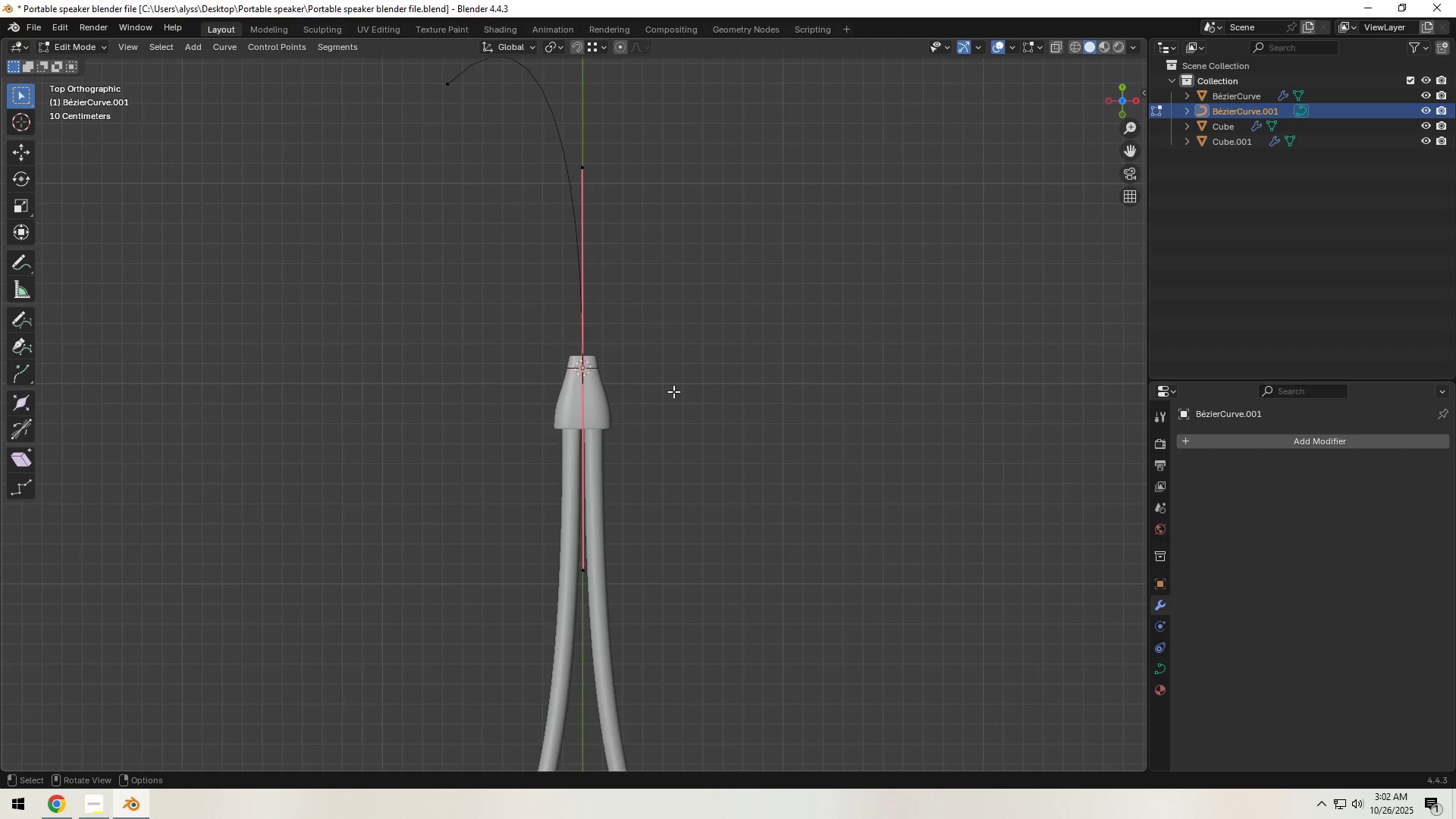 
key(S)
 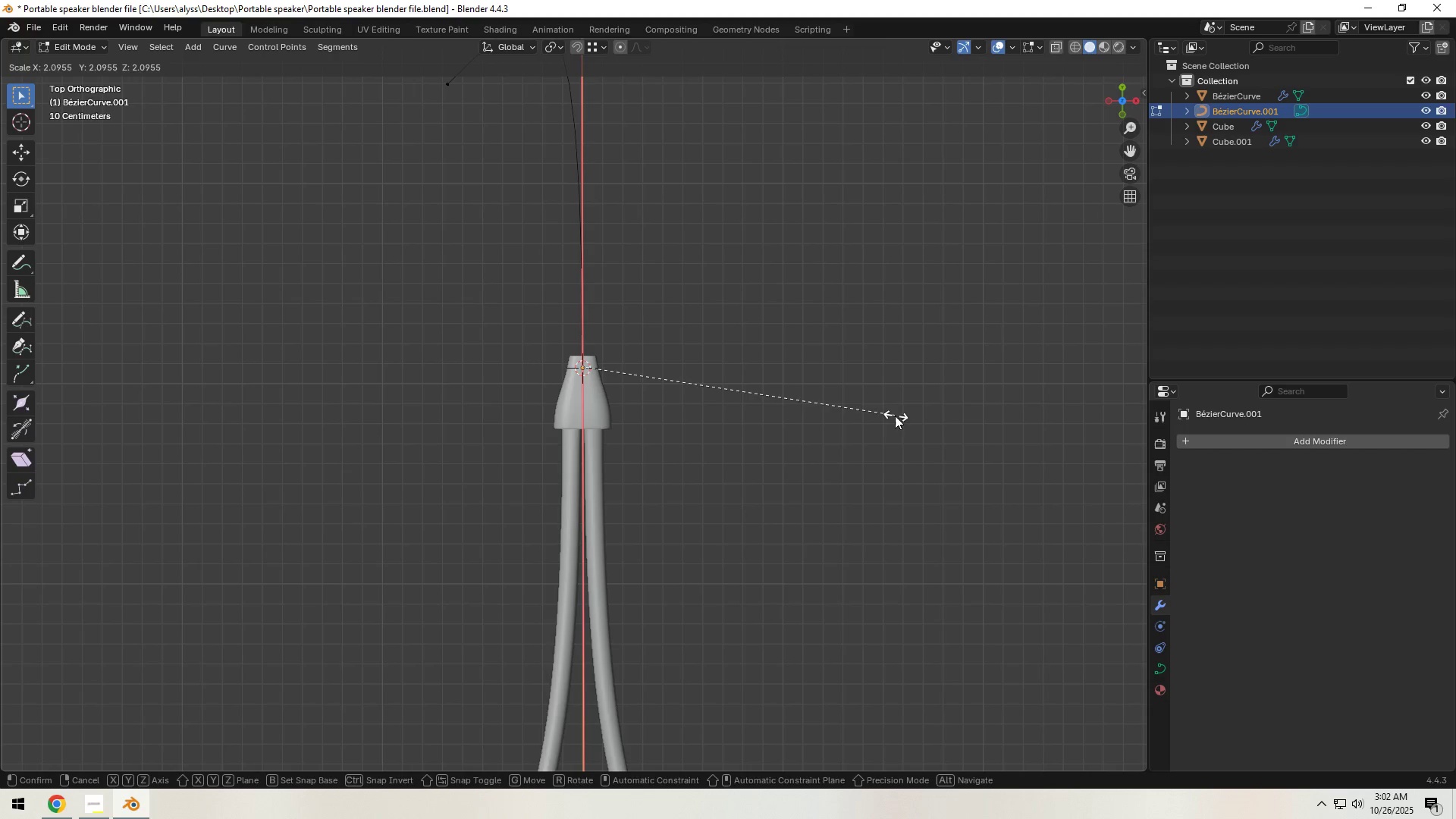 
left_click([895, 416])
 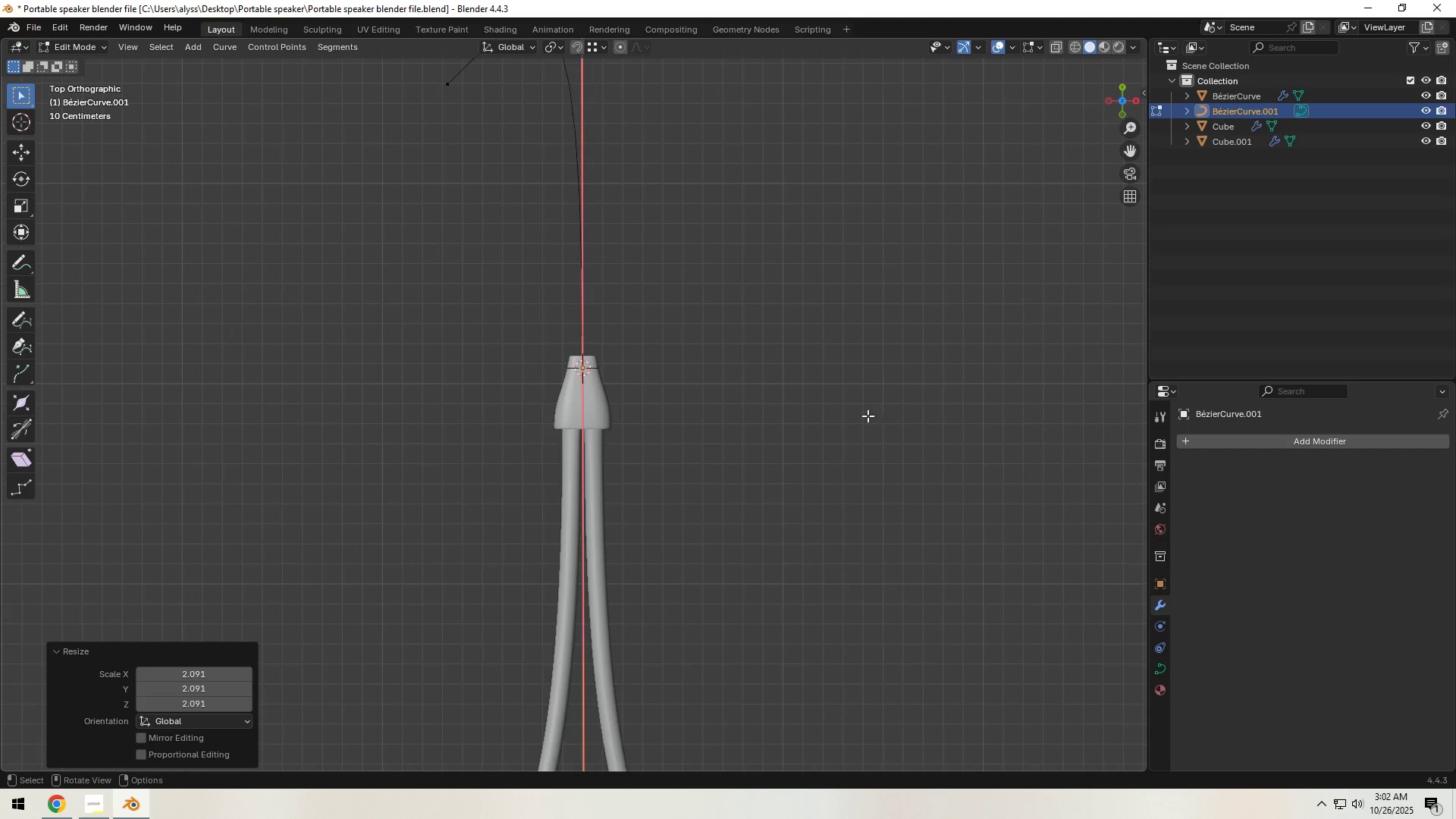 
scroll: coordinate [753, 406], scroll_direction: down, amount: 9.0
 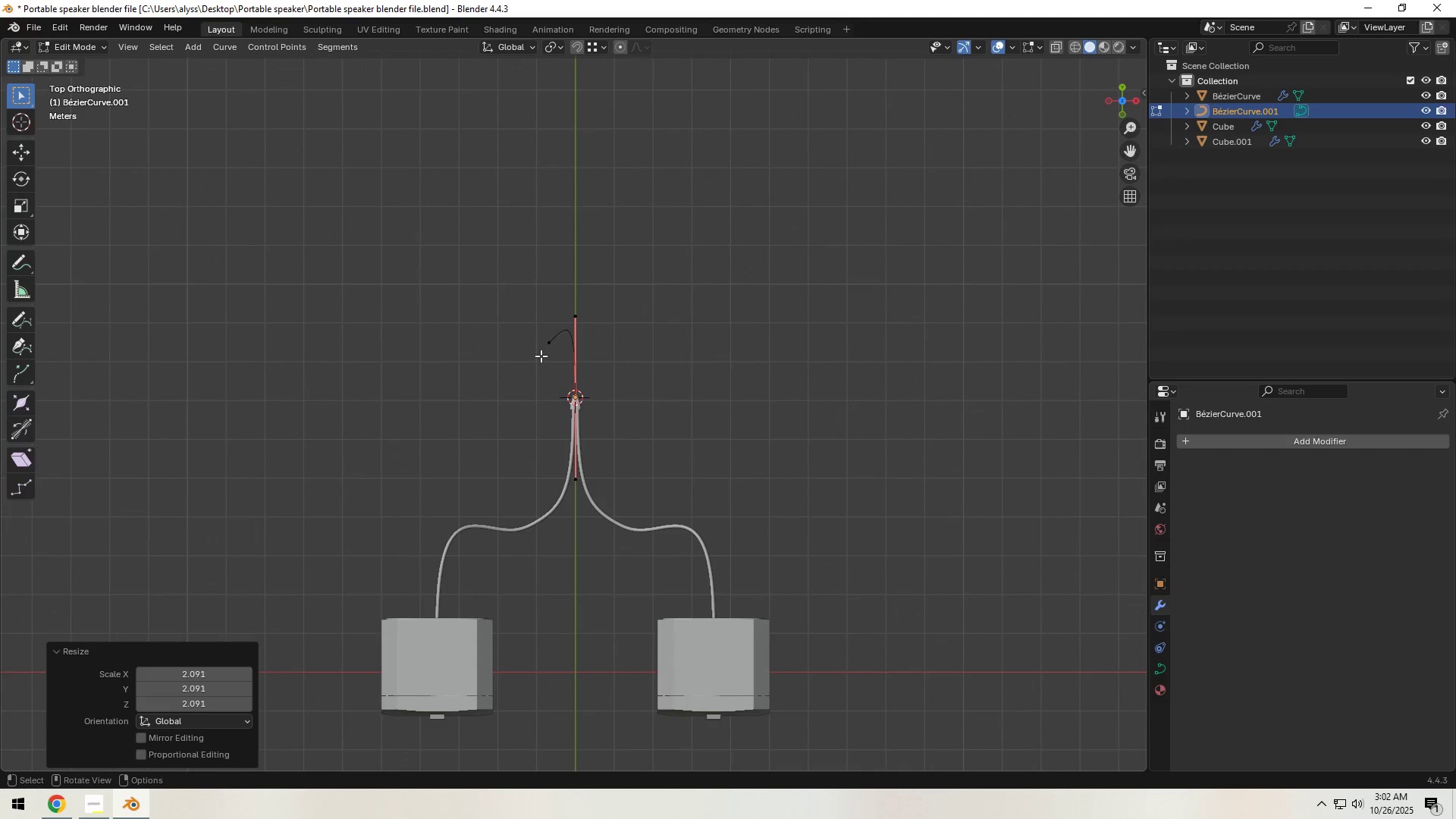 
left_click([542, 354])
 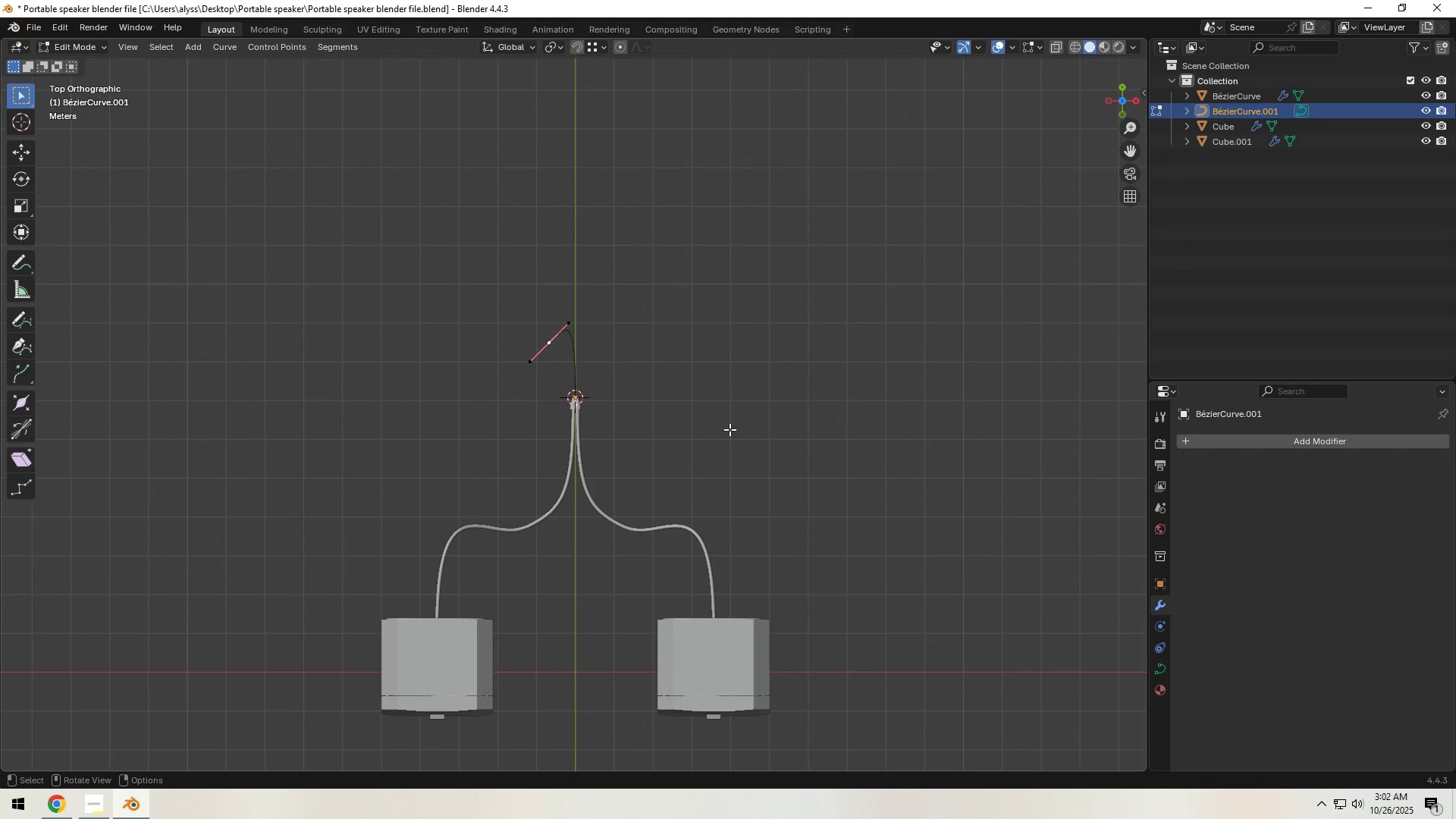 
type(gr)
 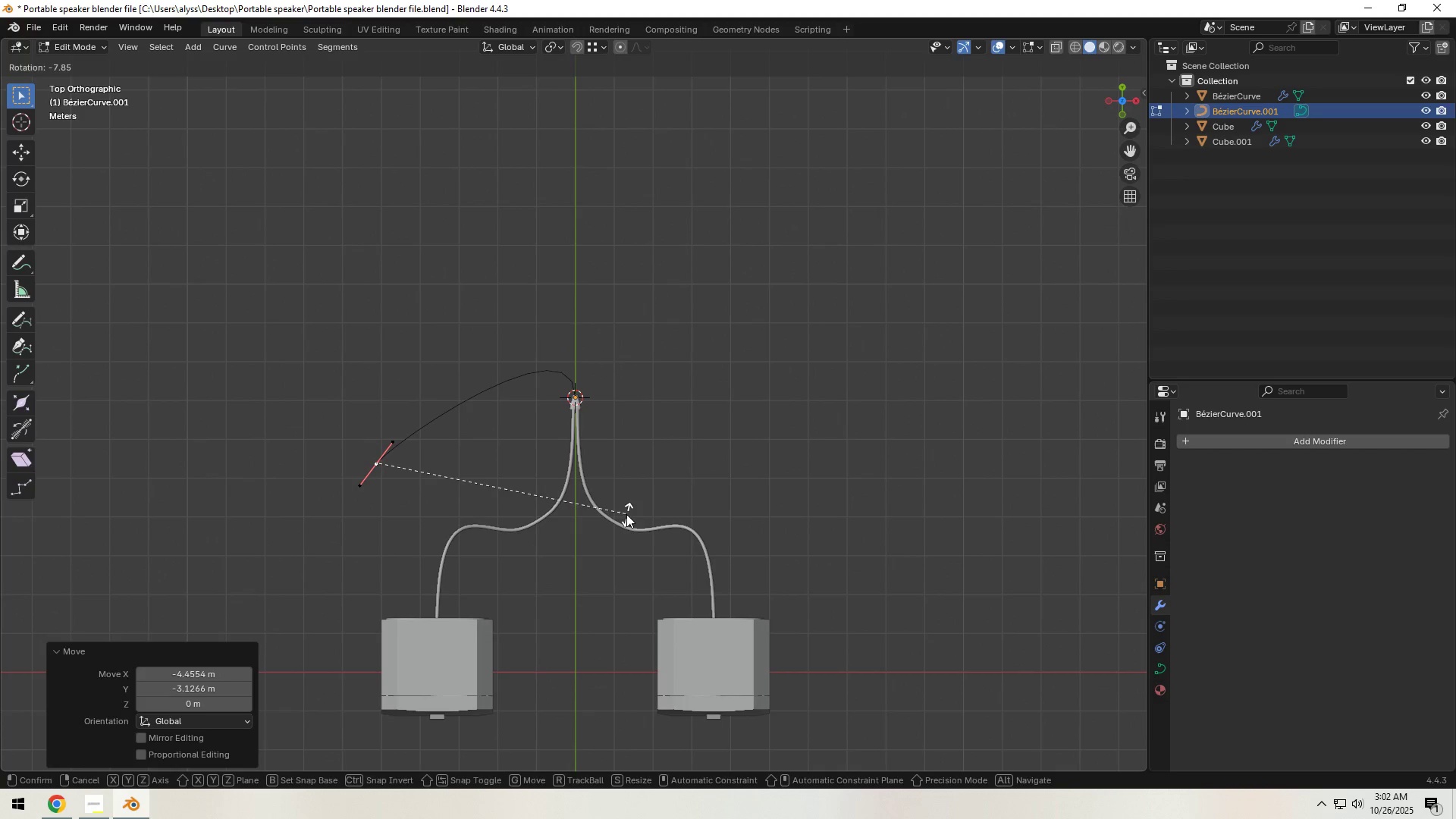 
left_click([626, 514])
 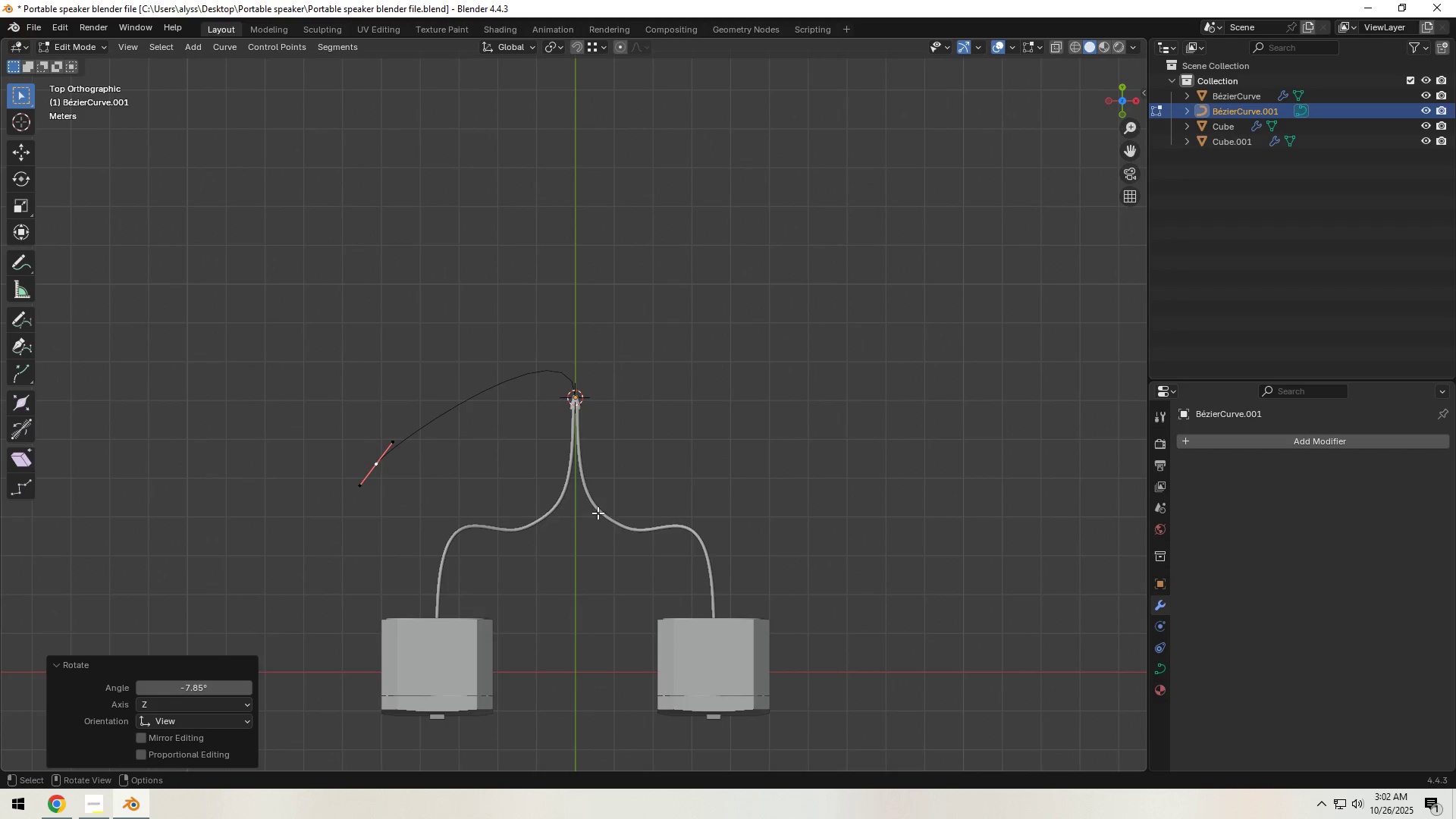 
hold_key(key=Backquote, duration=0.39)
 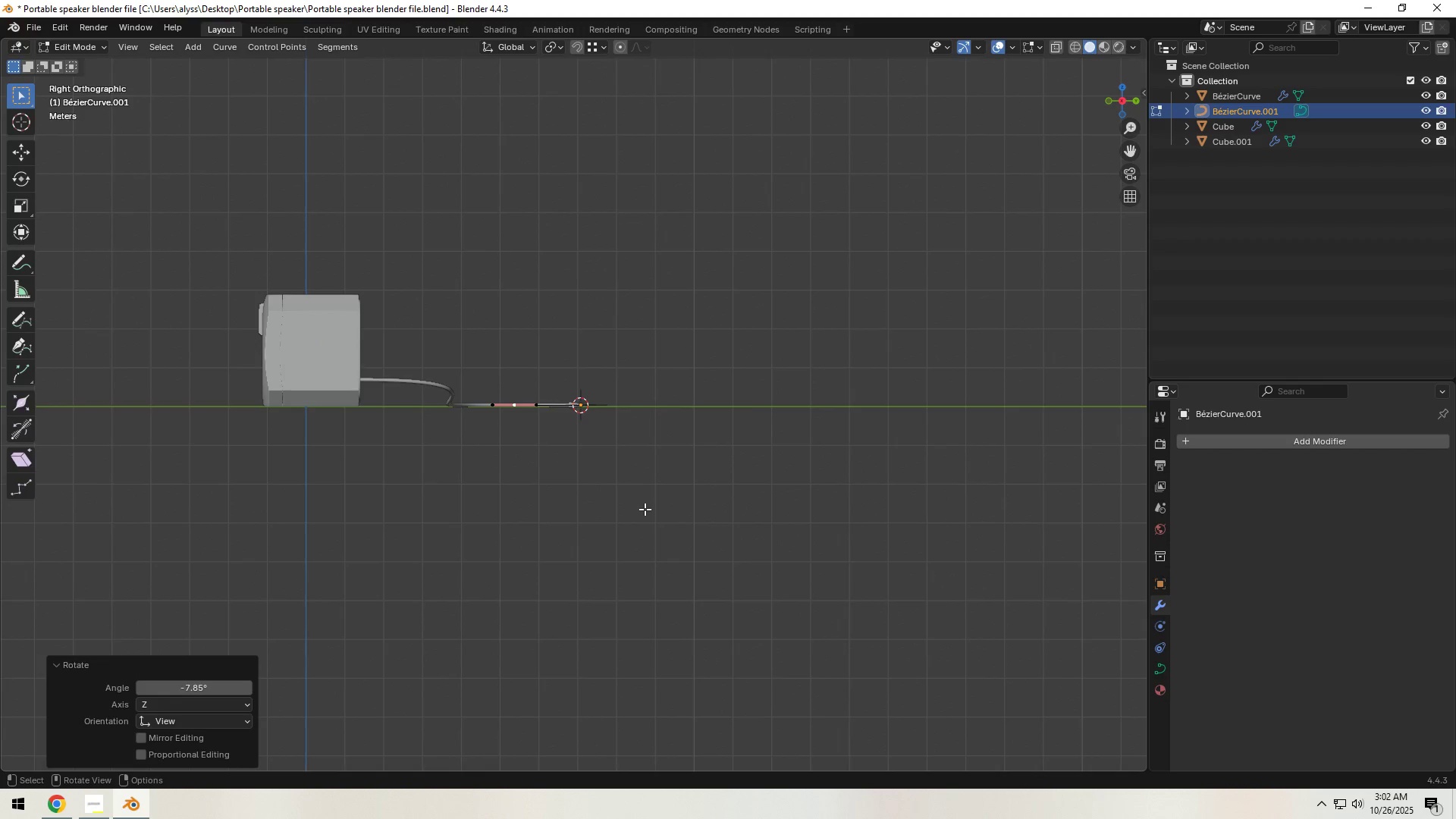 
scroll: coordinate [645, 509], scroll_direction: up, amount: 4.0
 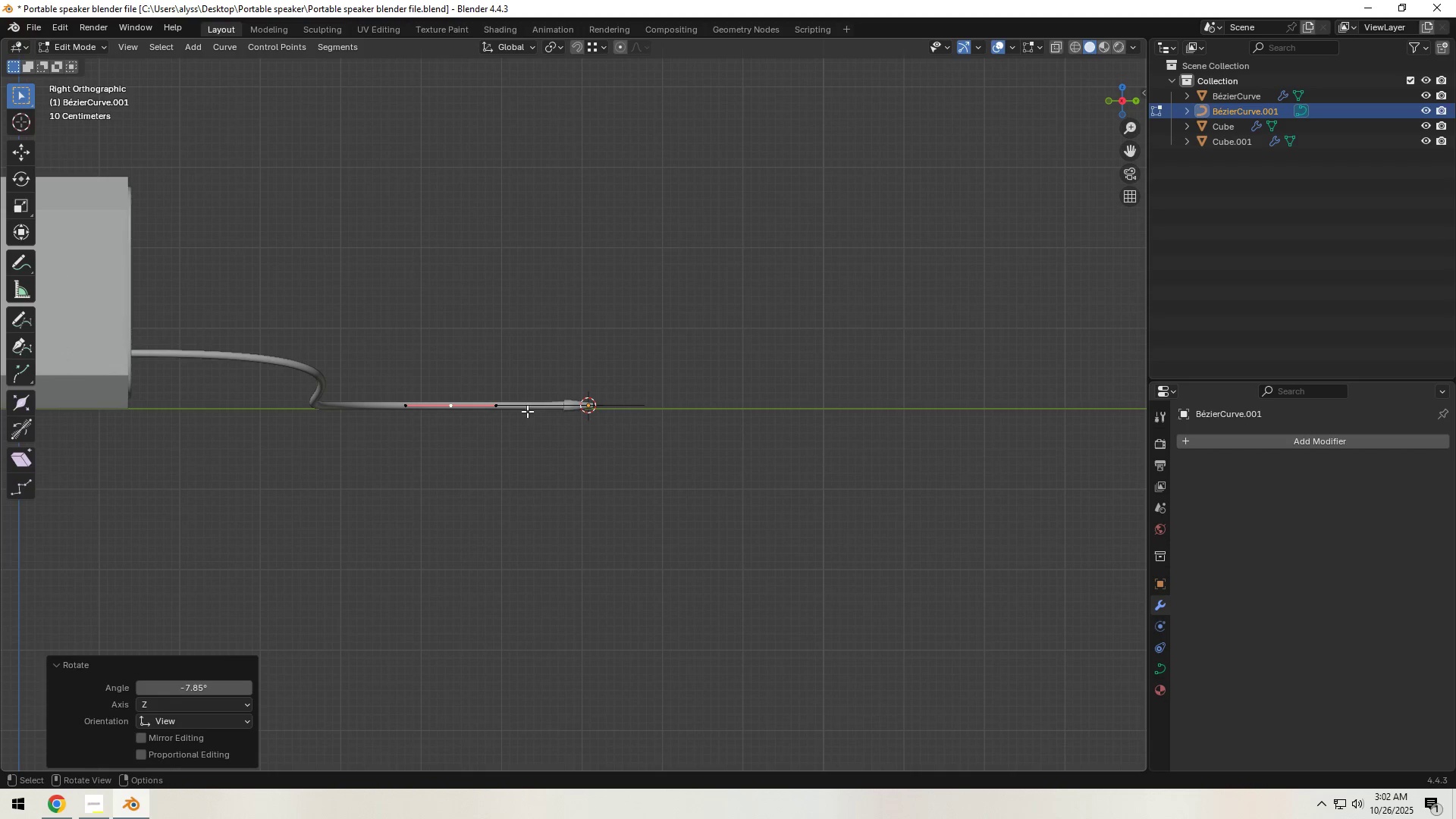 
left_click([582, 411])
 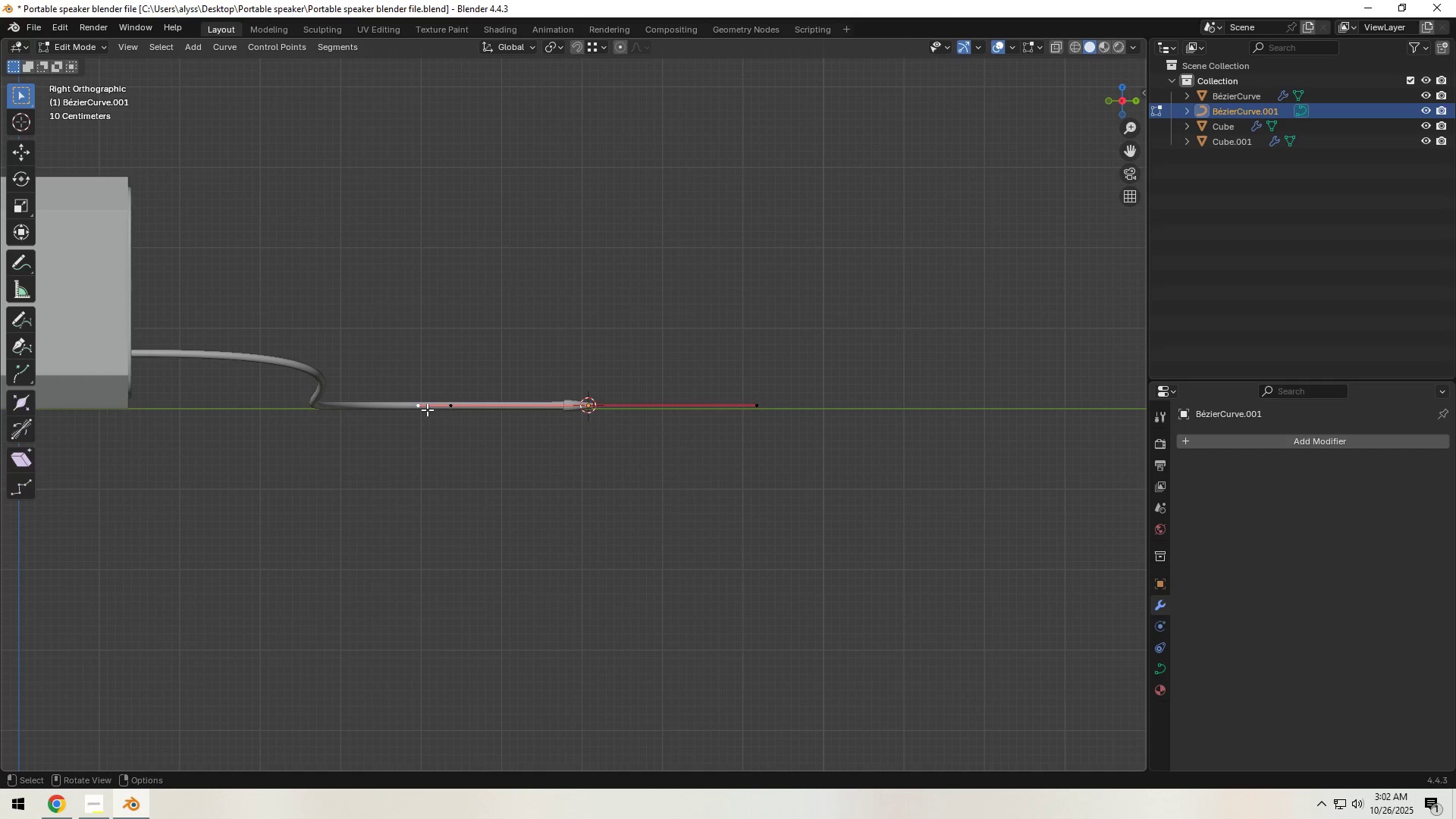 
left_click([449, 410])
 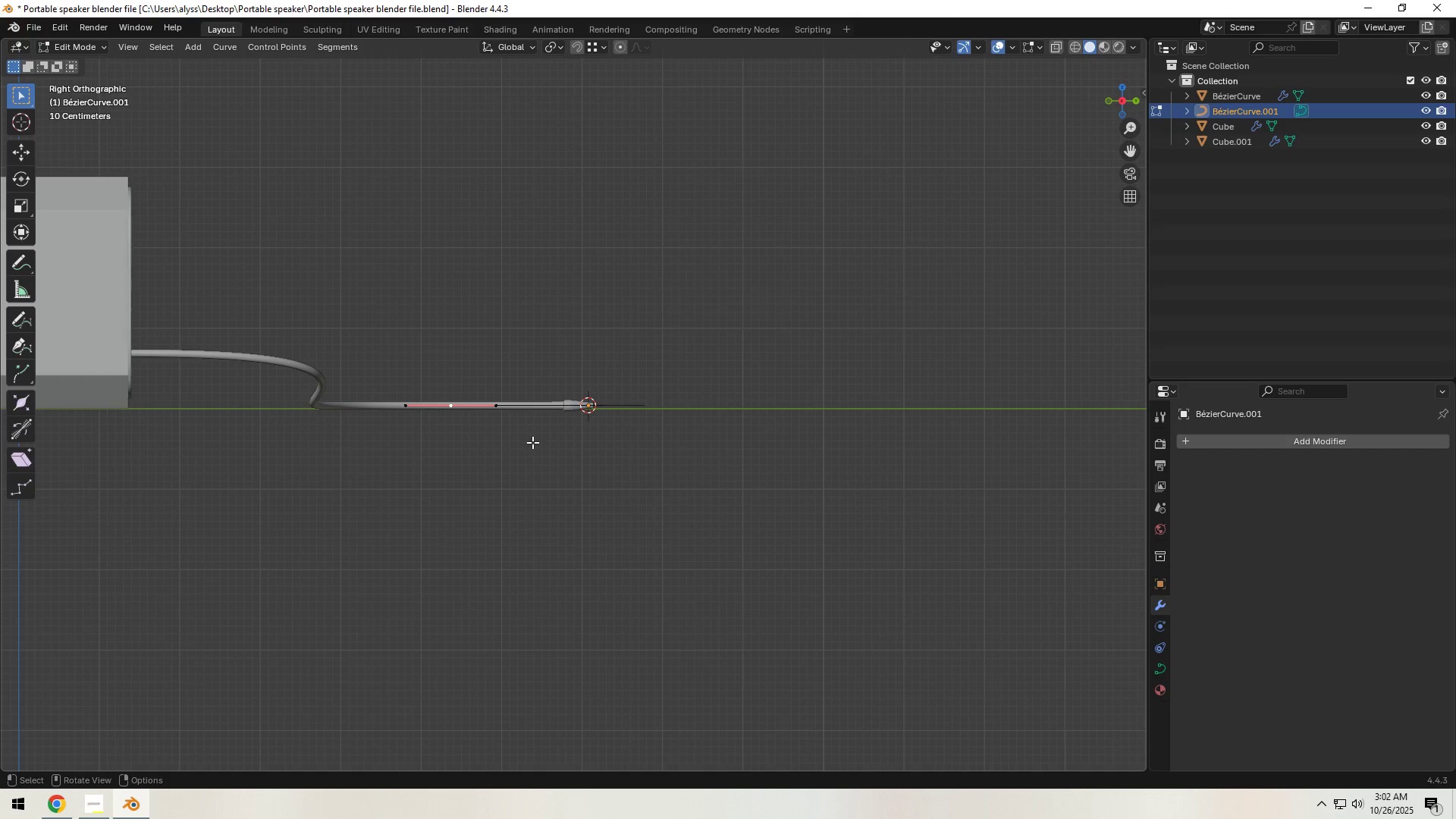 
key(S)
 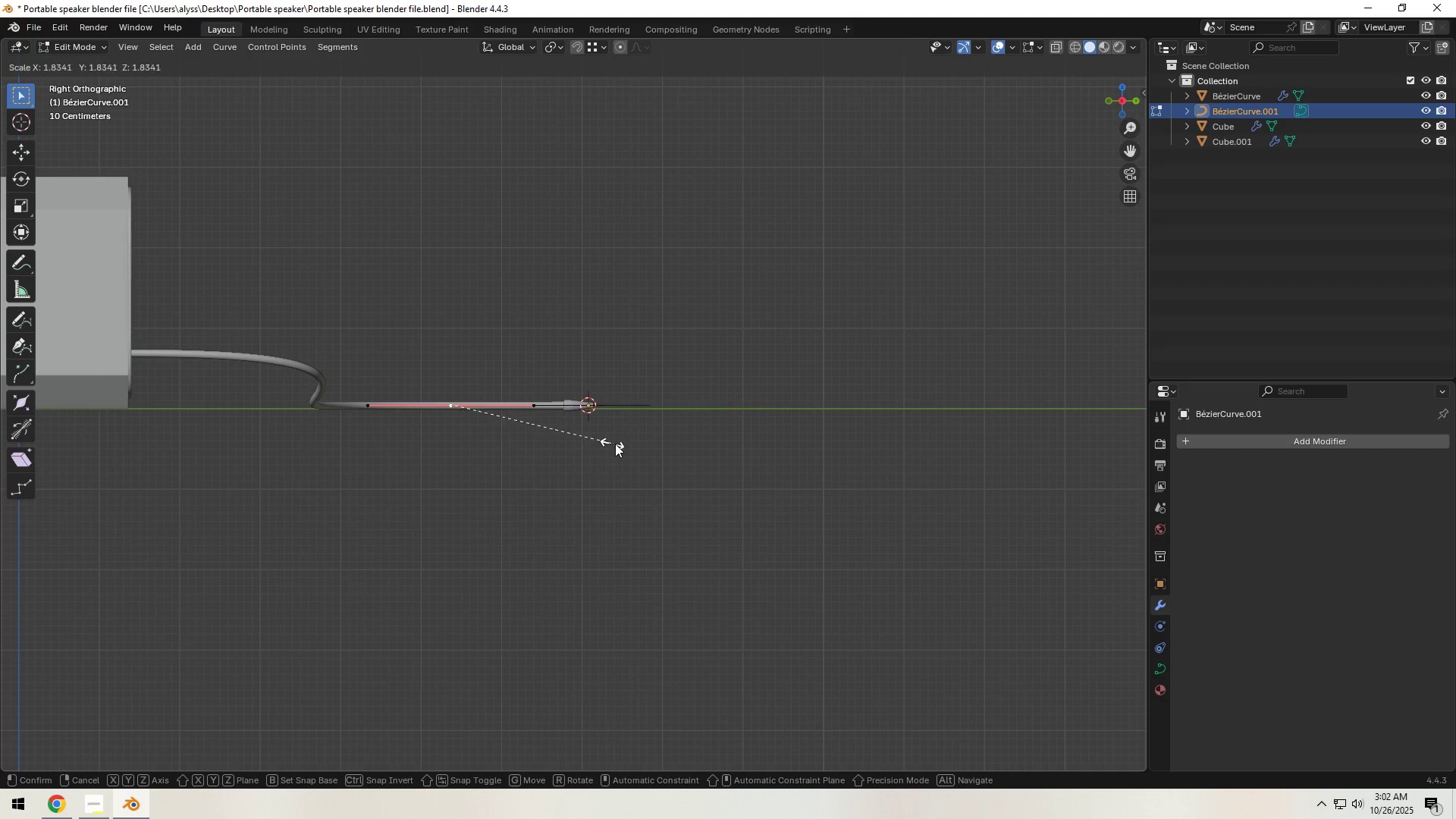 
left_click([617, 444])
 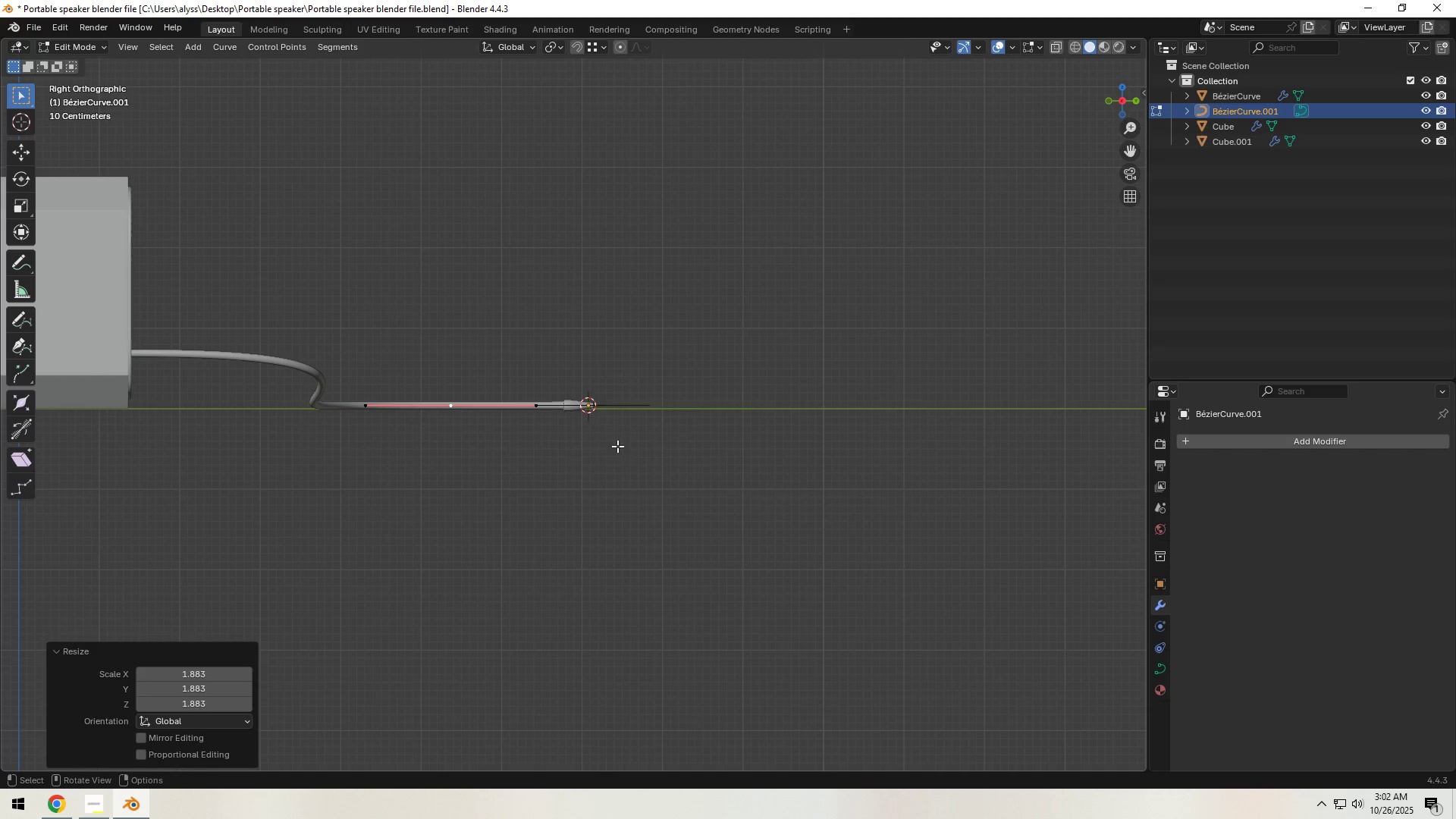 
key(Backquote)
 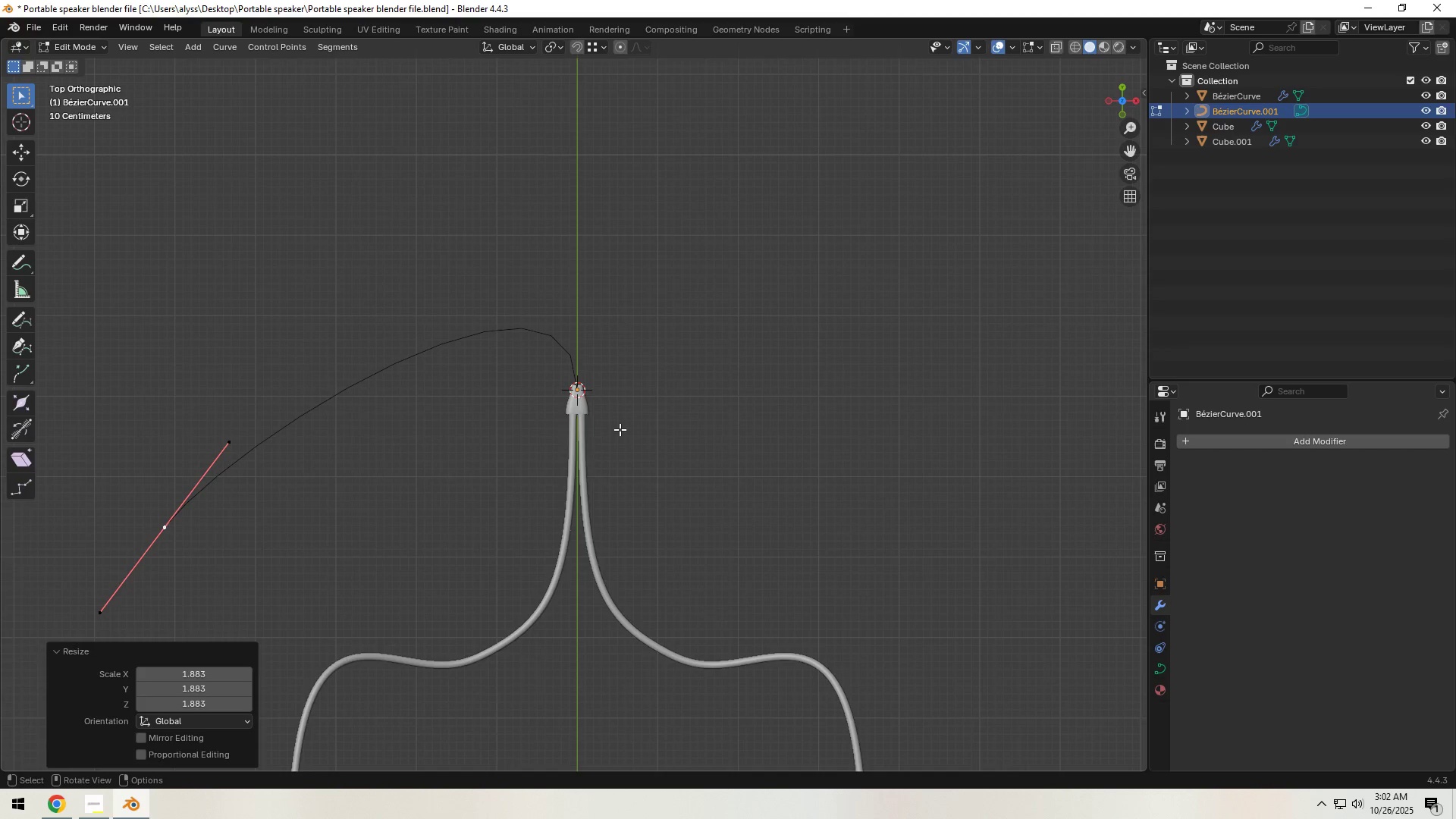 
scroll: coordinate [618, 447], scroll_direction: down, amount: 4.0
 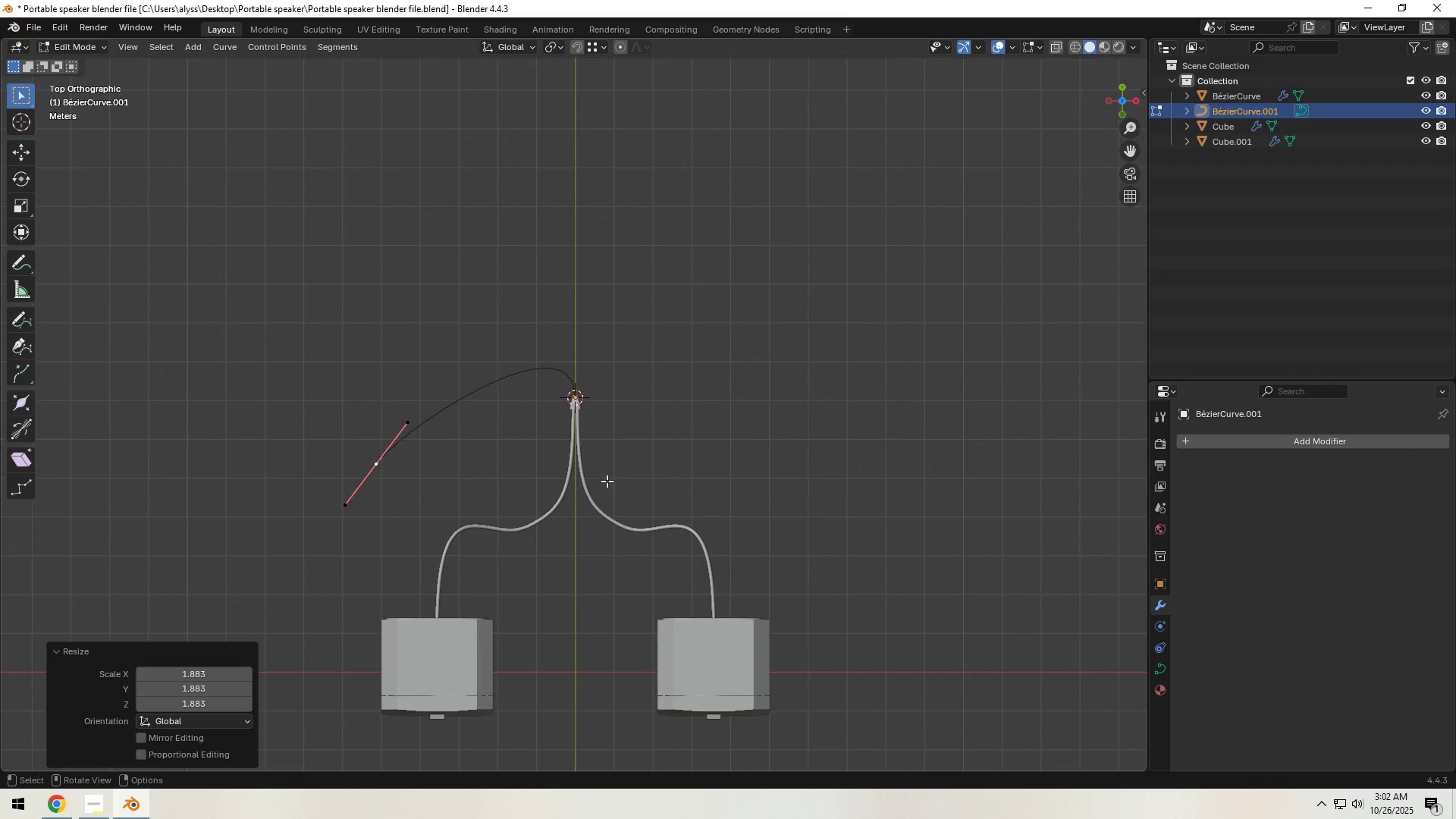 
hold_key(key=ShiftLeft, duration=0.54)
 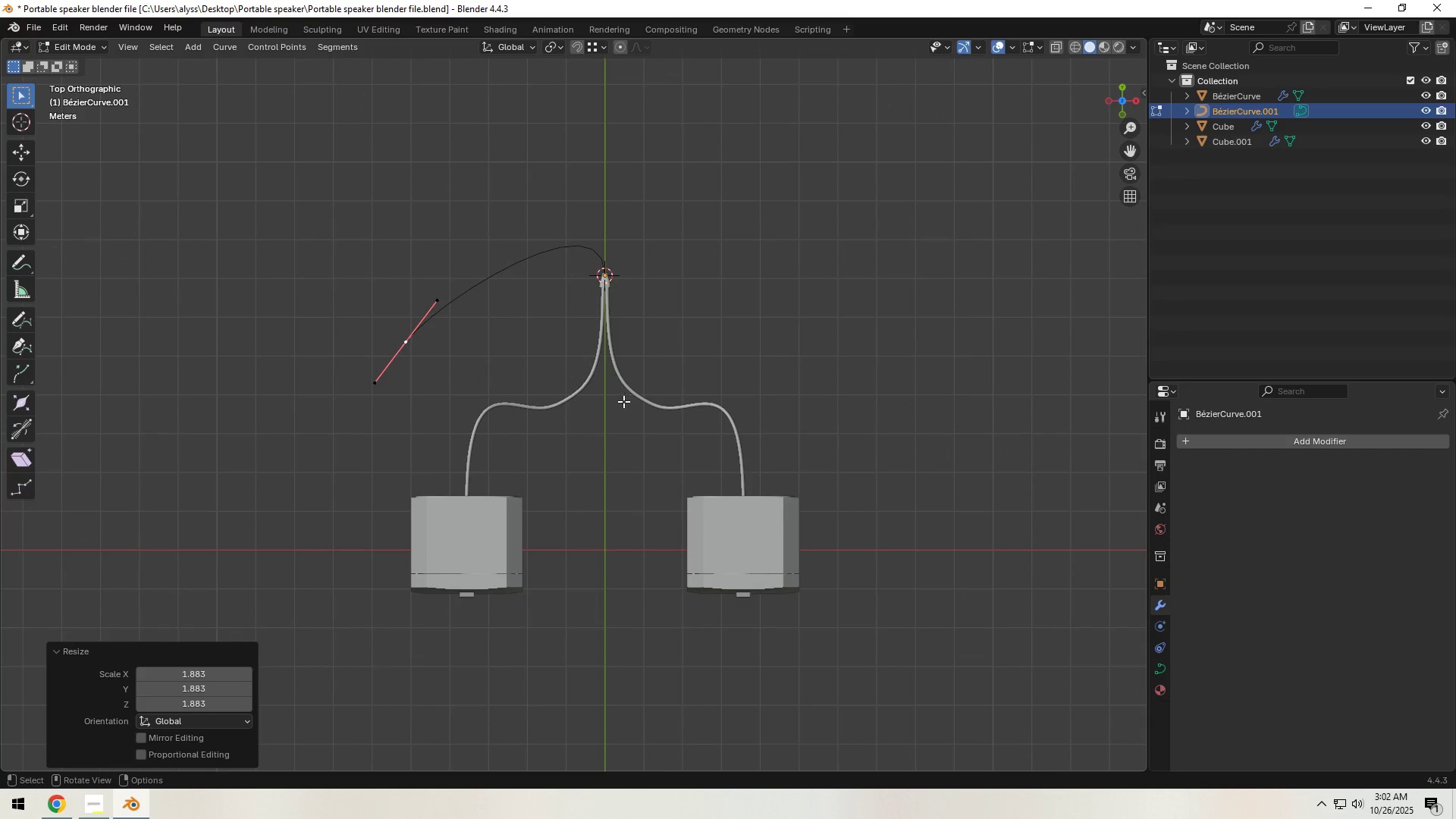 
scroll: coordinate [617, 412], scroll_direction: down, amount: 2.0
 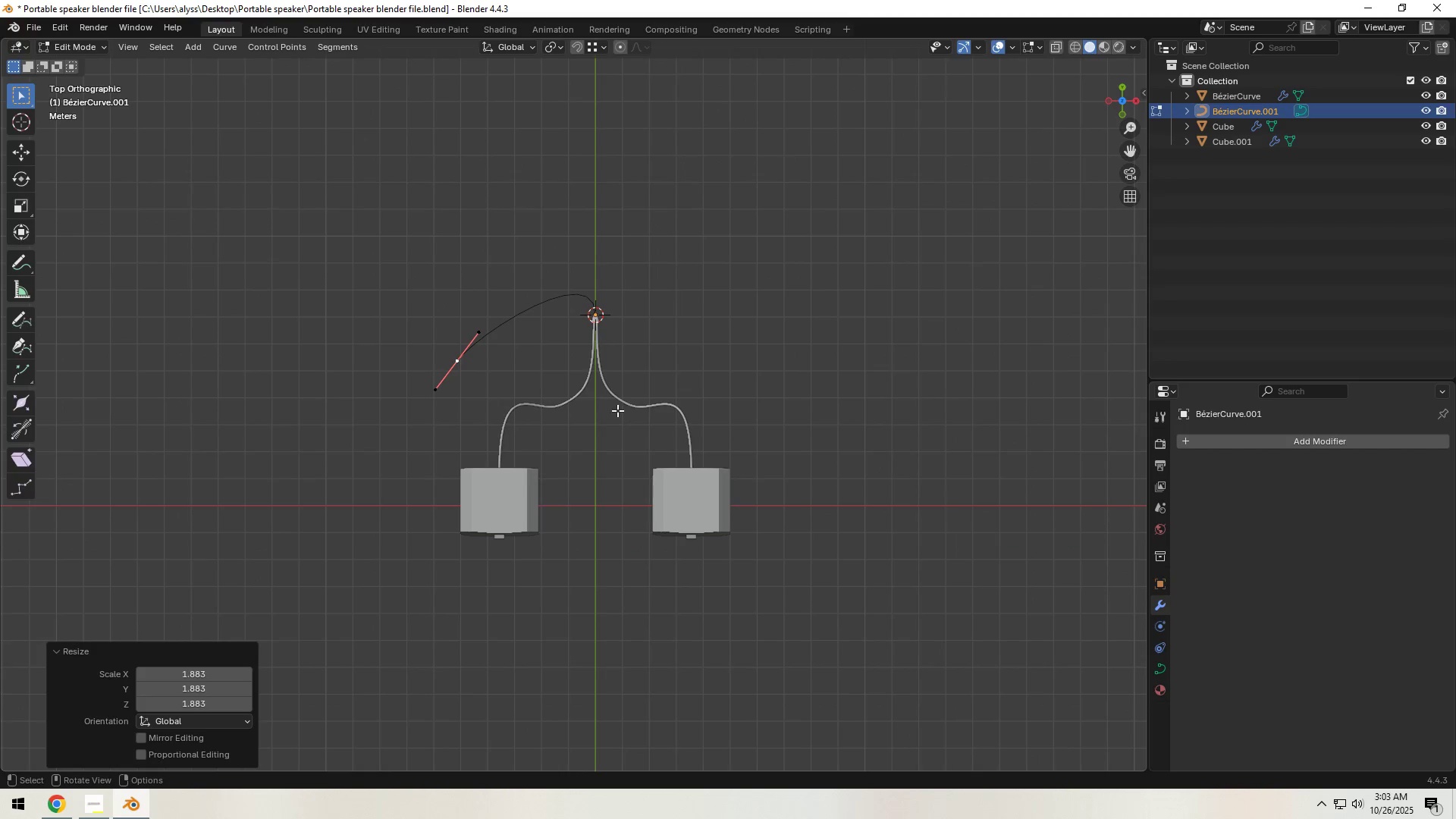 
key(E)
 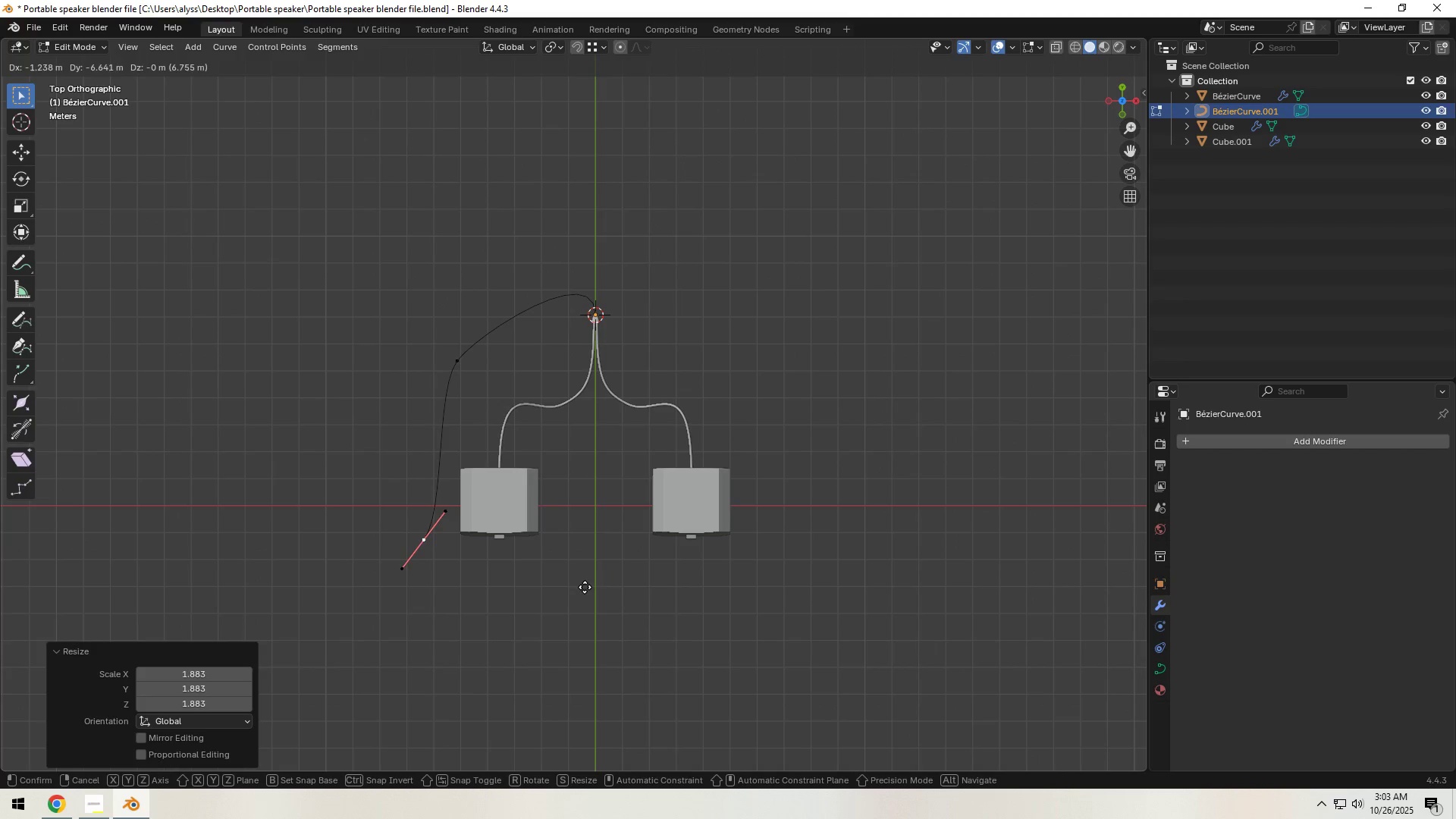 
left_click([582, 608])
 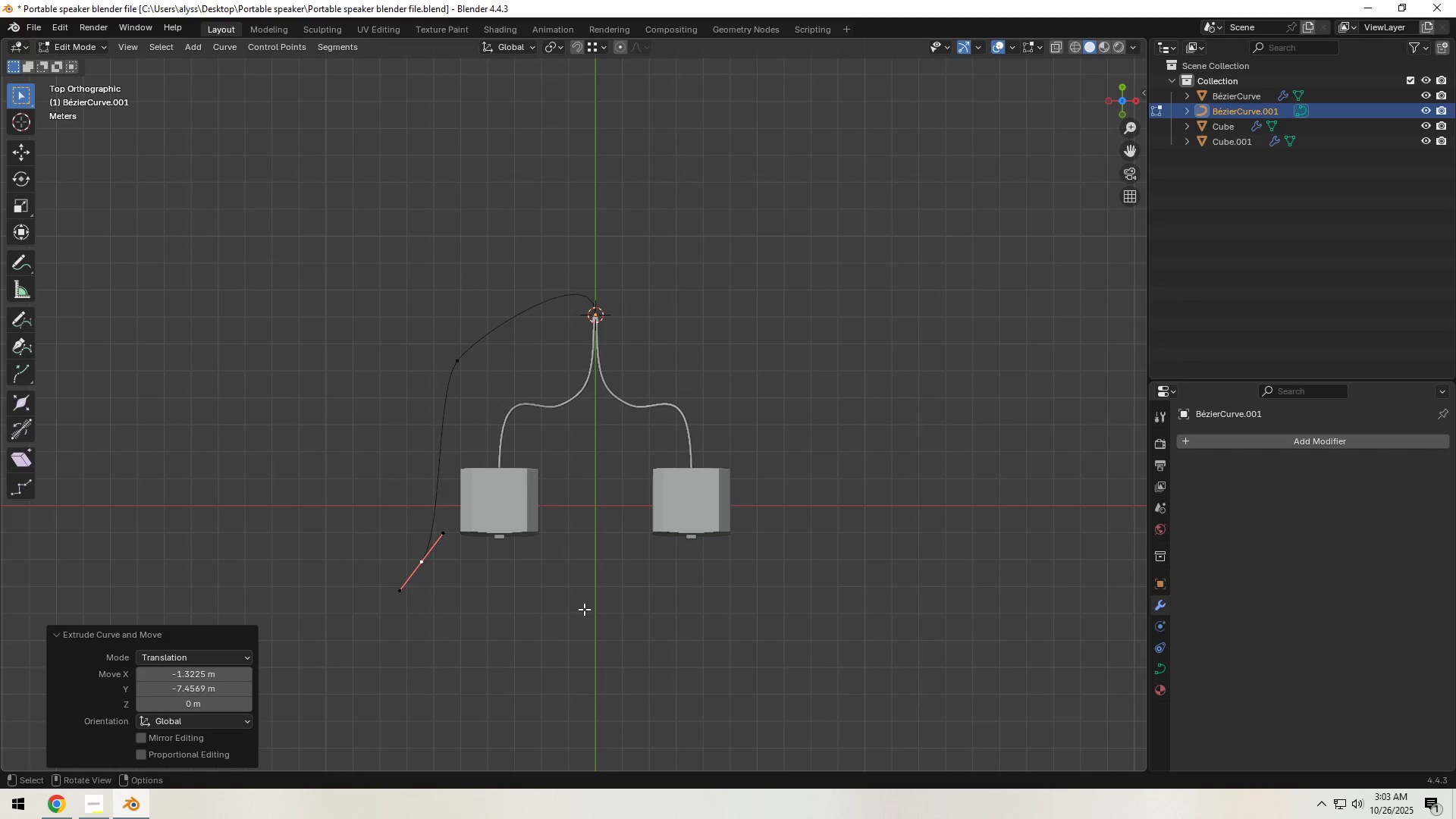 
key(R)
 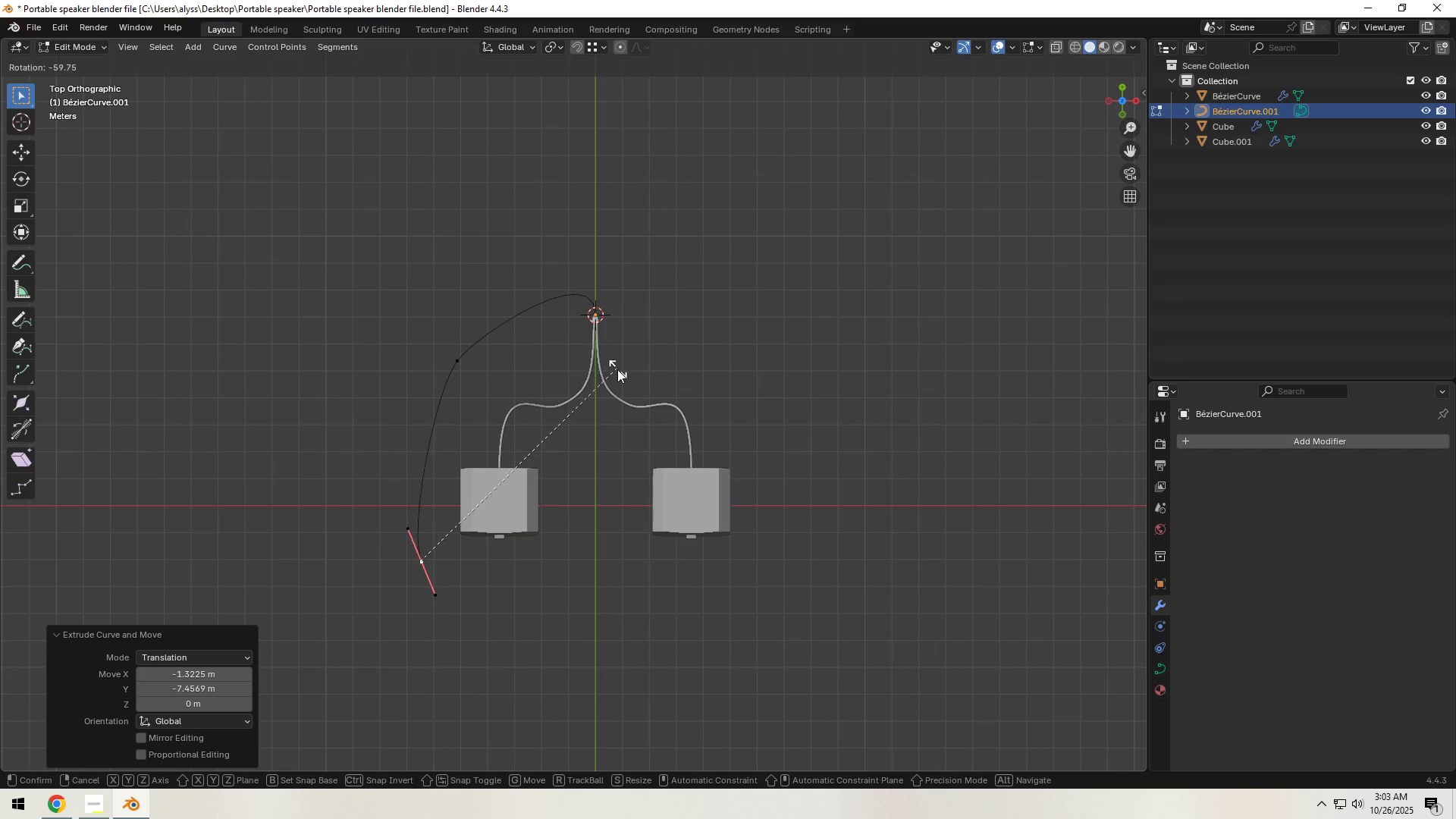 
key(G)
 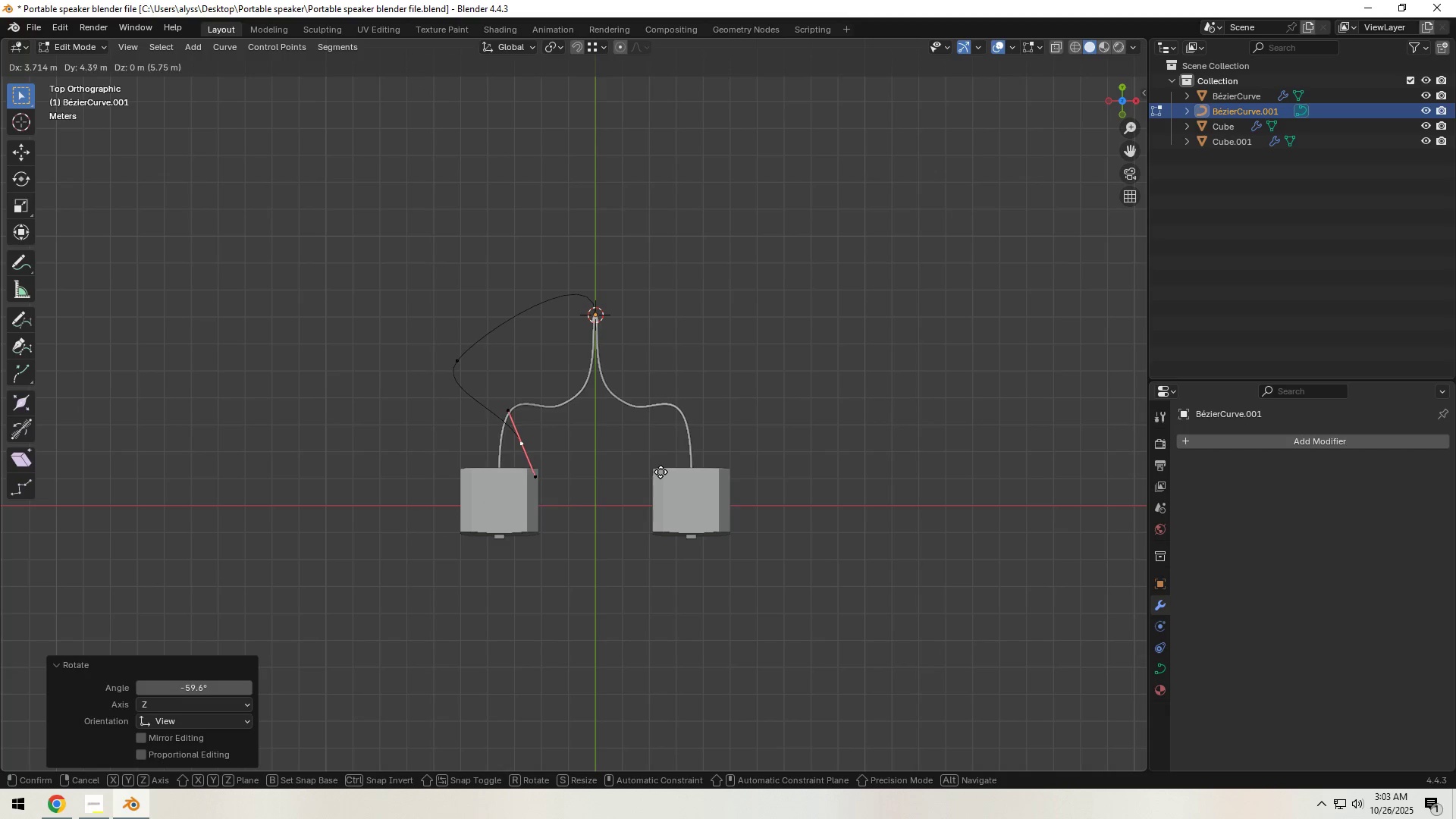 
left_click([661, 472])
 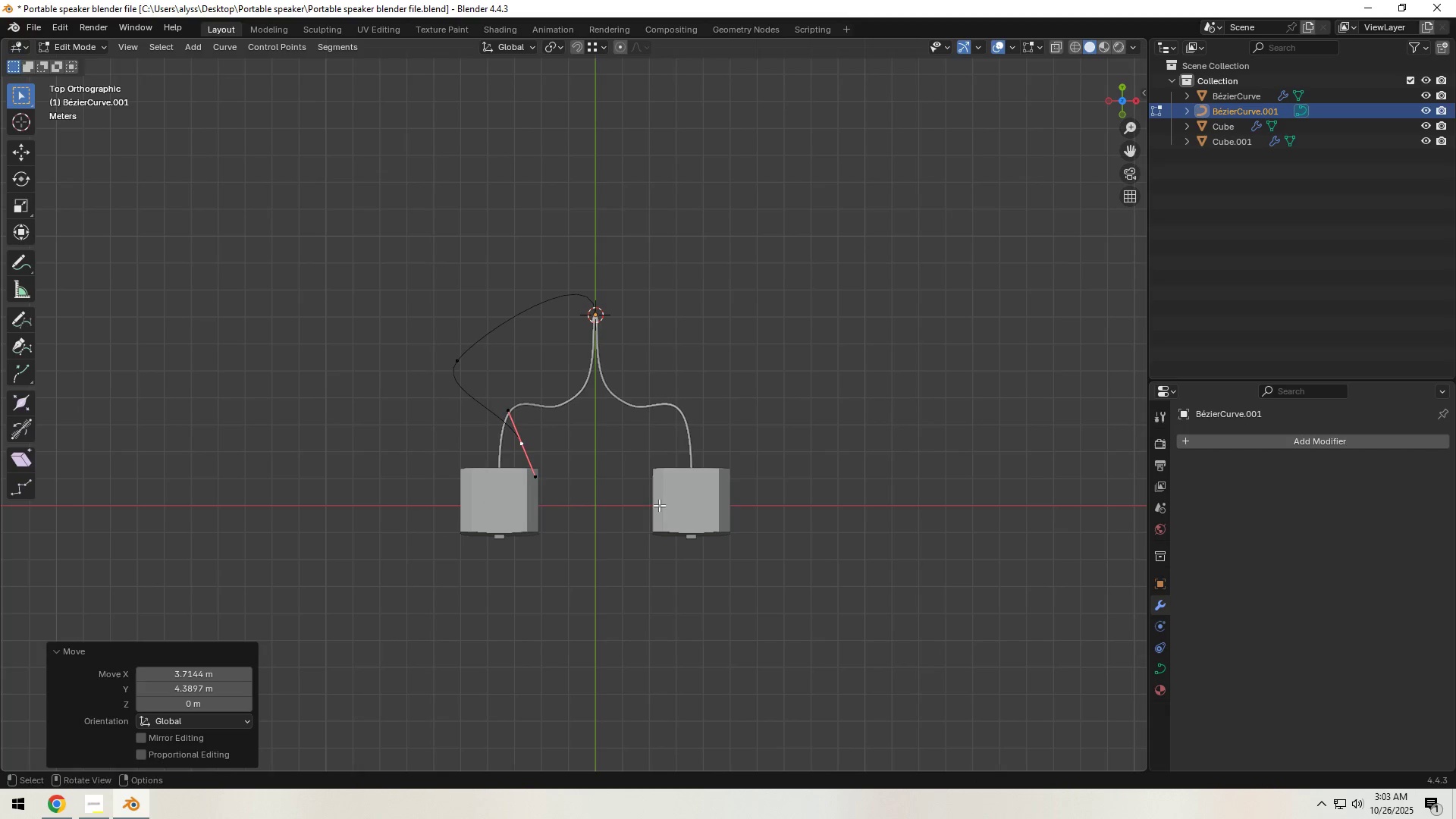 
key(R)
 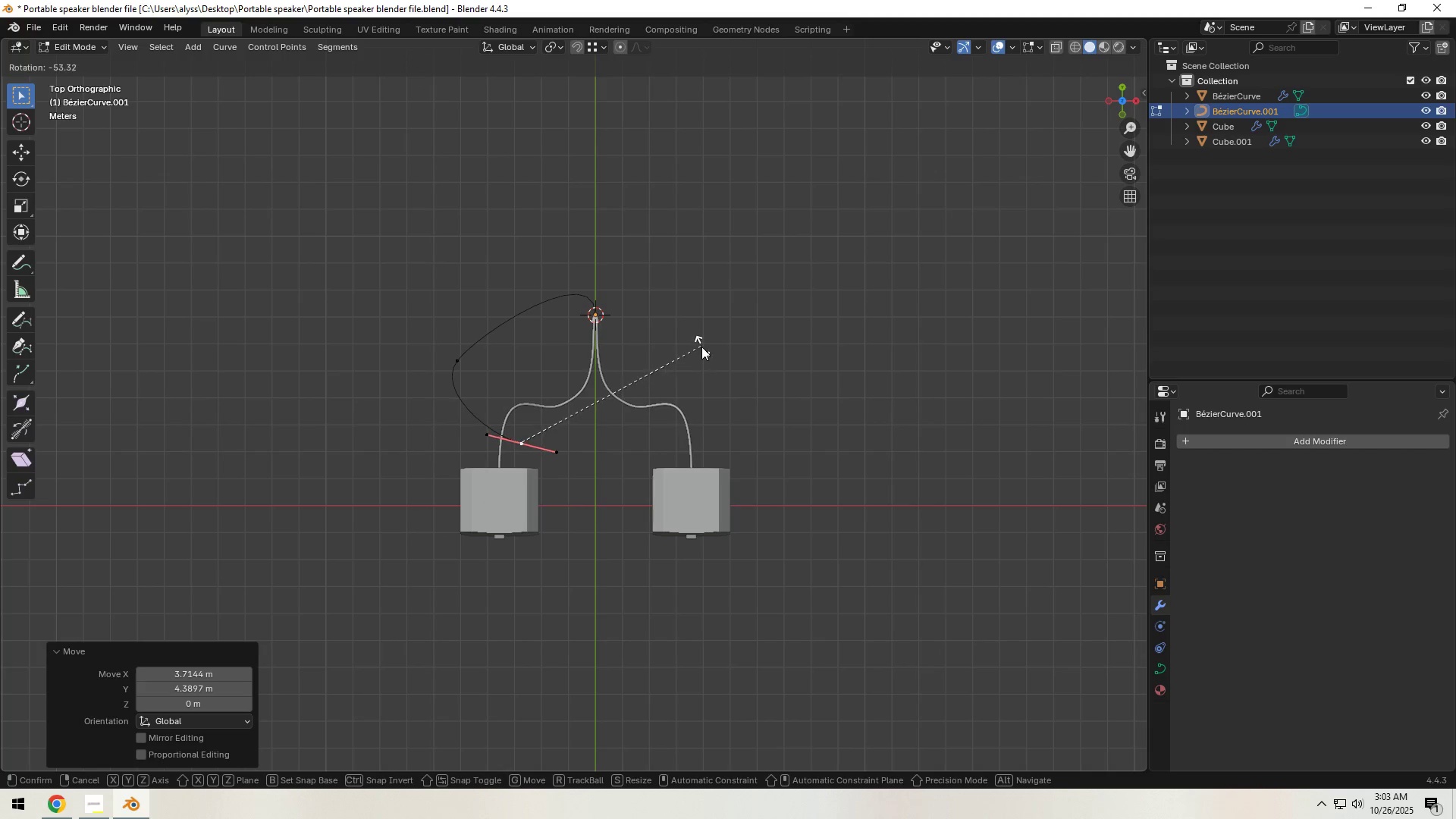 
left_click([701, 347])
 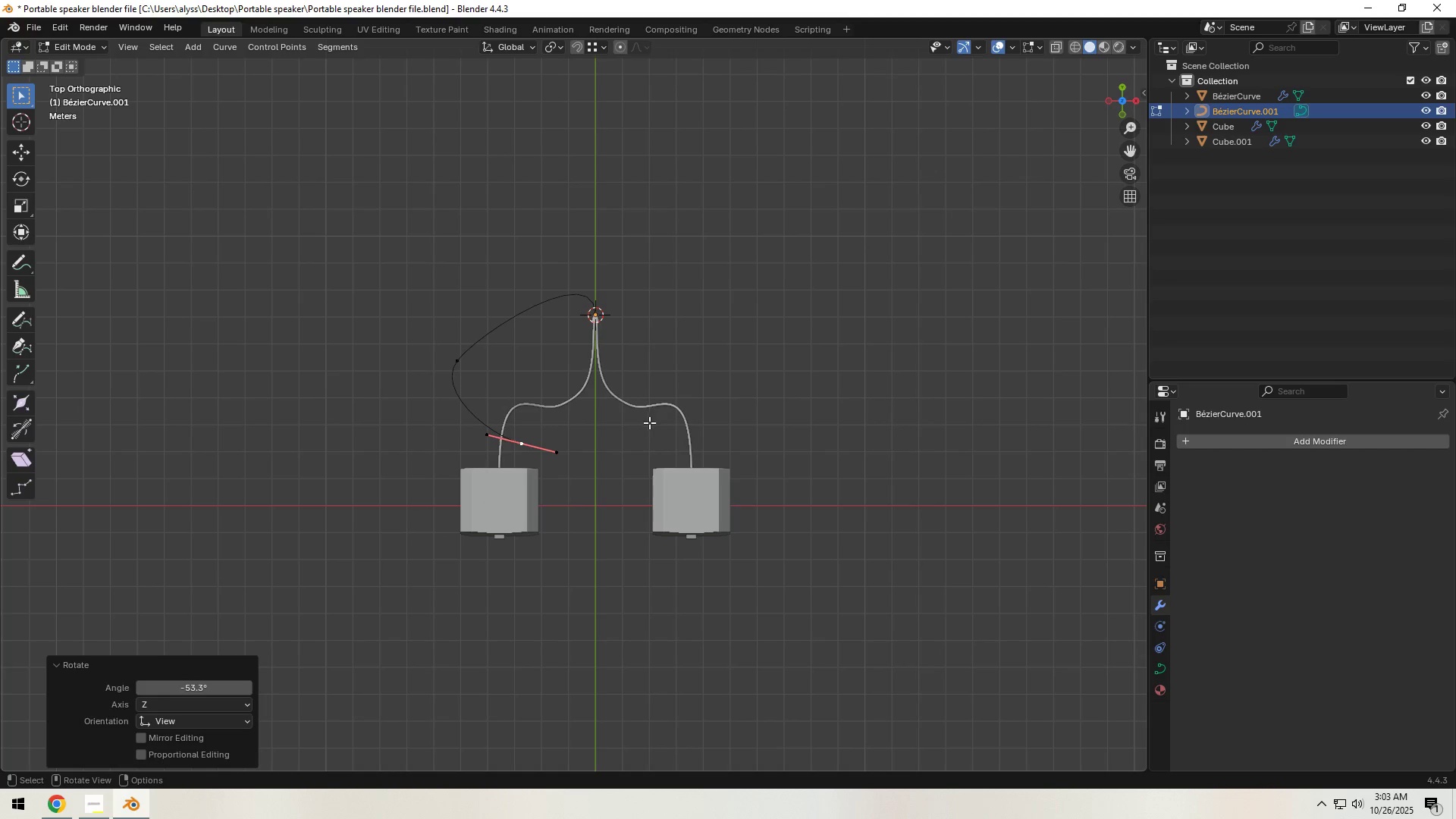 
key(Backquote)
 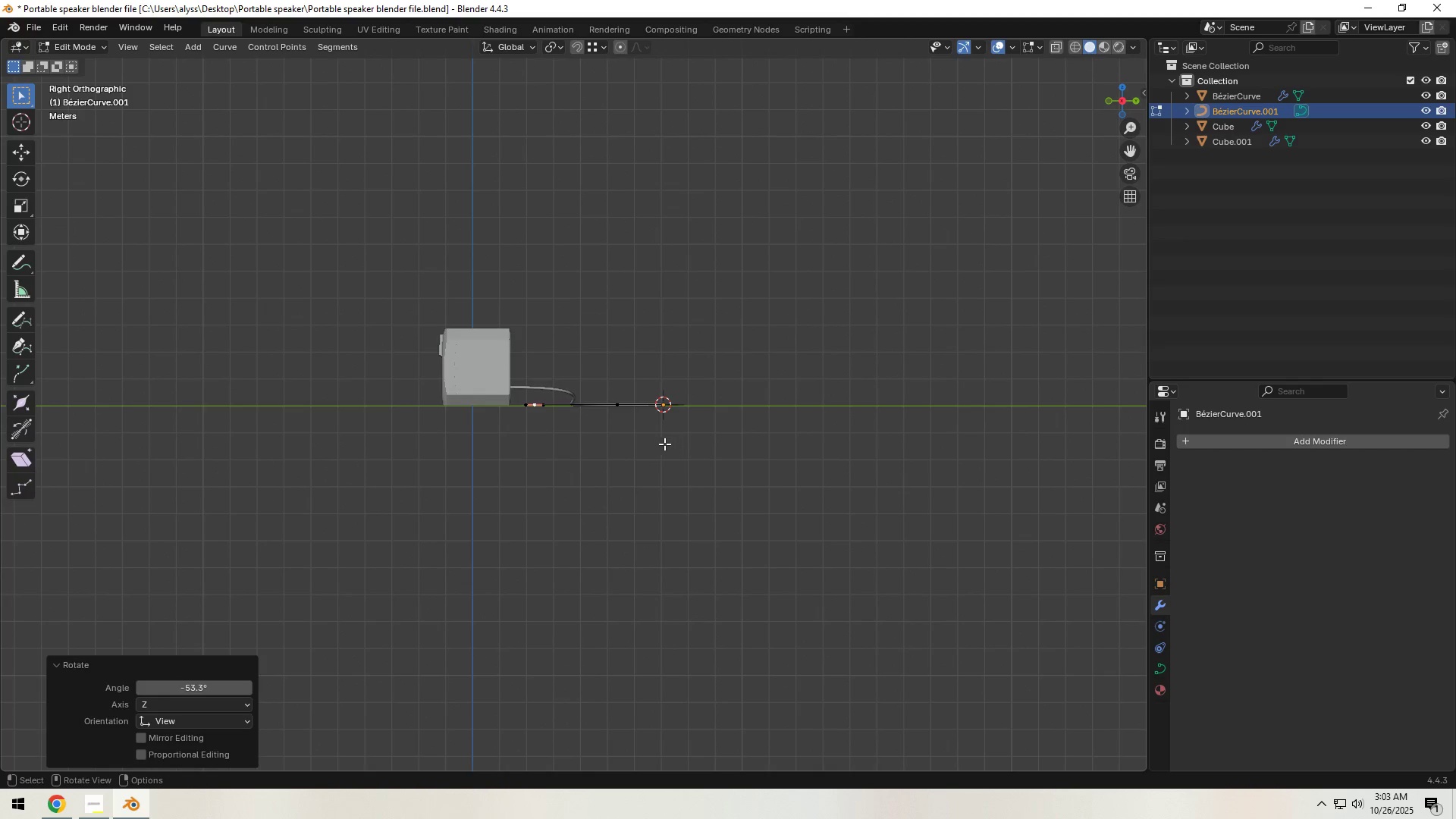 
key(G)
 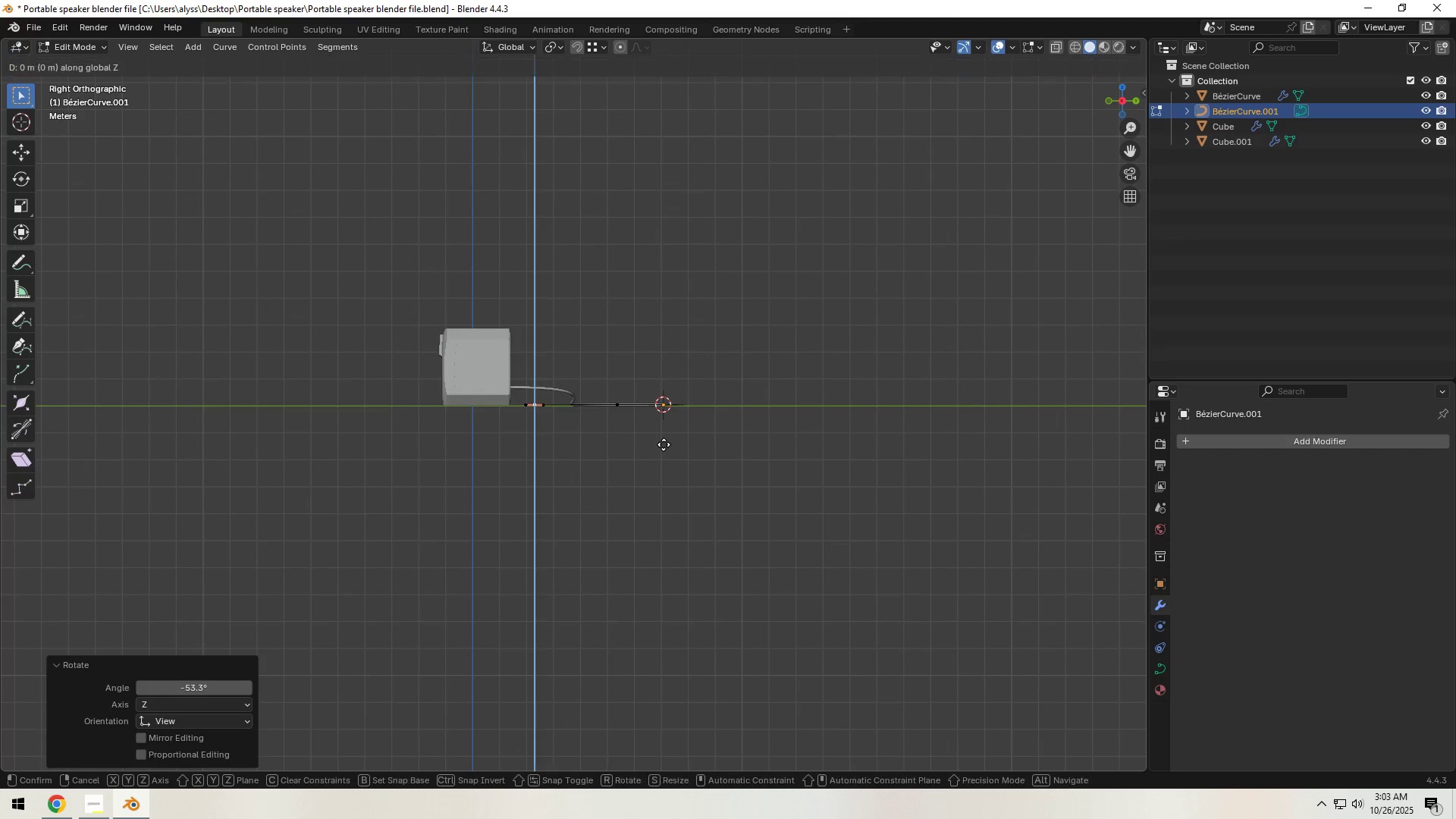 
hold_key(key=Z, duration=0.4)
 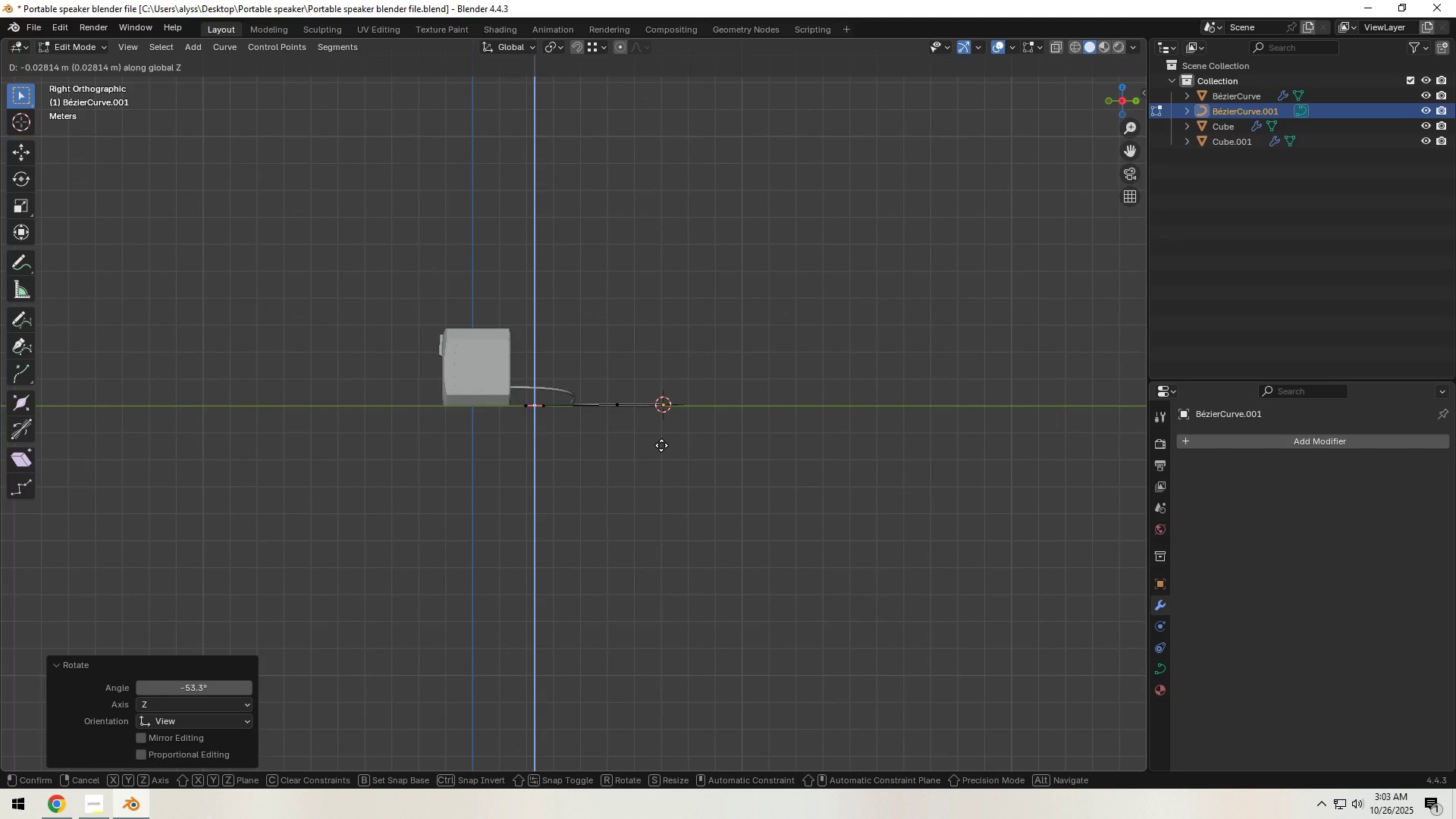 
hold_key(key=ShiftLeft, duration=0.98)
left_click([661, 437])
 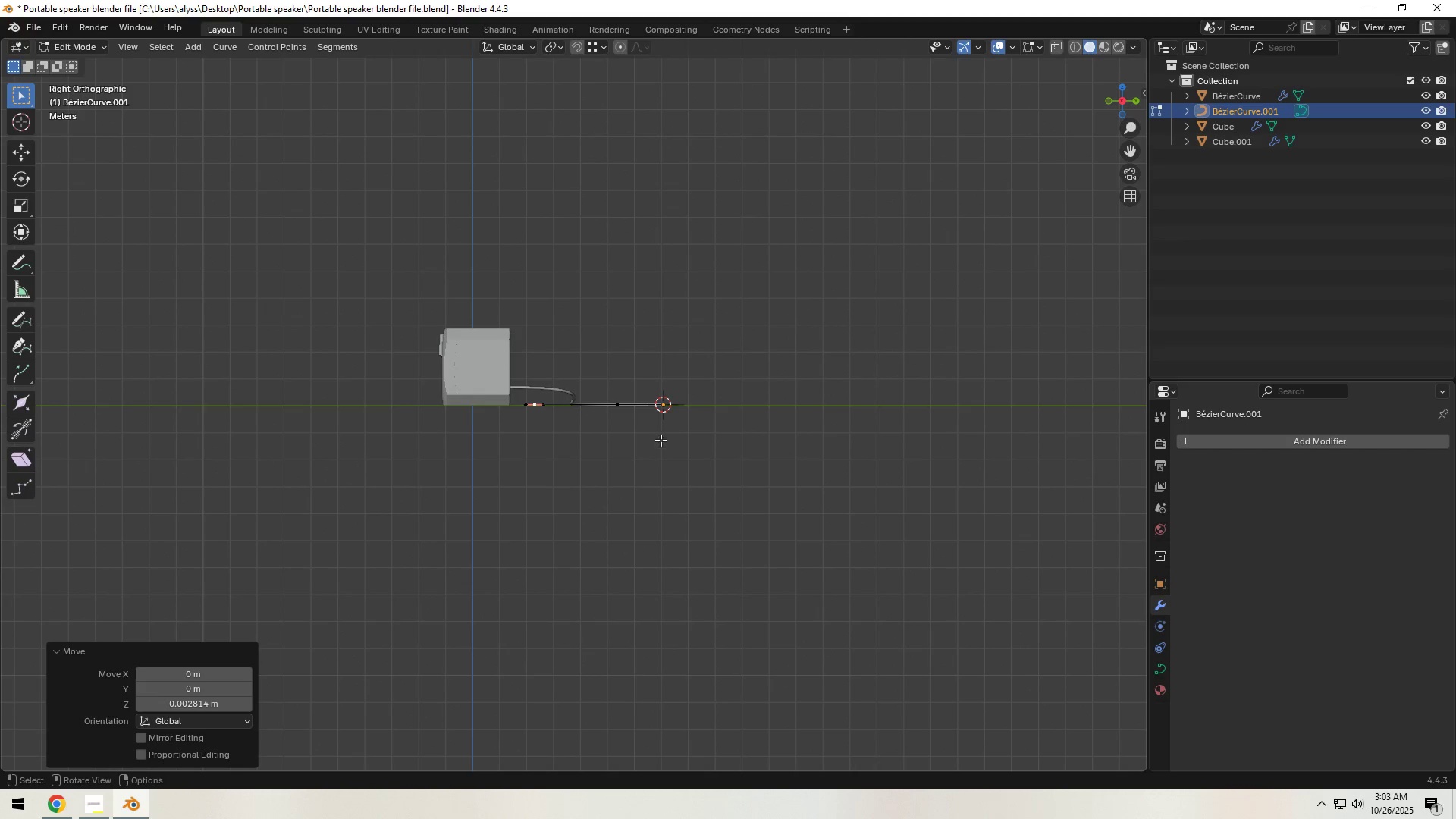 
key(Backquote)
 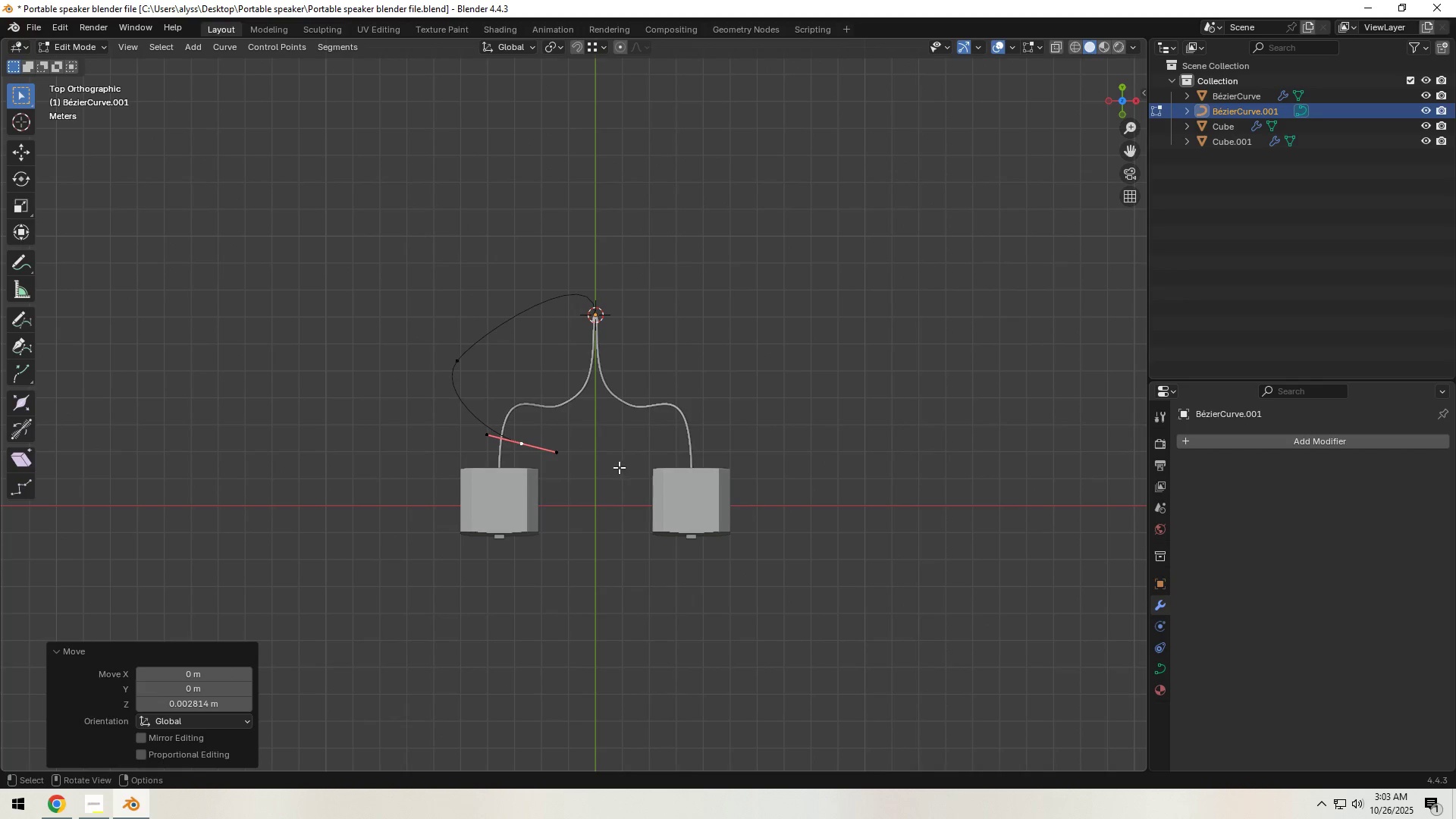 
key(G)
 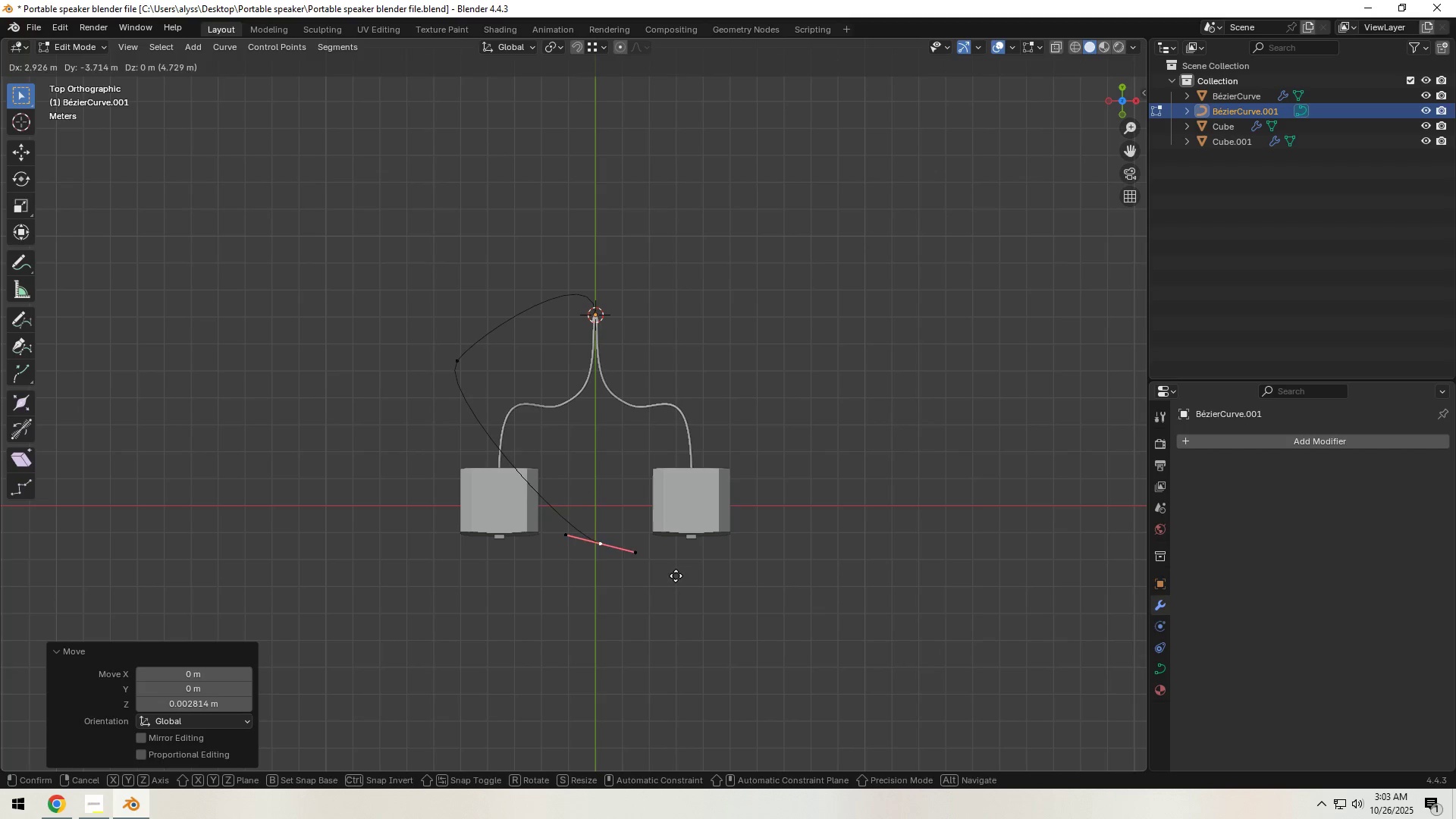 
left_click([677, 580])
 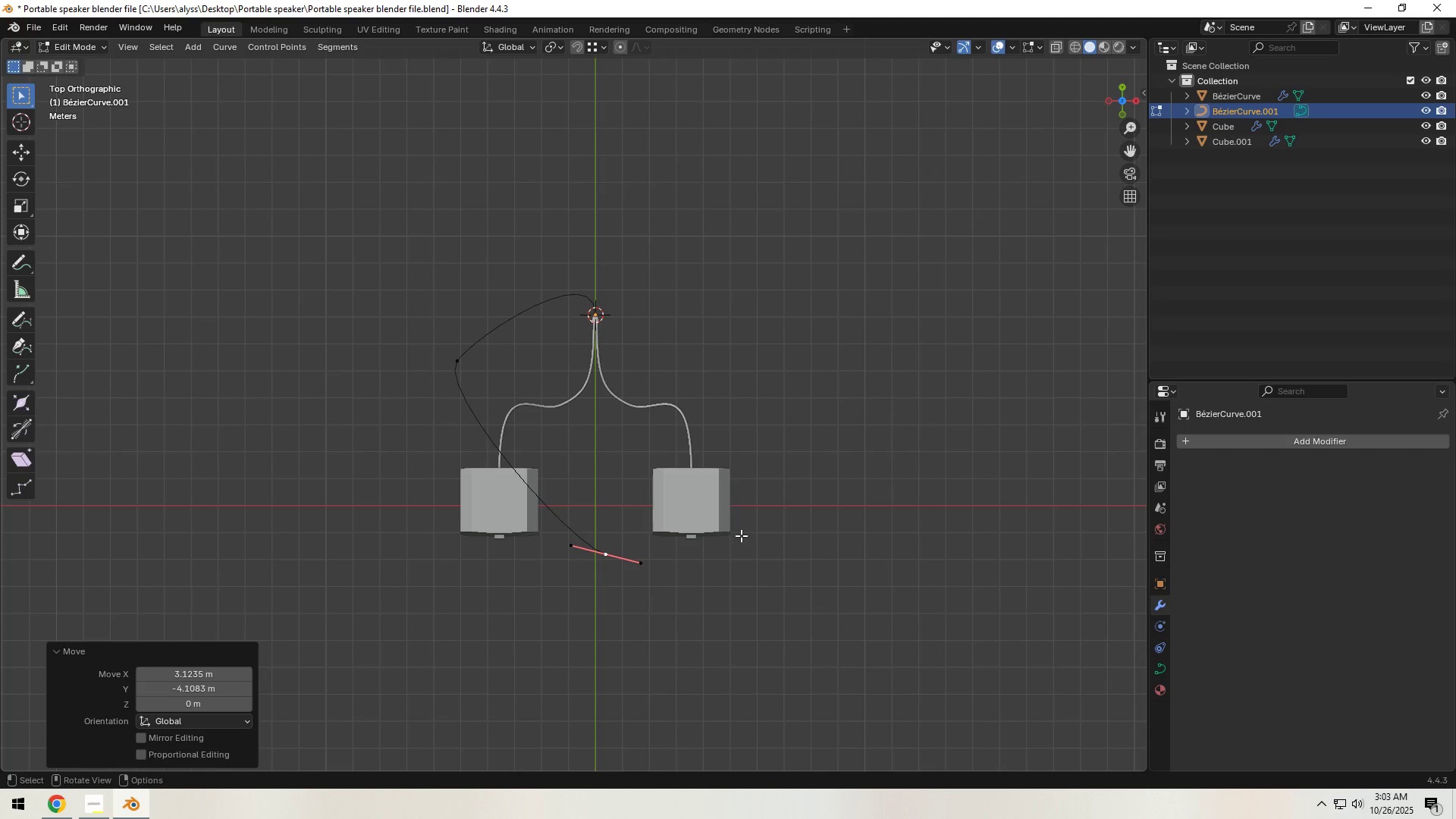 
key(R)
 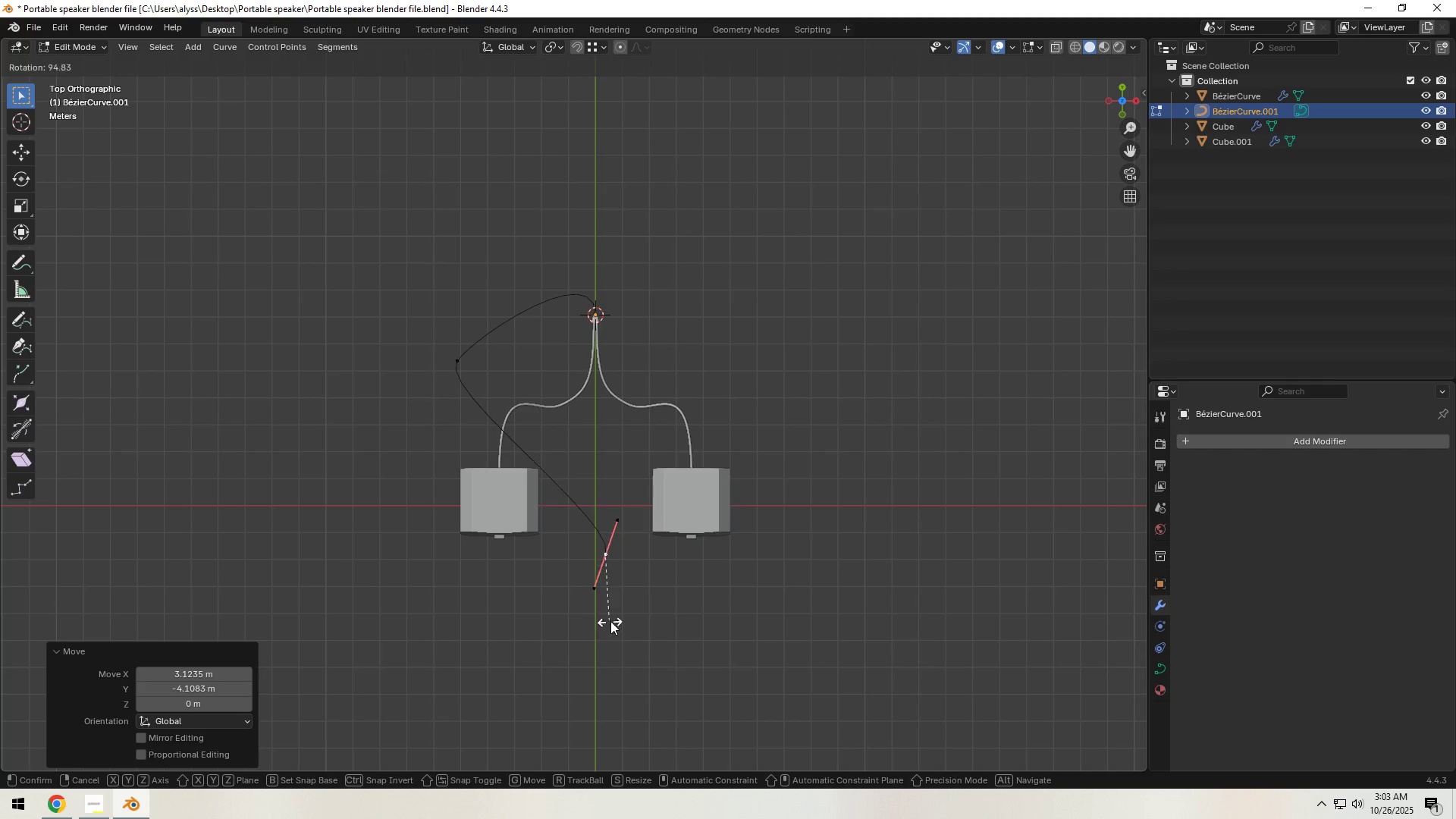 
left_click([635, 614])
 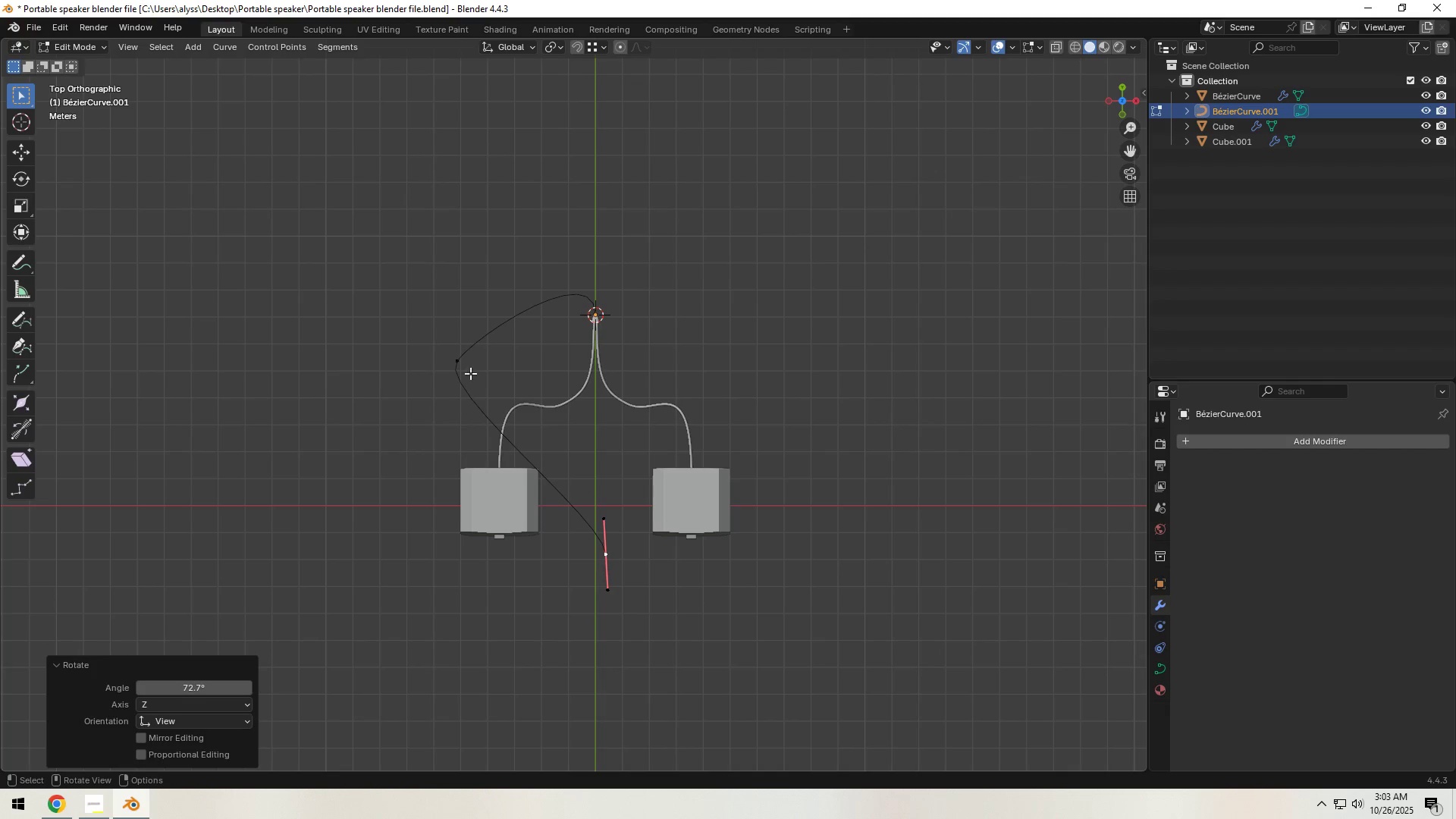 
left_click([469, 360])
 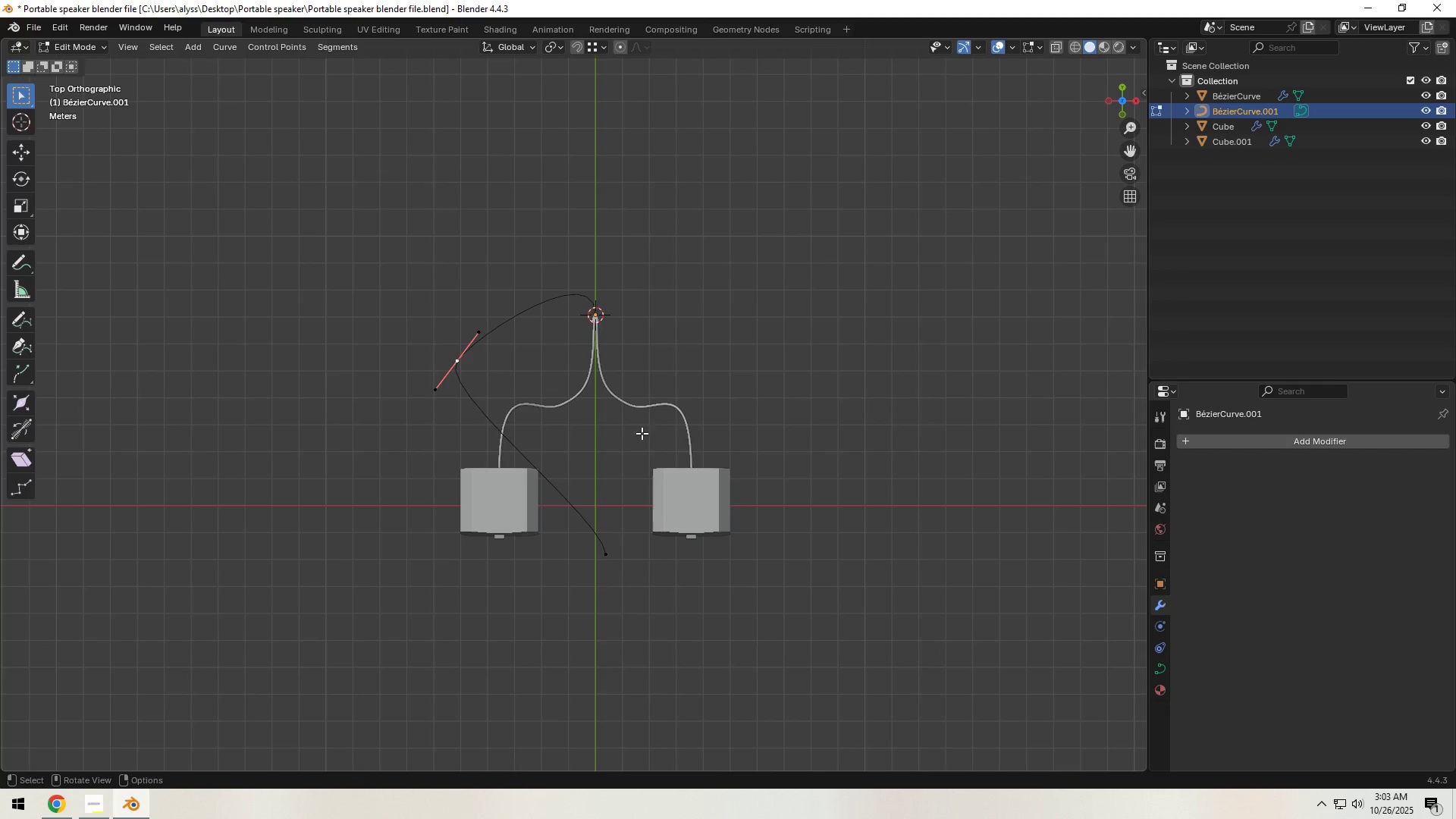 
key(S)
 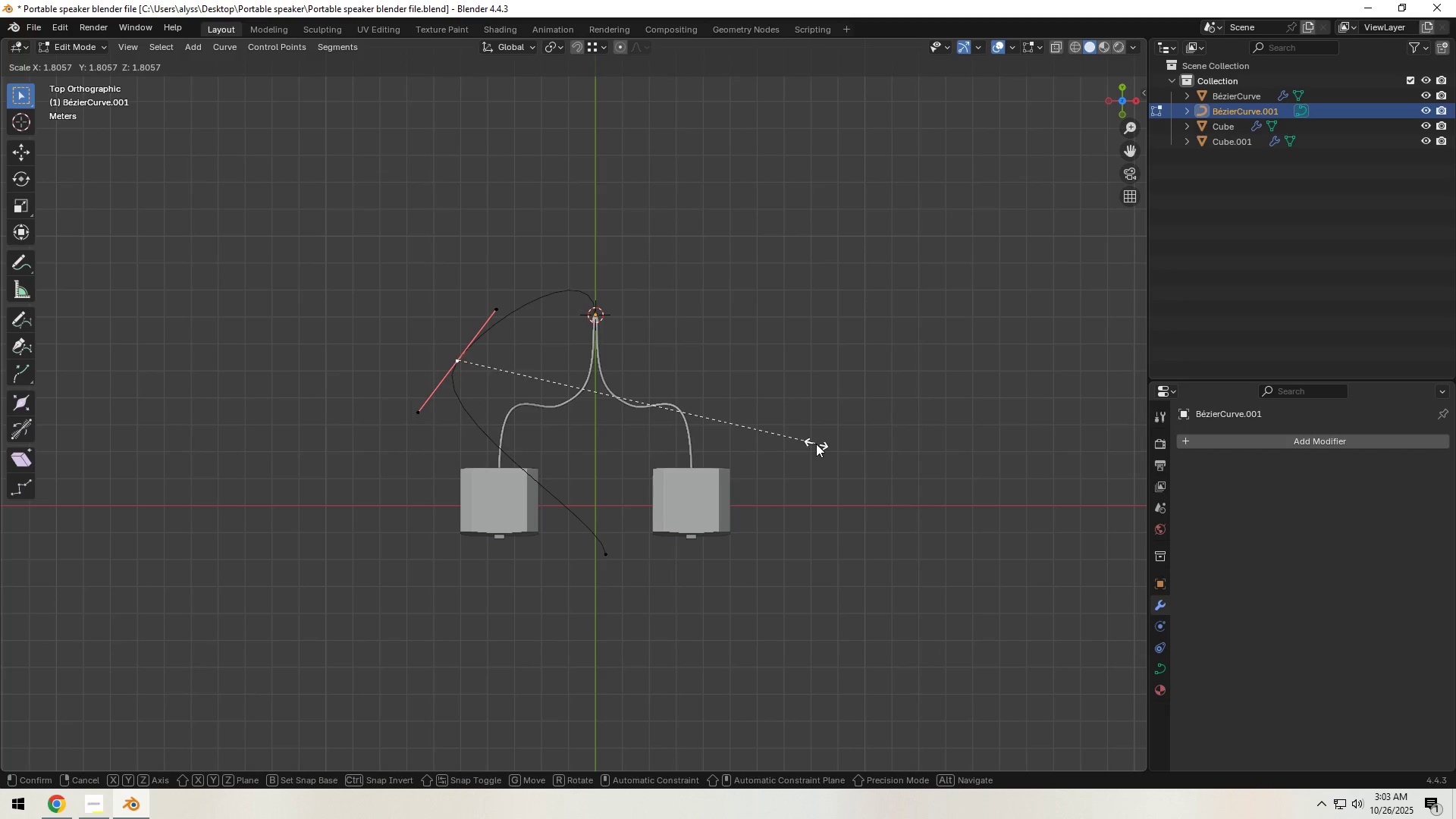 
left_click([817, 444])
 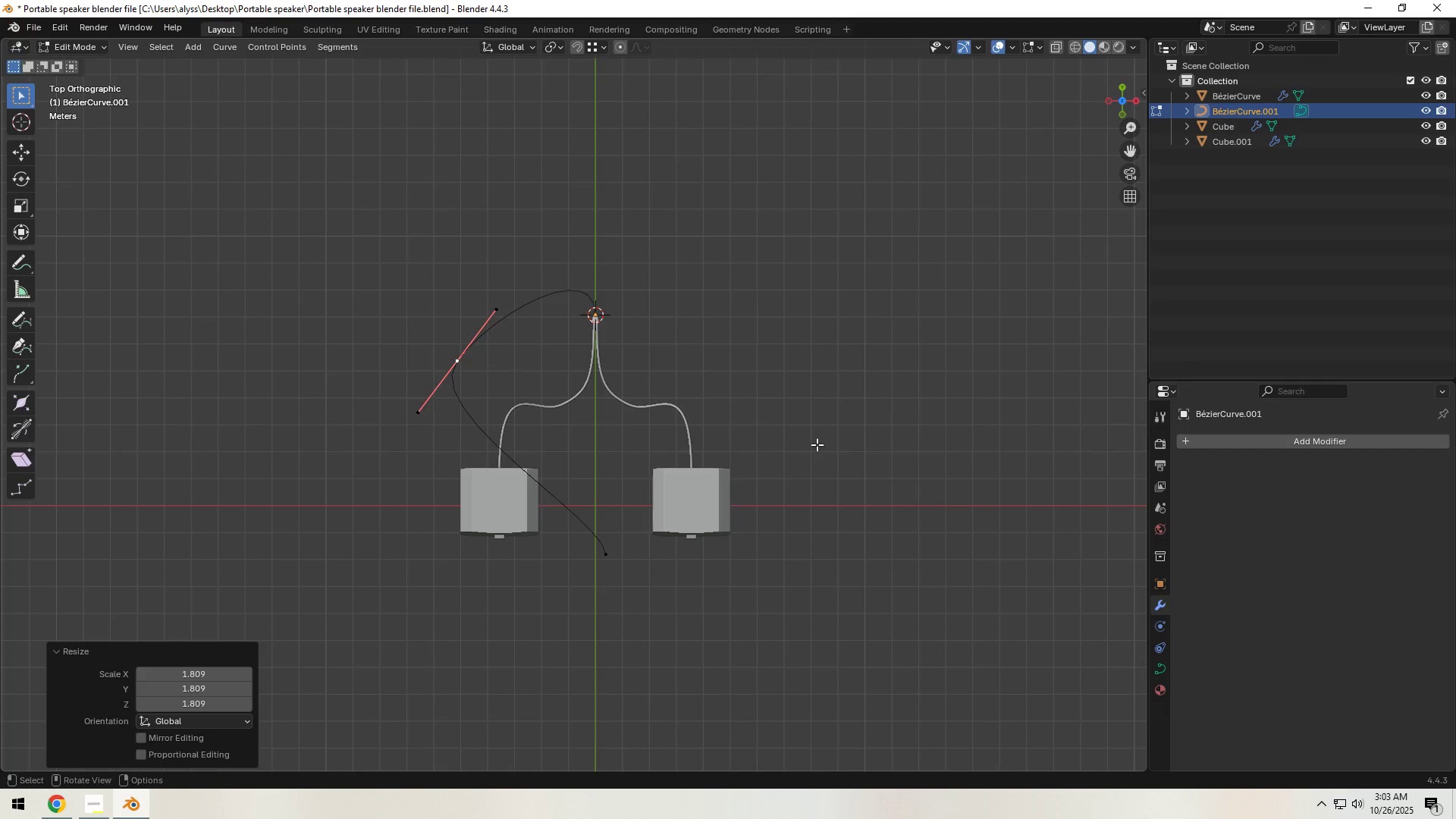 
key(R)
 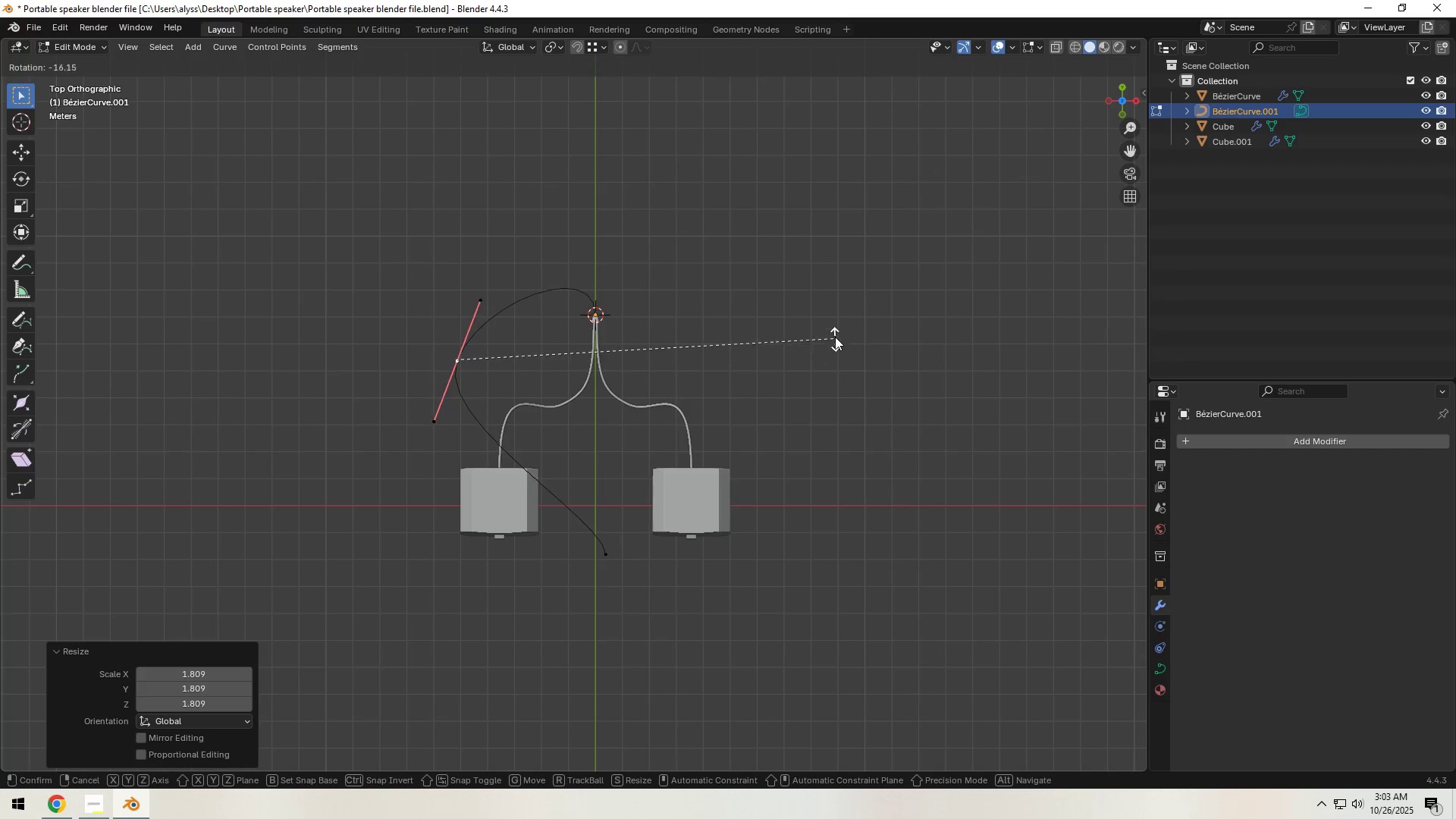 
left_click([836, 334])
 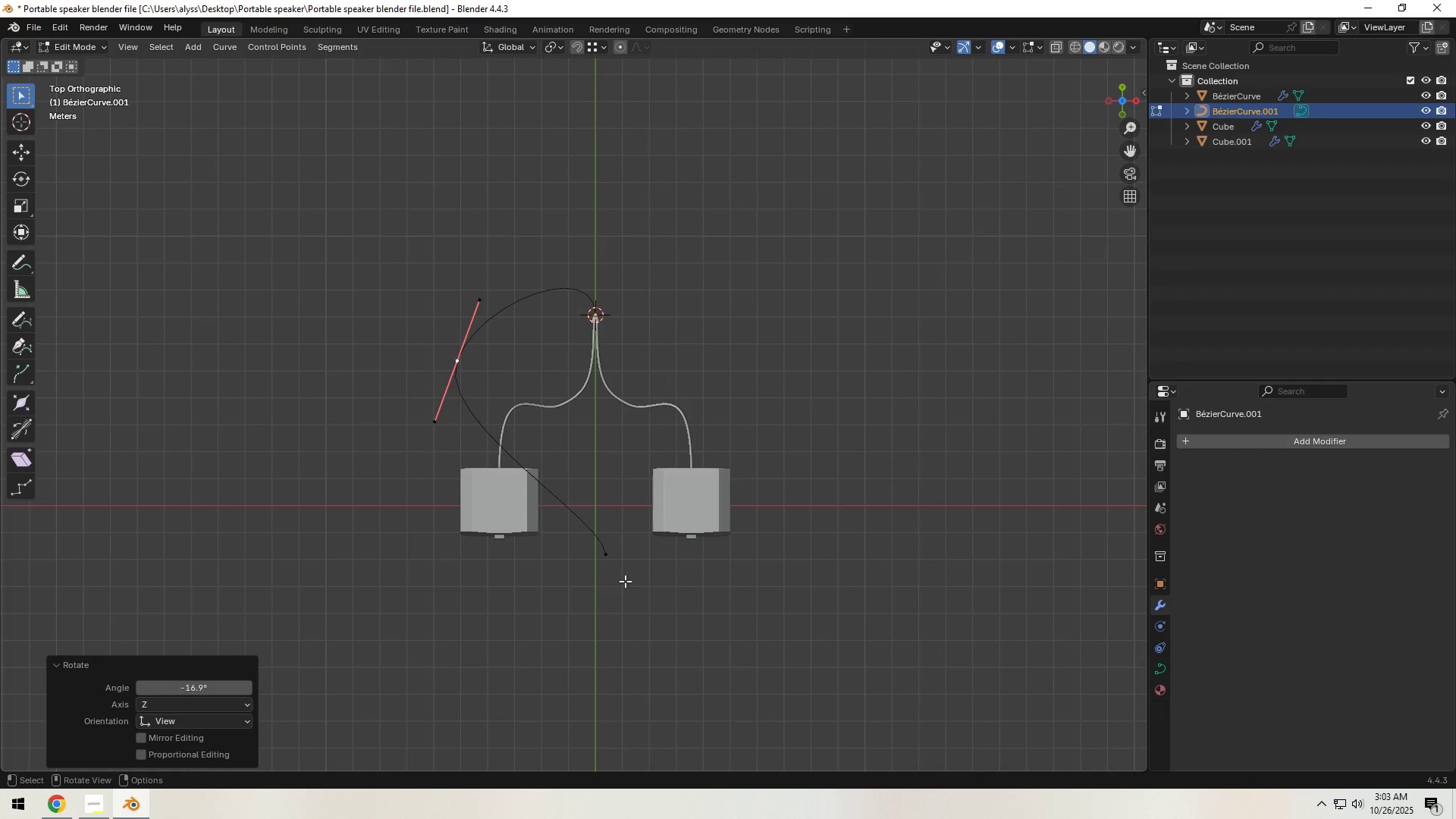 
left_click([614, 563])
 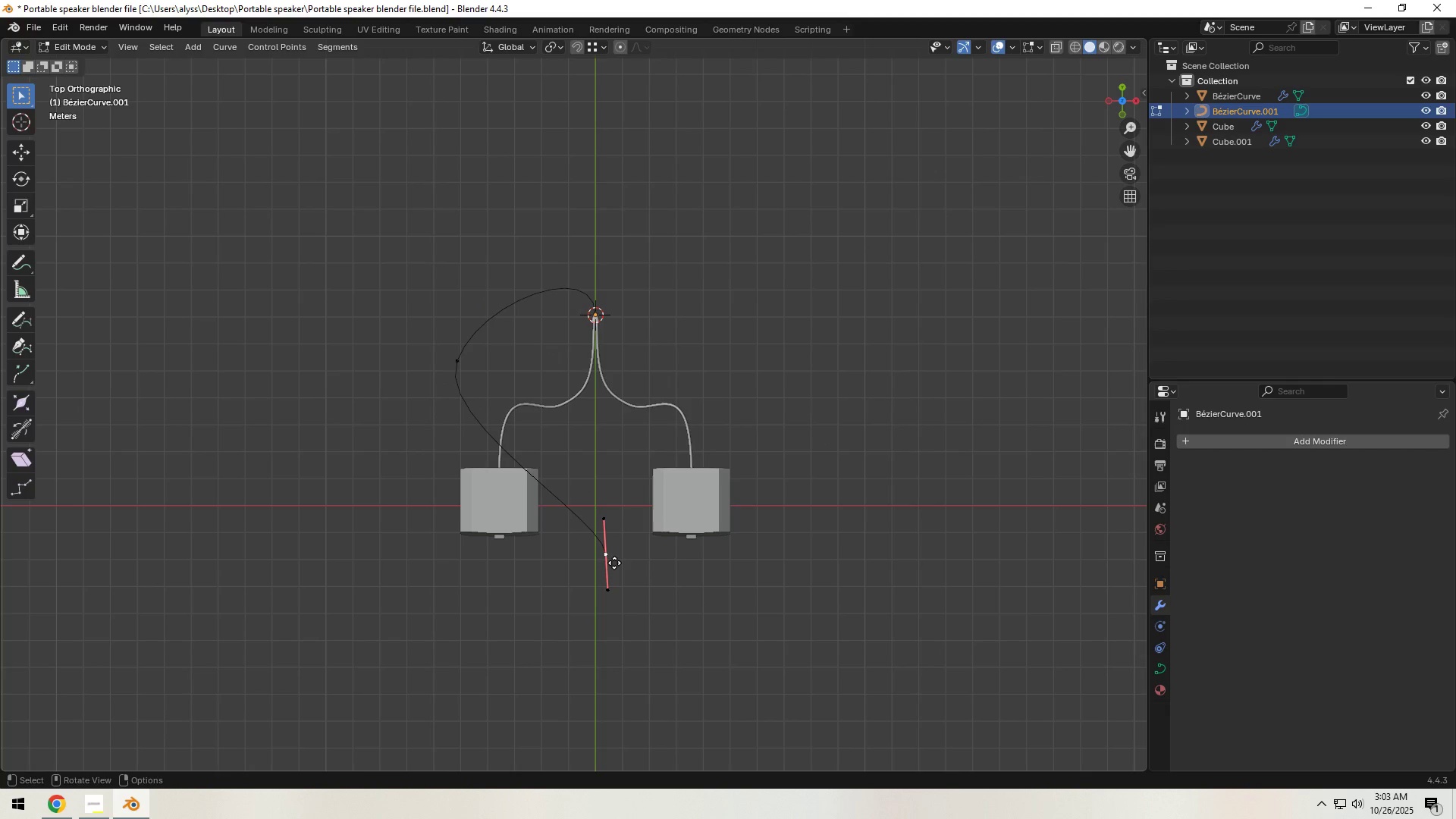 
key(G)
 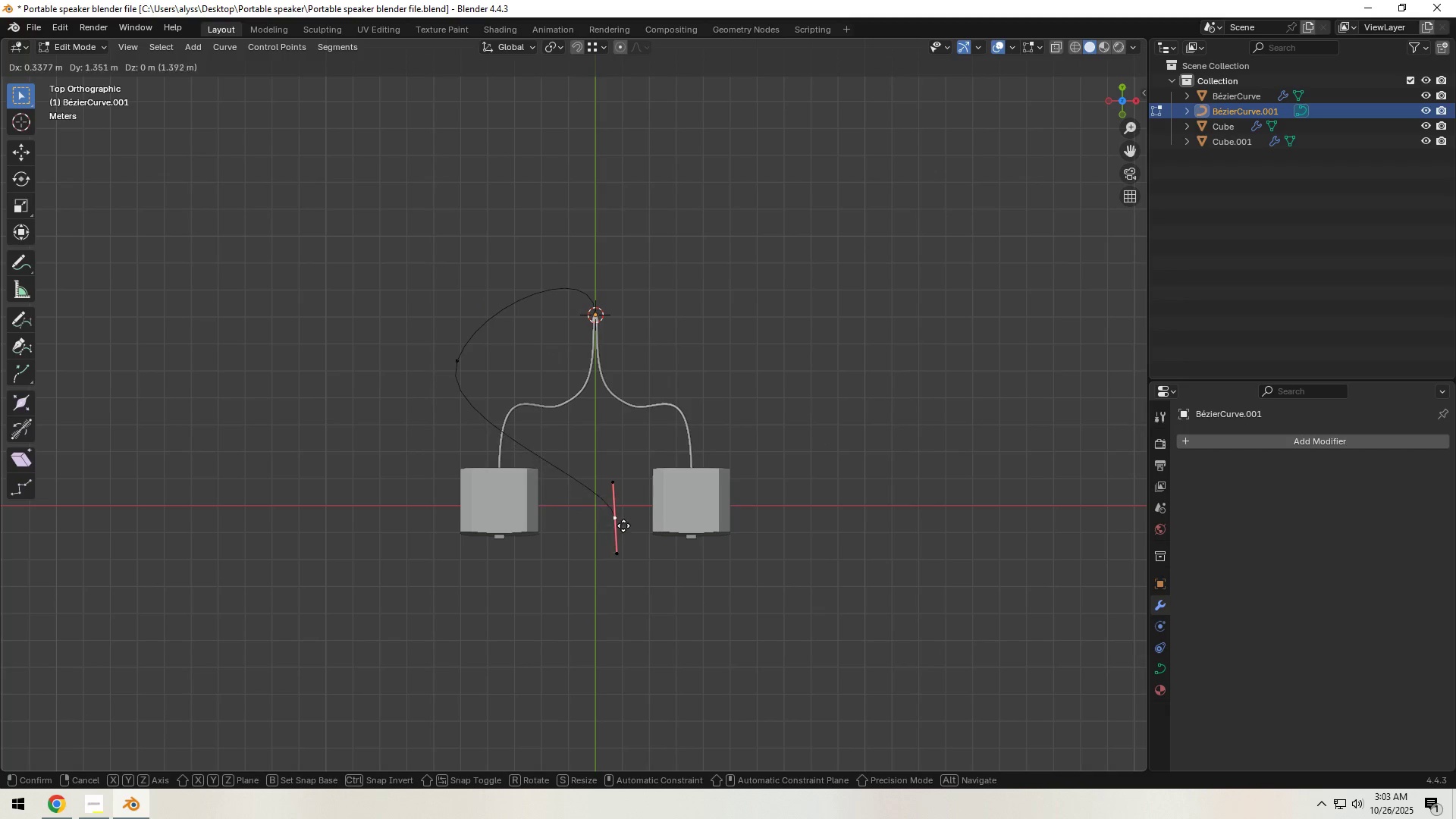 
left_click([623, 526])
 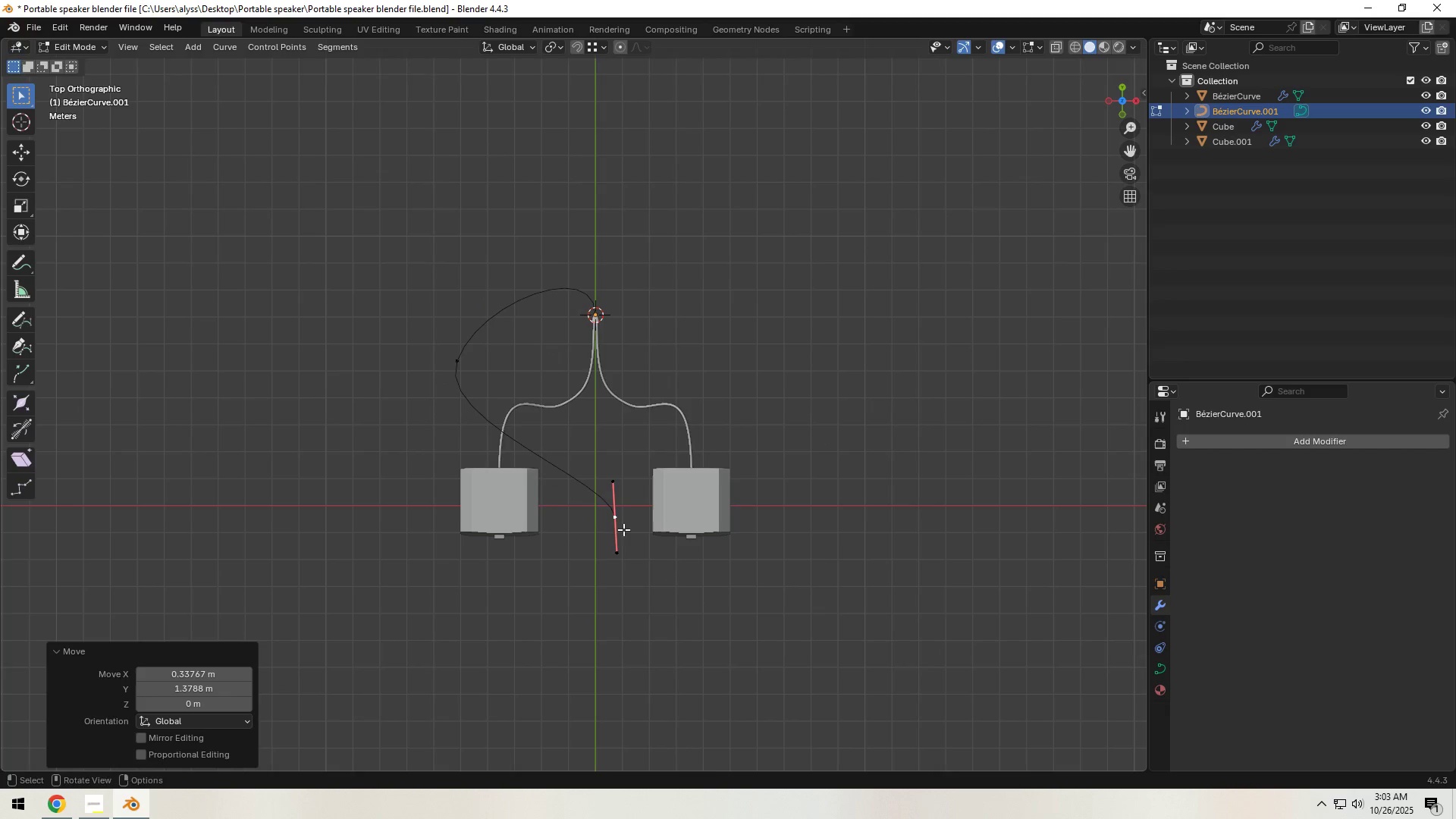 
key(S)
 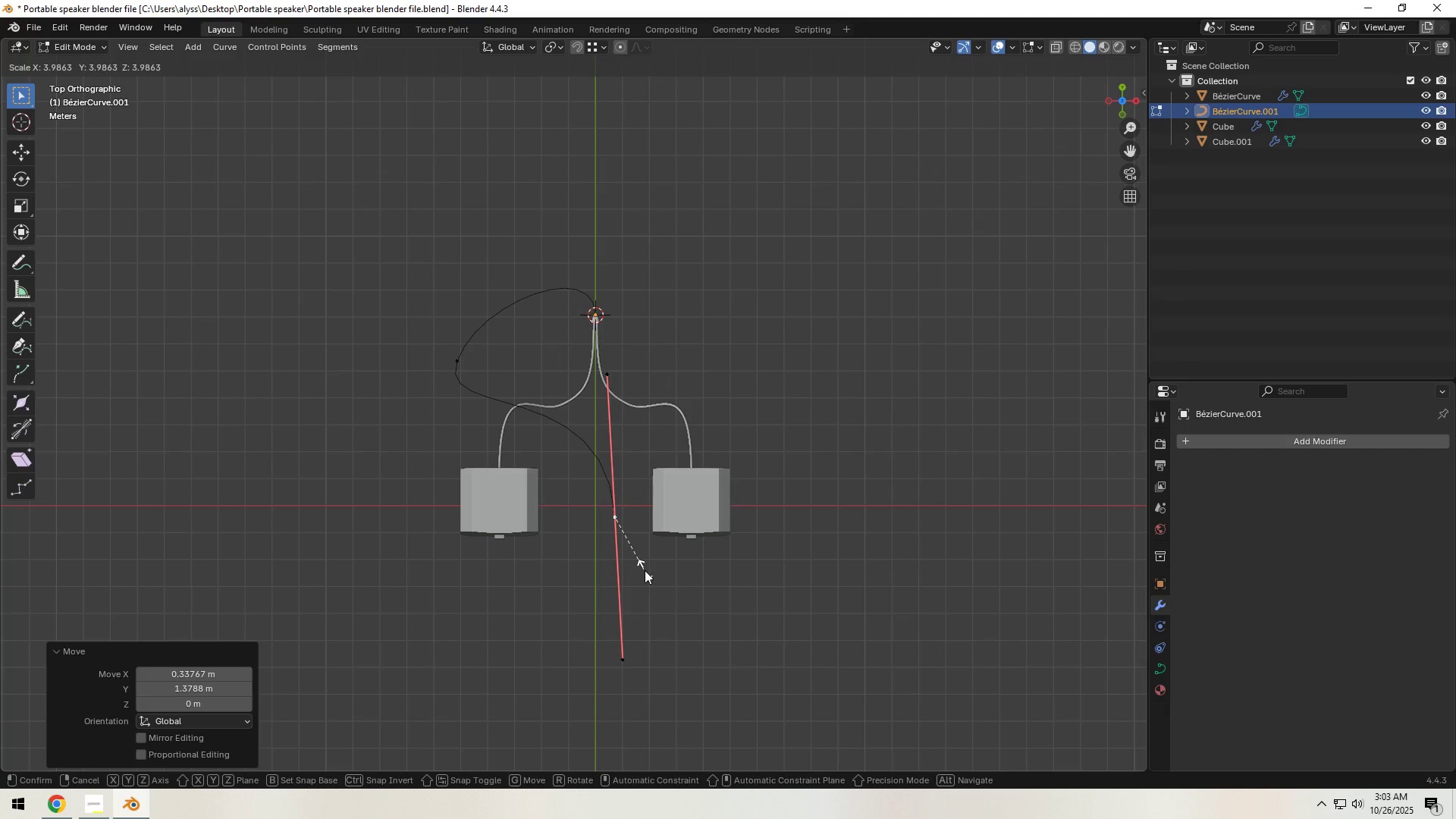 
left_click([645, 570])
 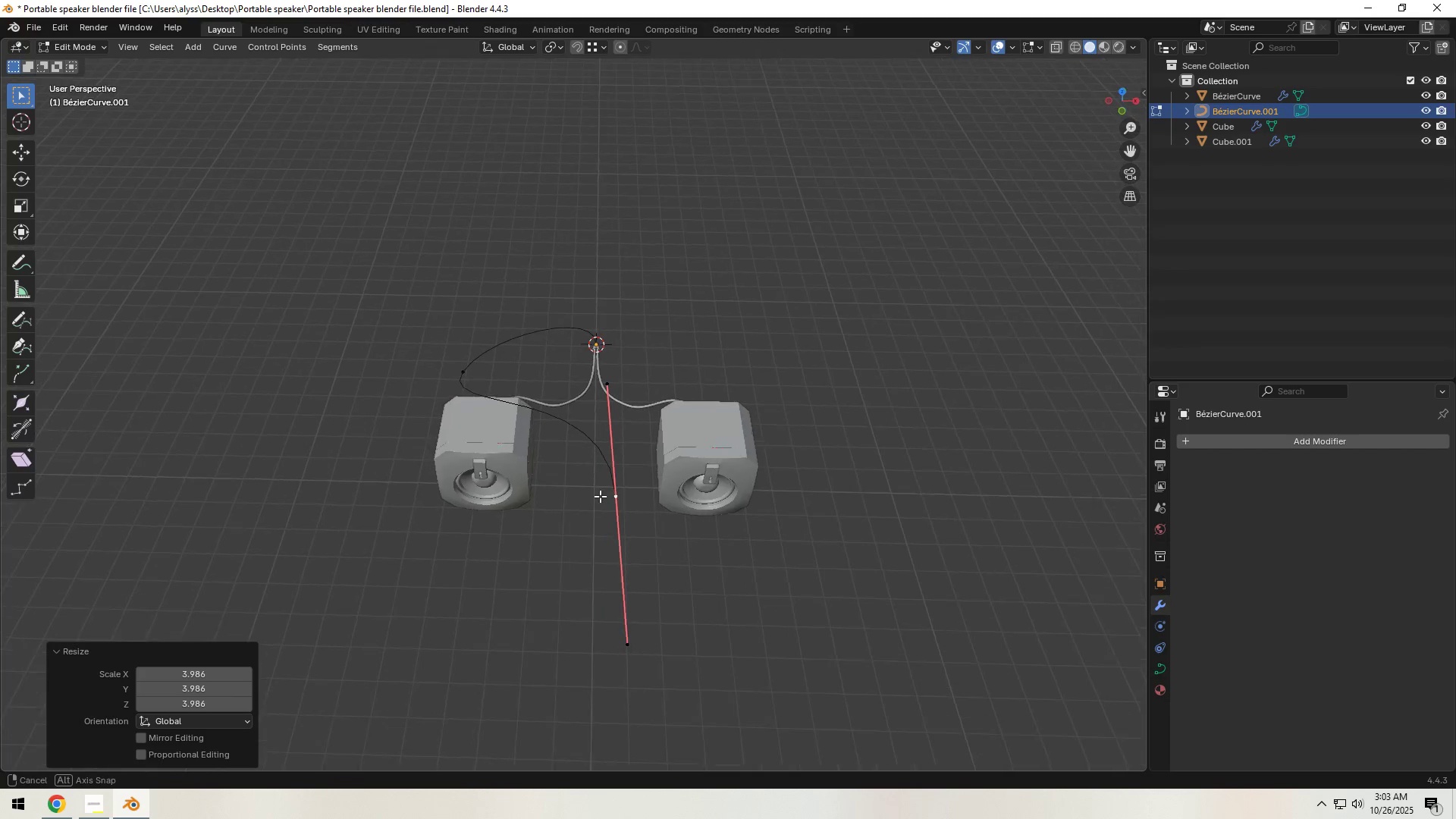 
type(rz)
 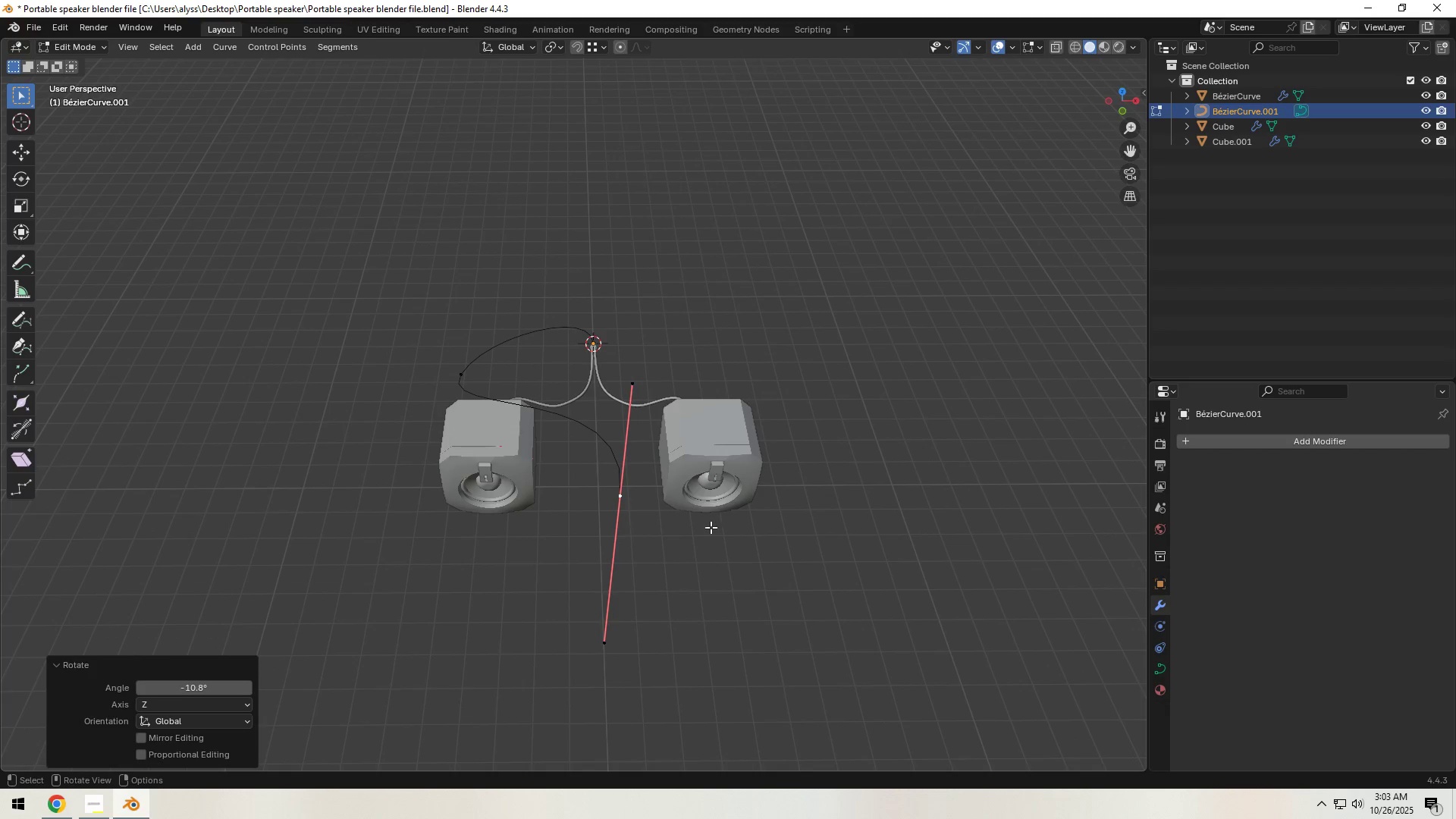 
double_click([651, 579])
 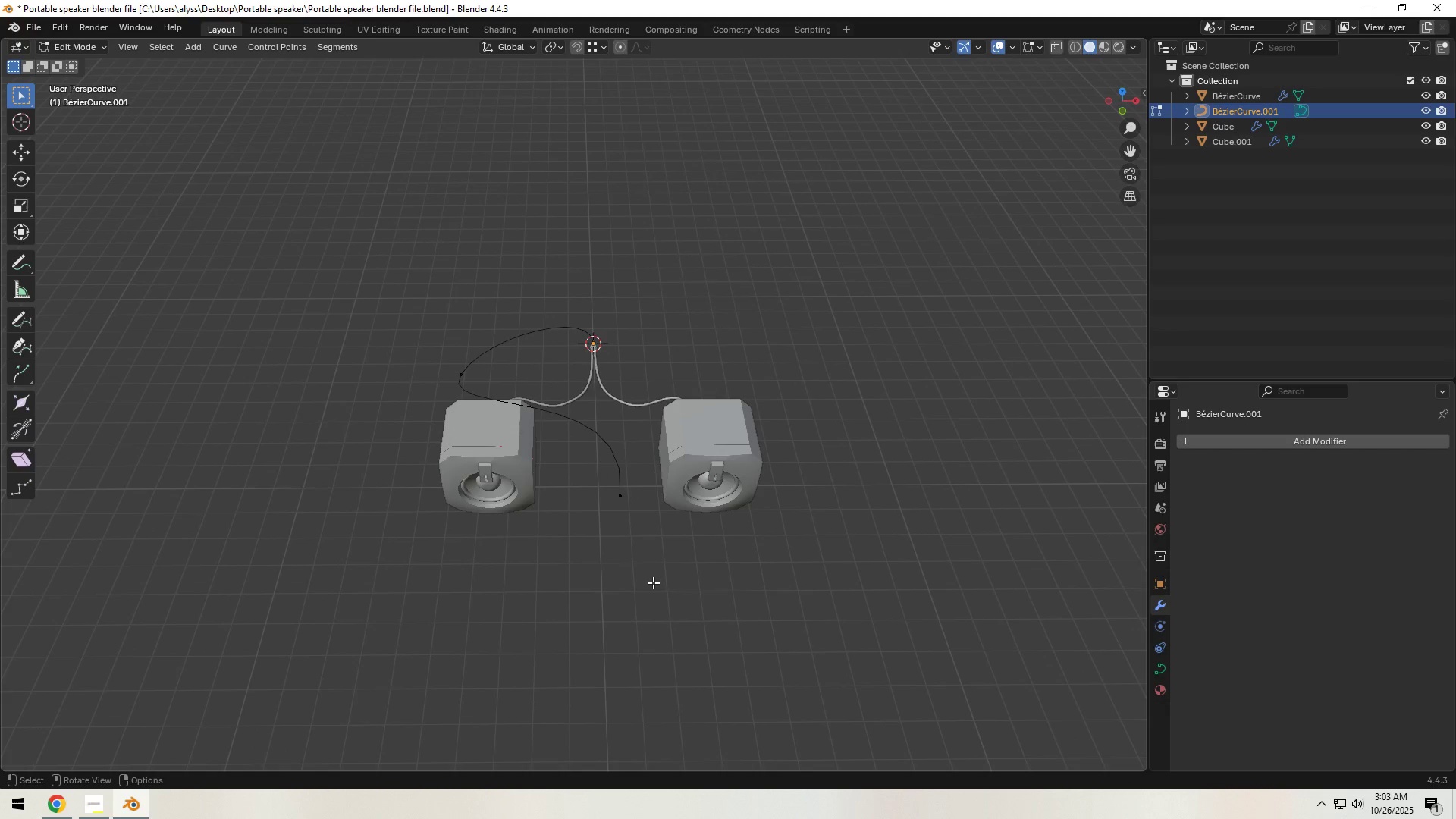 
key(Backquote)
 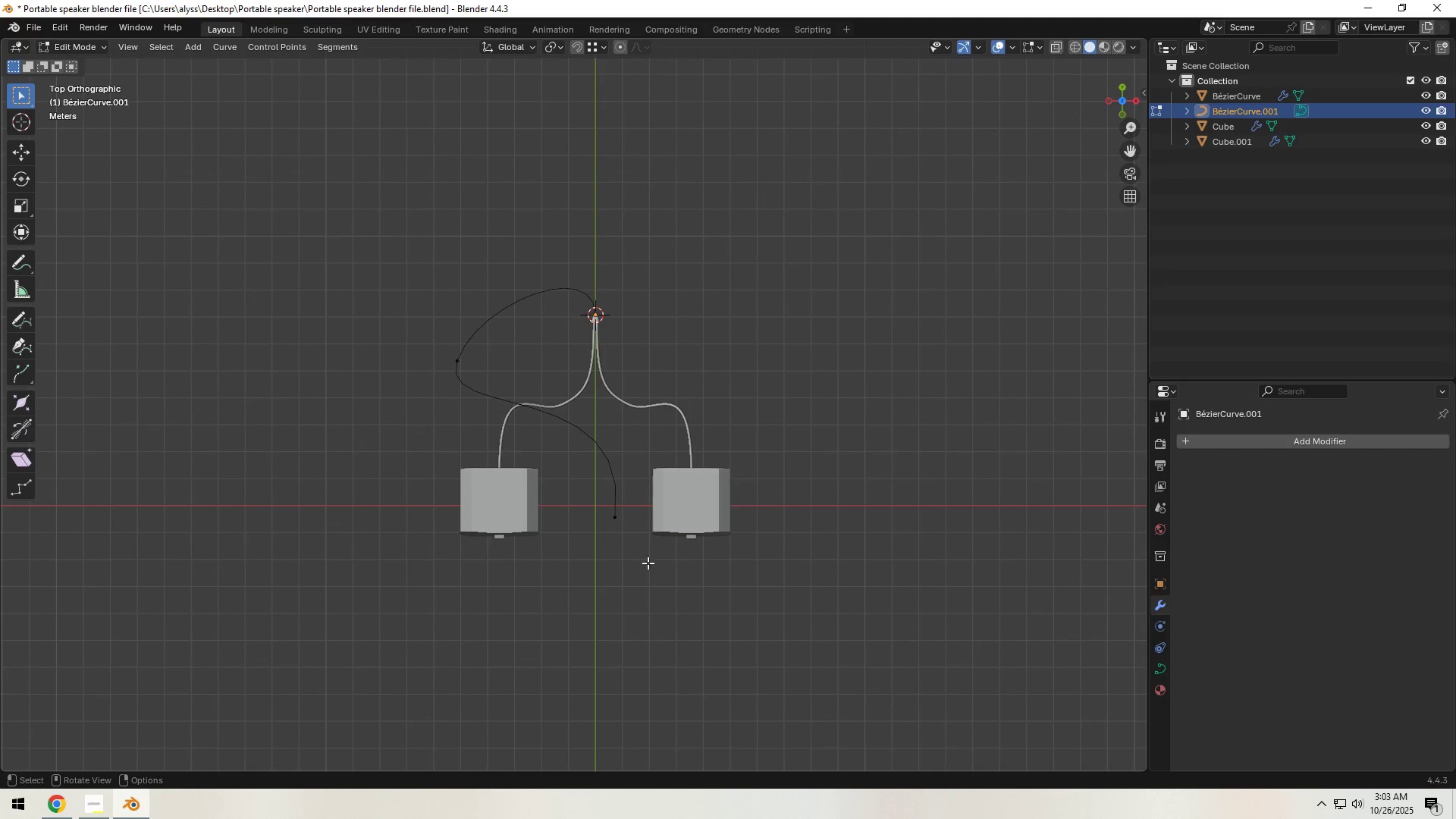 
scroll: coordinate [645, 573], scroll_direction: up, amount: 1.0
 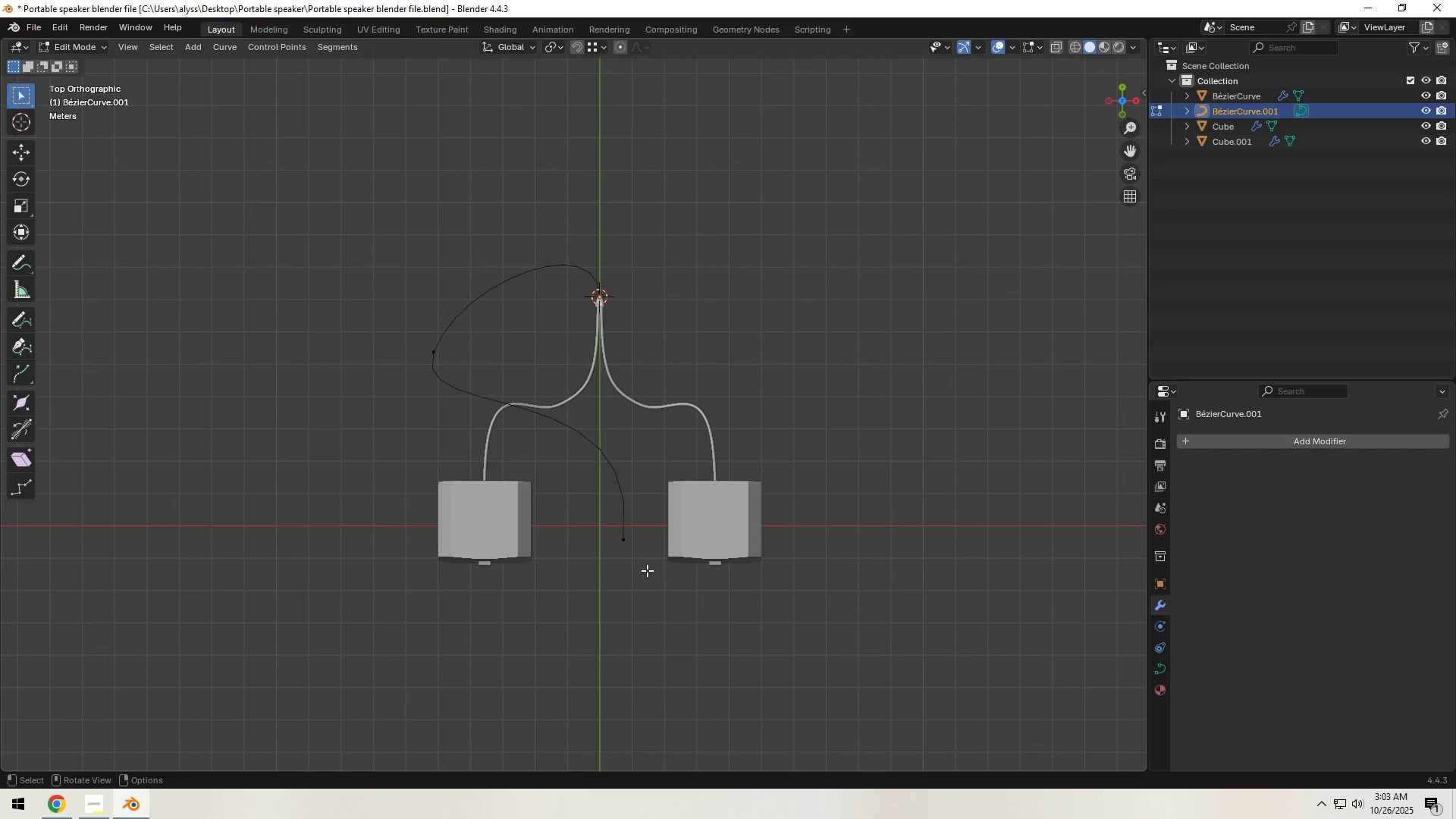 
left_click([629, 541])
 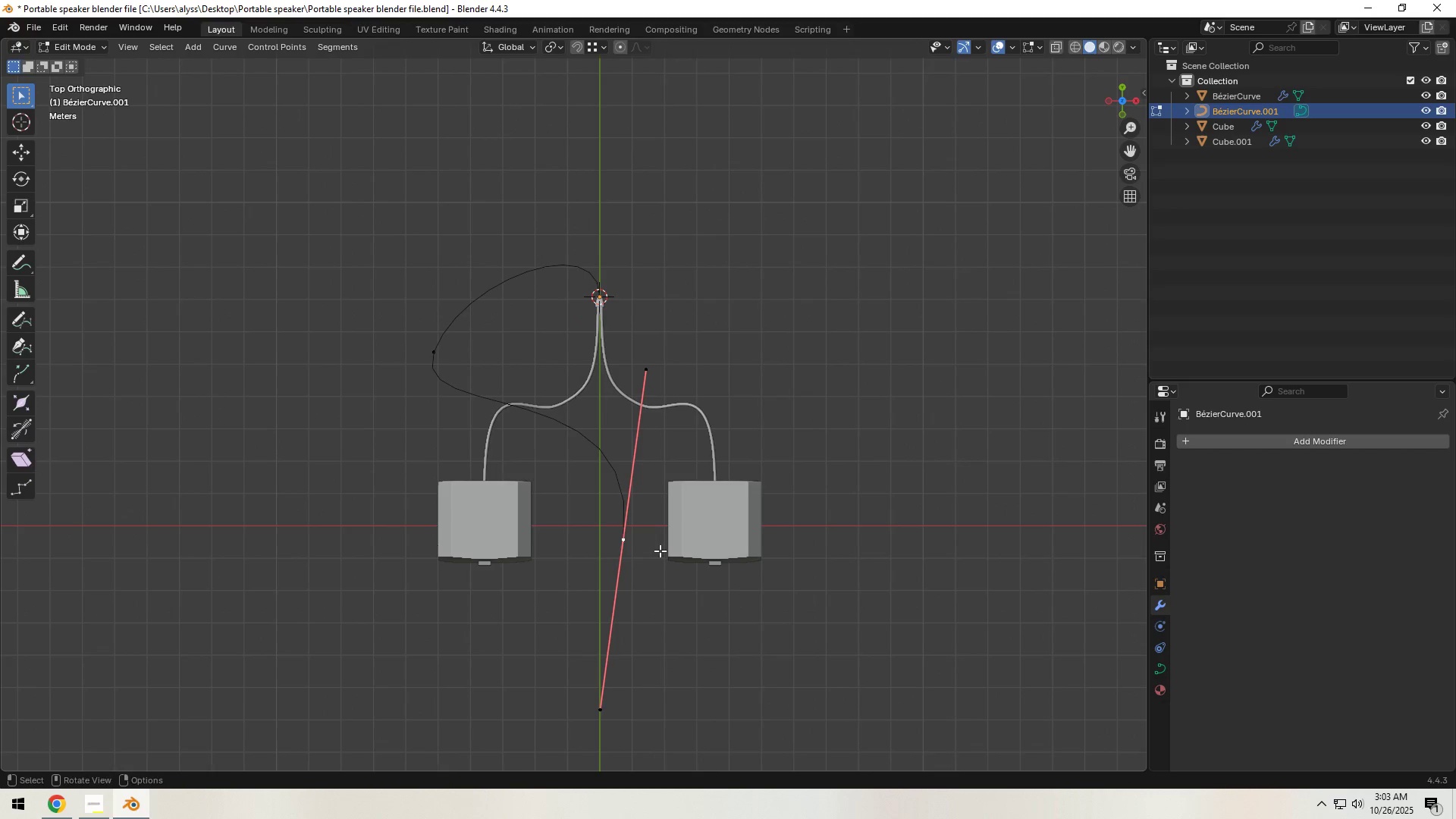 
key(G)
 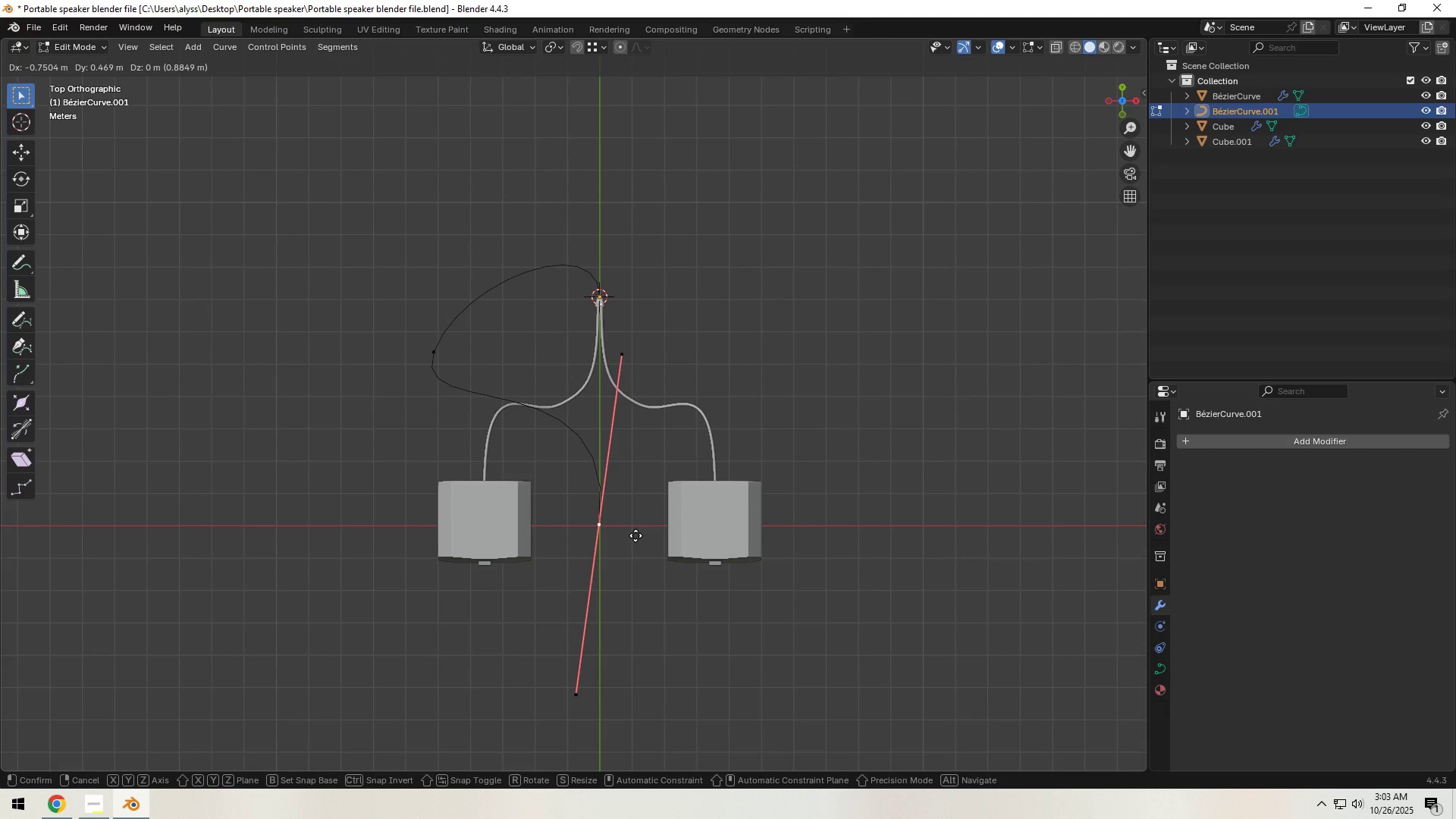 
wait(5.54)
 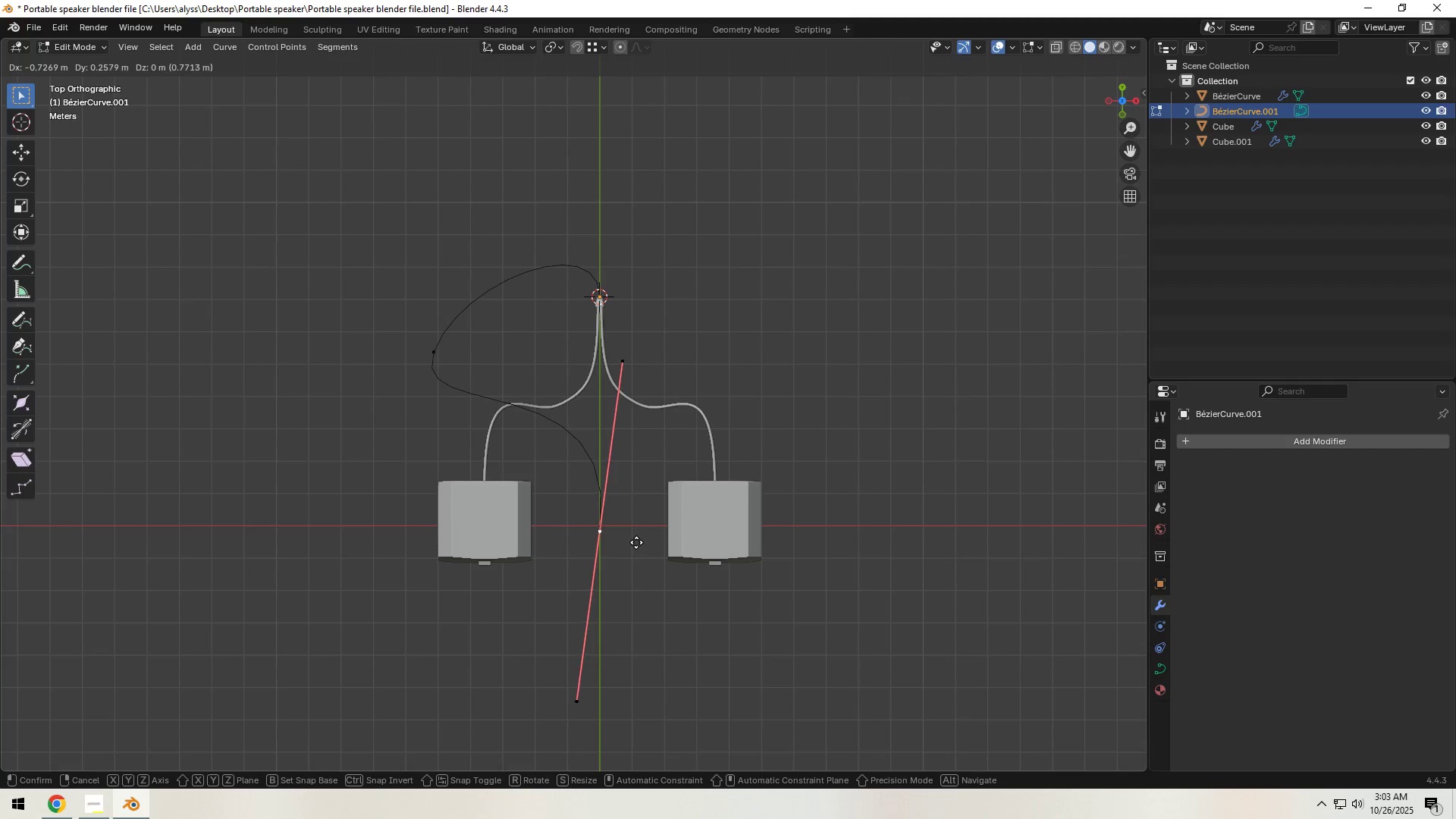 
left_click([635, 535])
 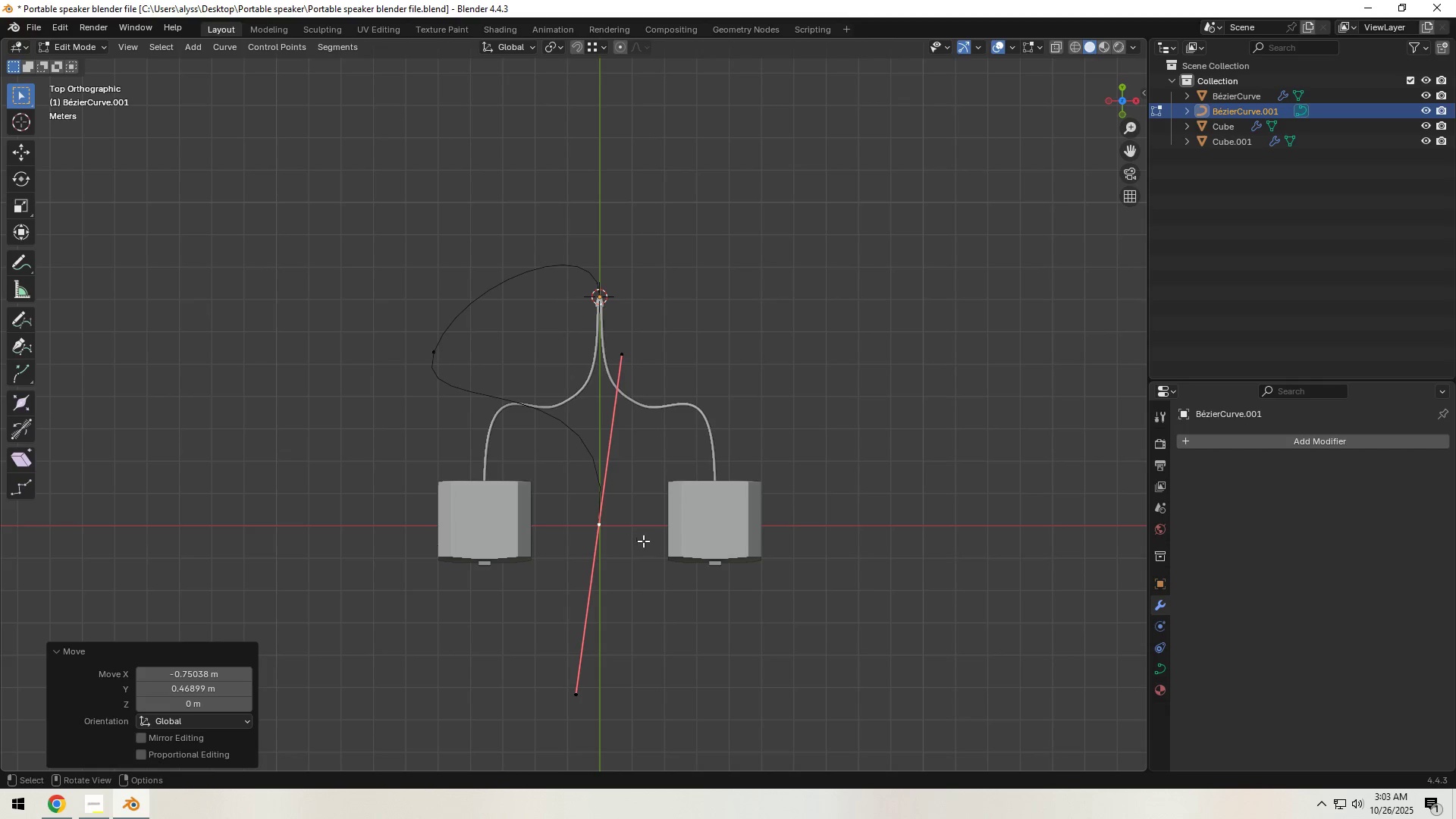 
key(R)
 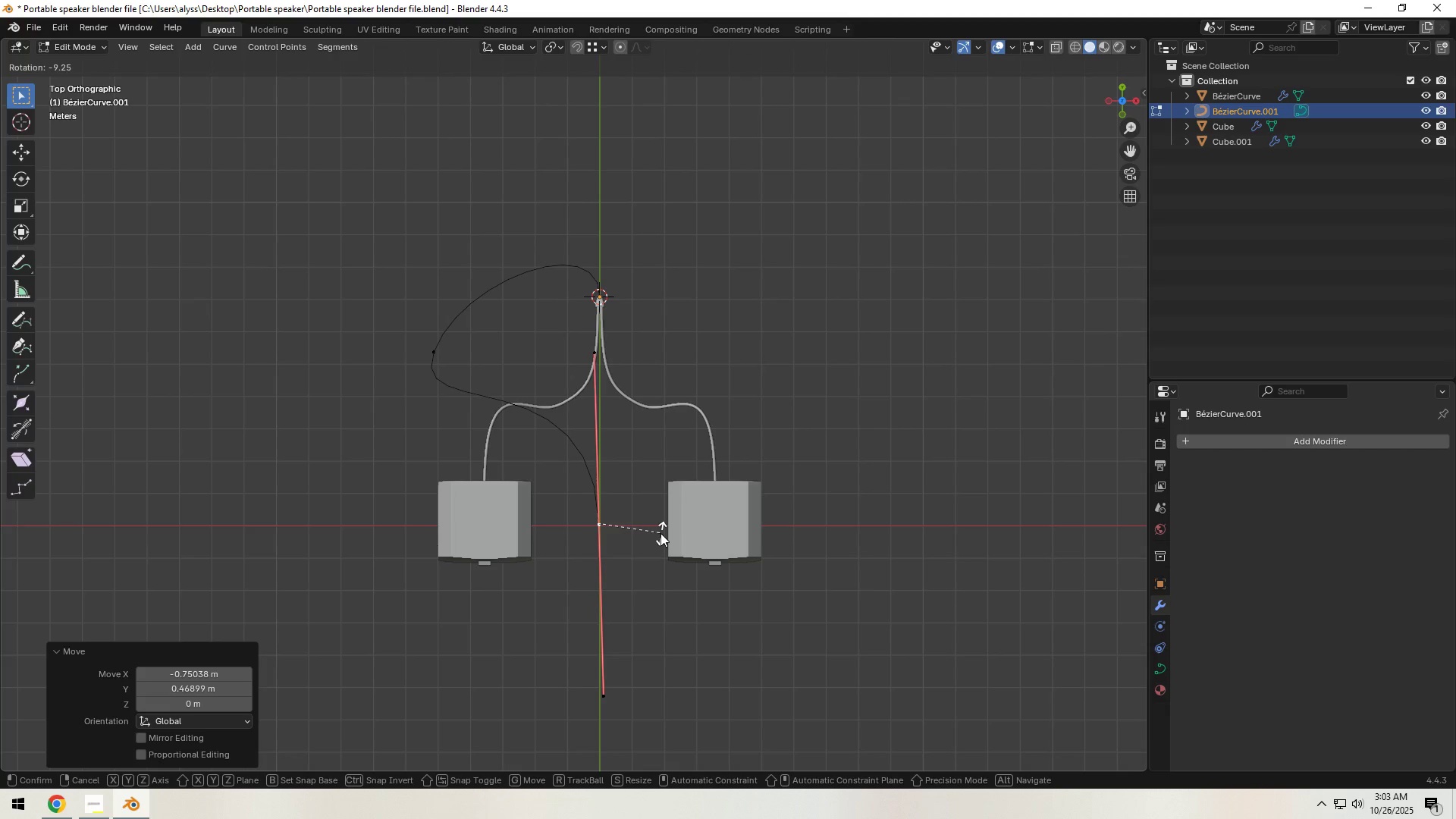 
hold_key(key=ShiftLeft, duration=1.5)
 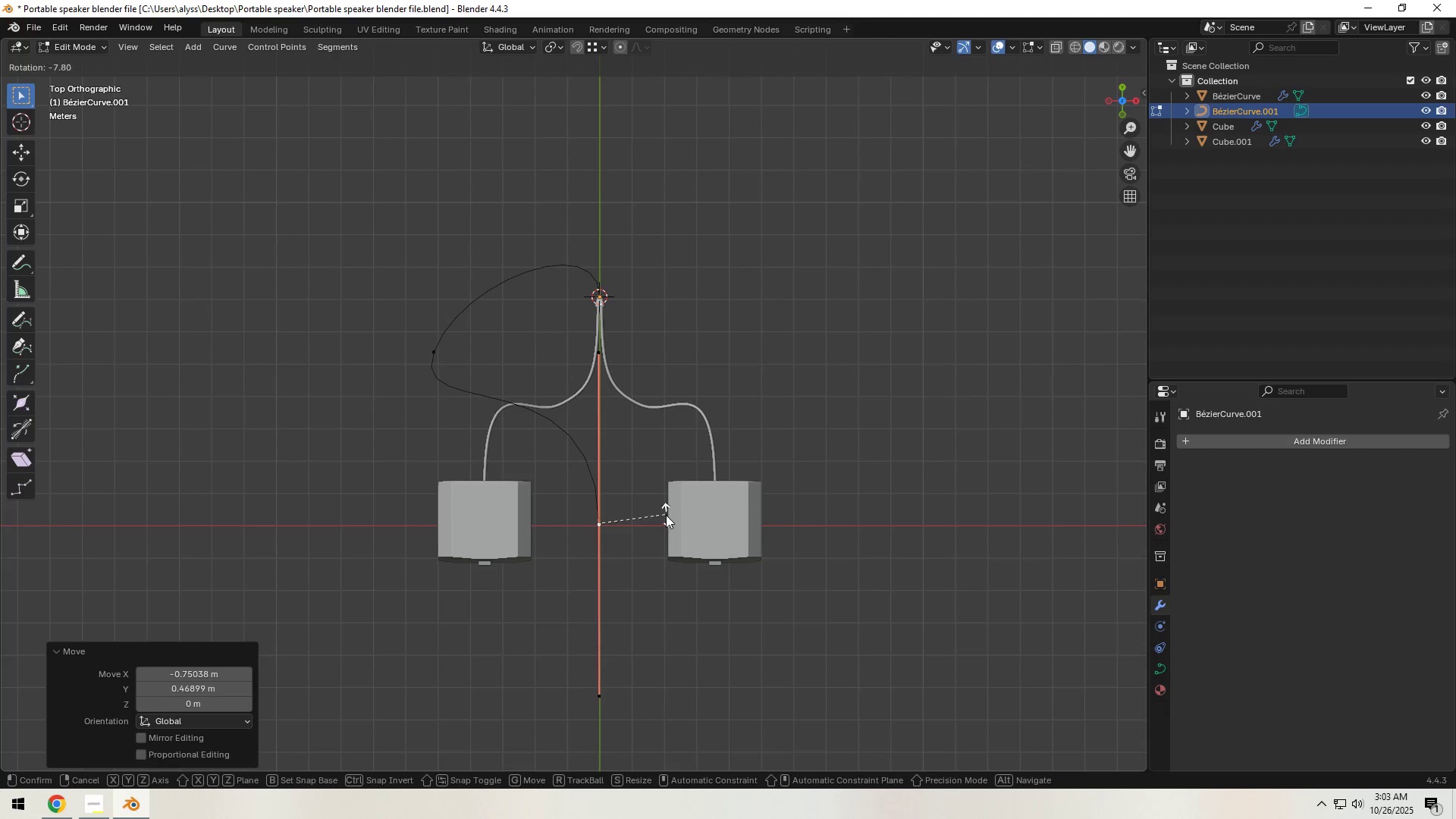 
hold_key(key=ShiftLeft, duration=0.62)
left_click([666, 515])
 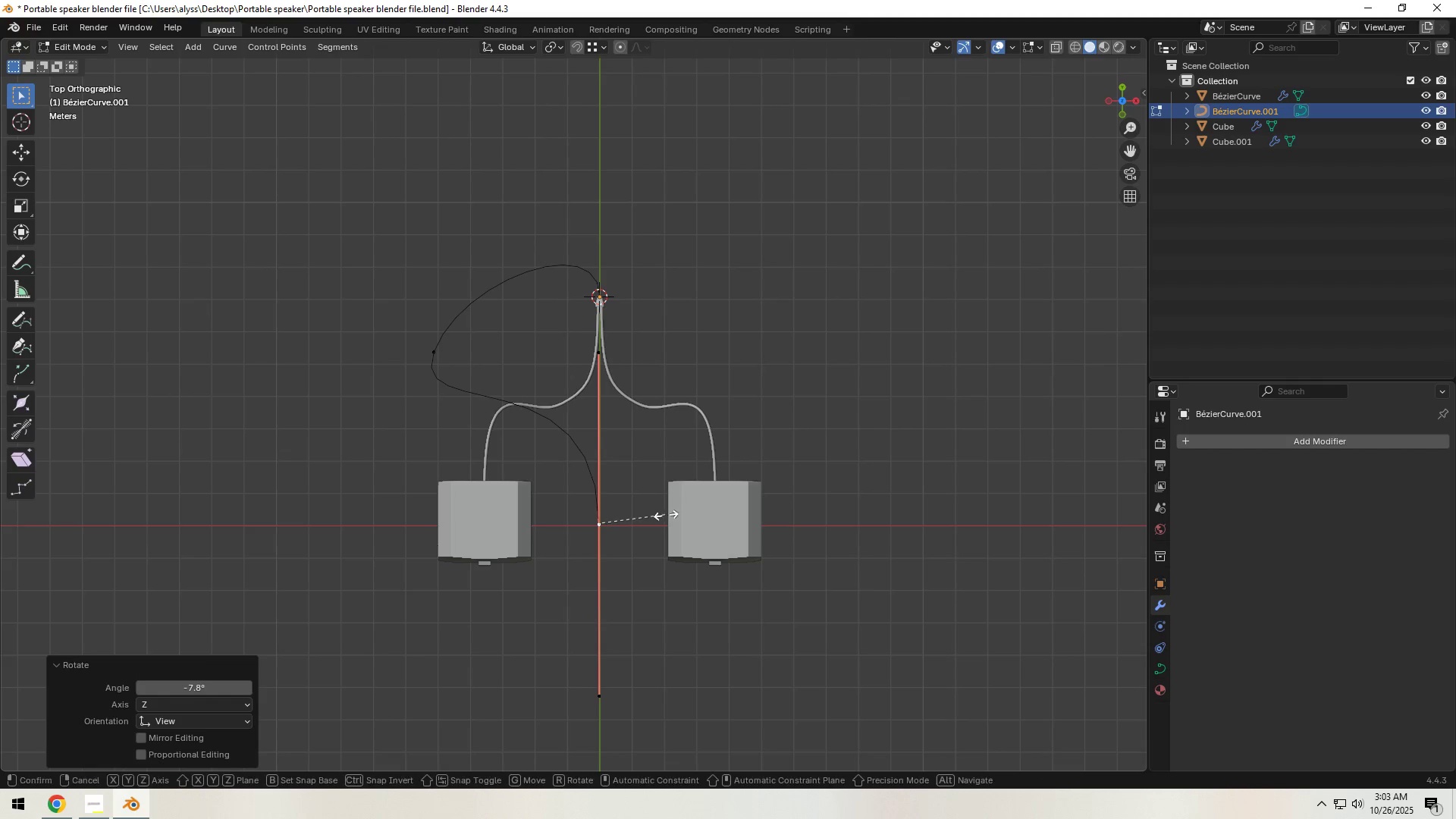 
key(S)
 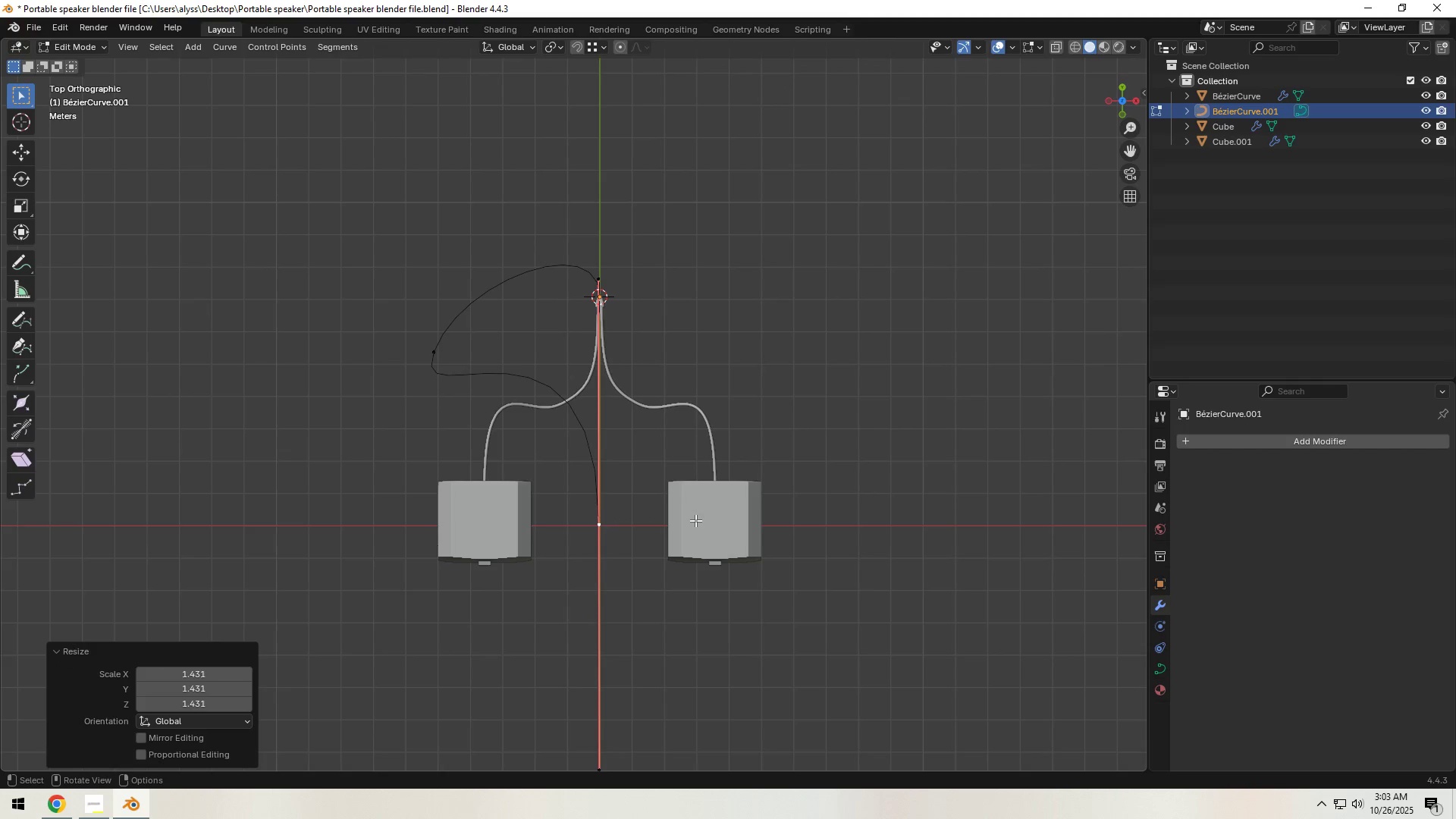 
double_click([743, 419])
 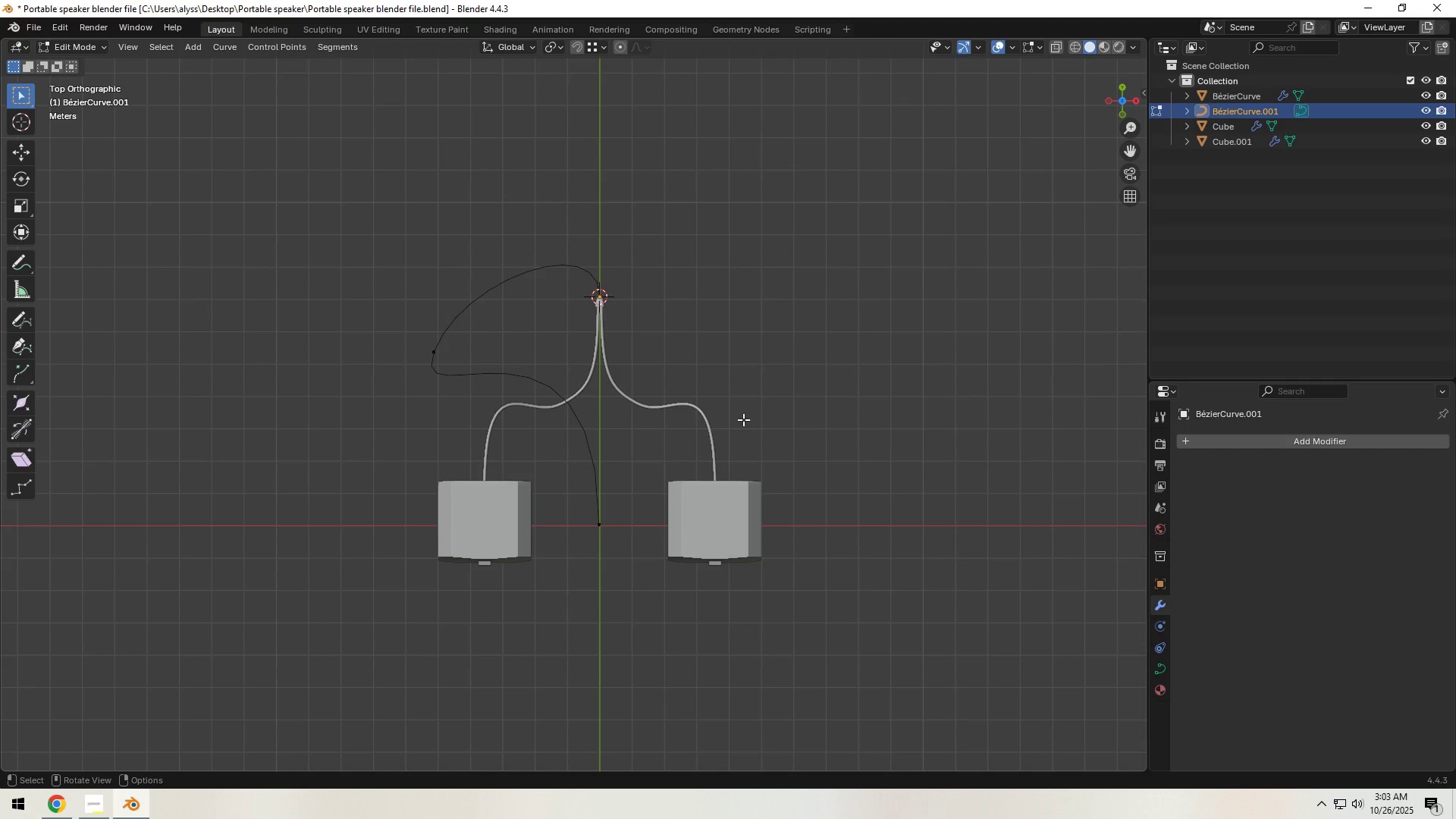 
key(Tab)
 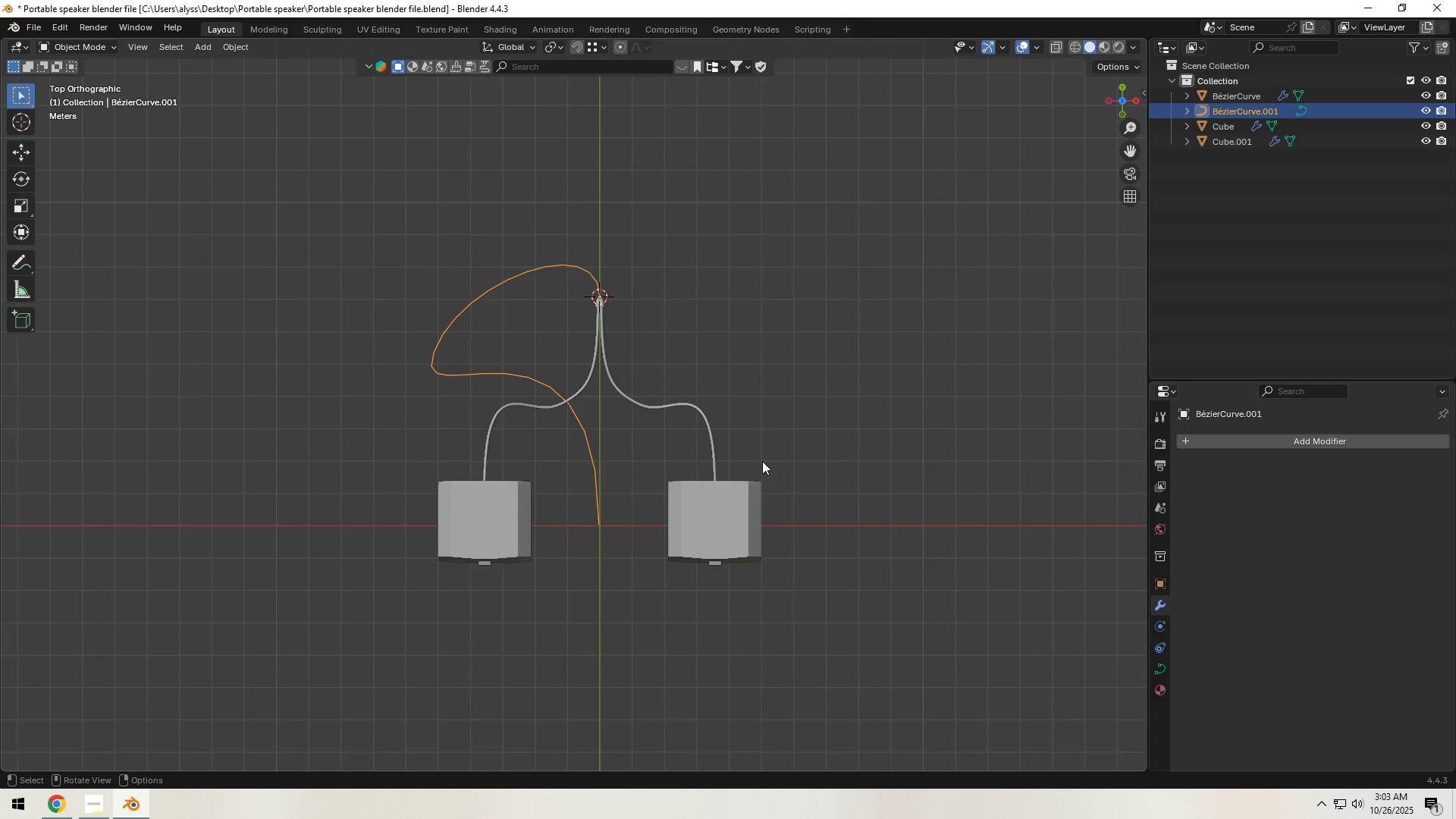 
scroll: coordinate [767, 526], scroll_direction: down, amount: 3.0
 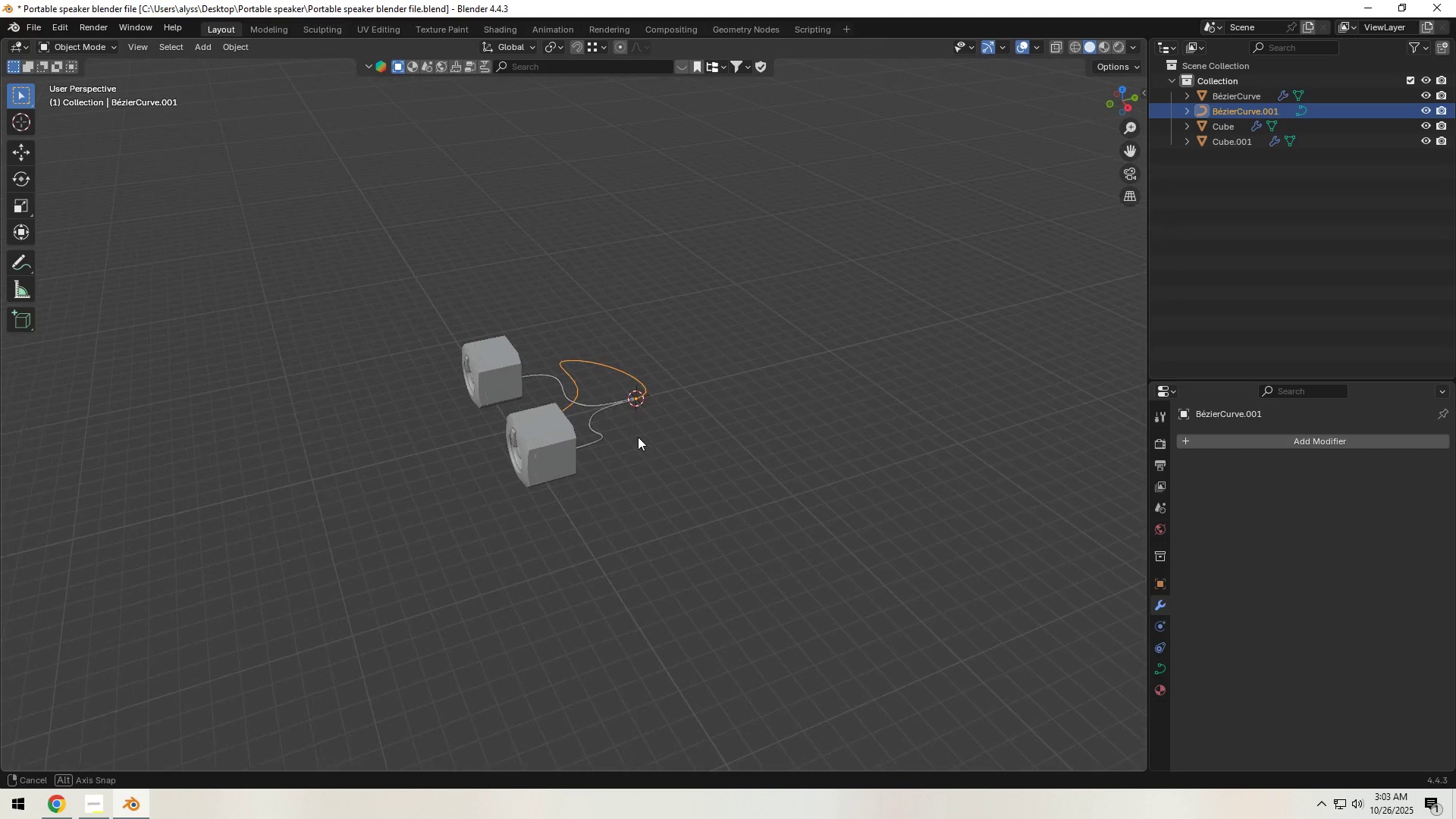 
left_click([682, 438])
 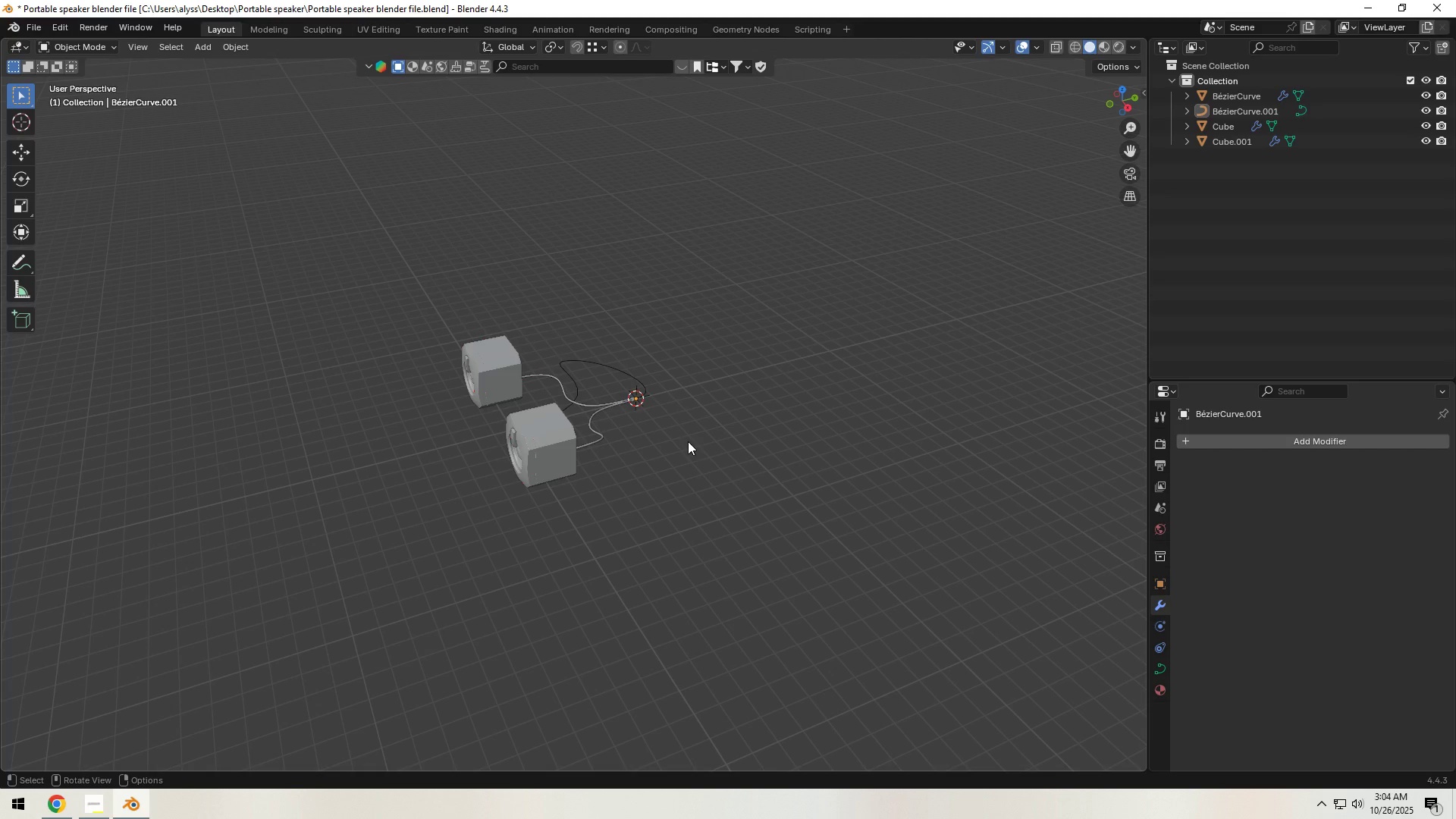 
wait(15.74)
 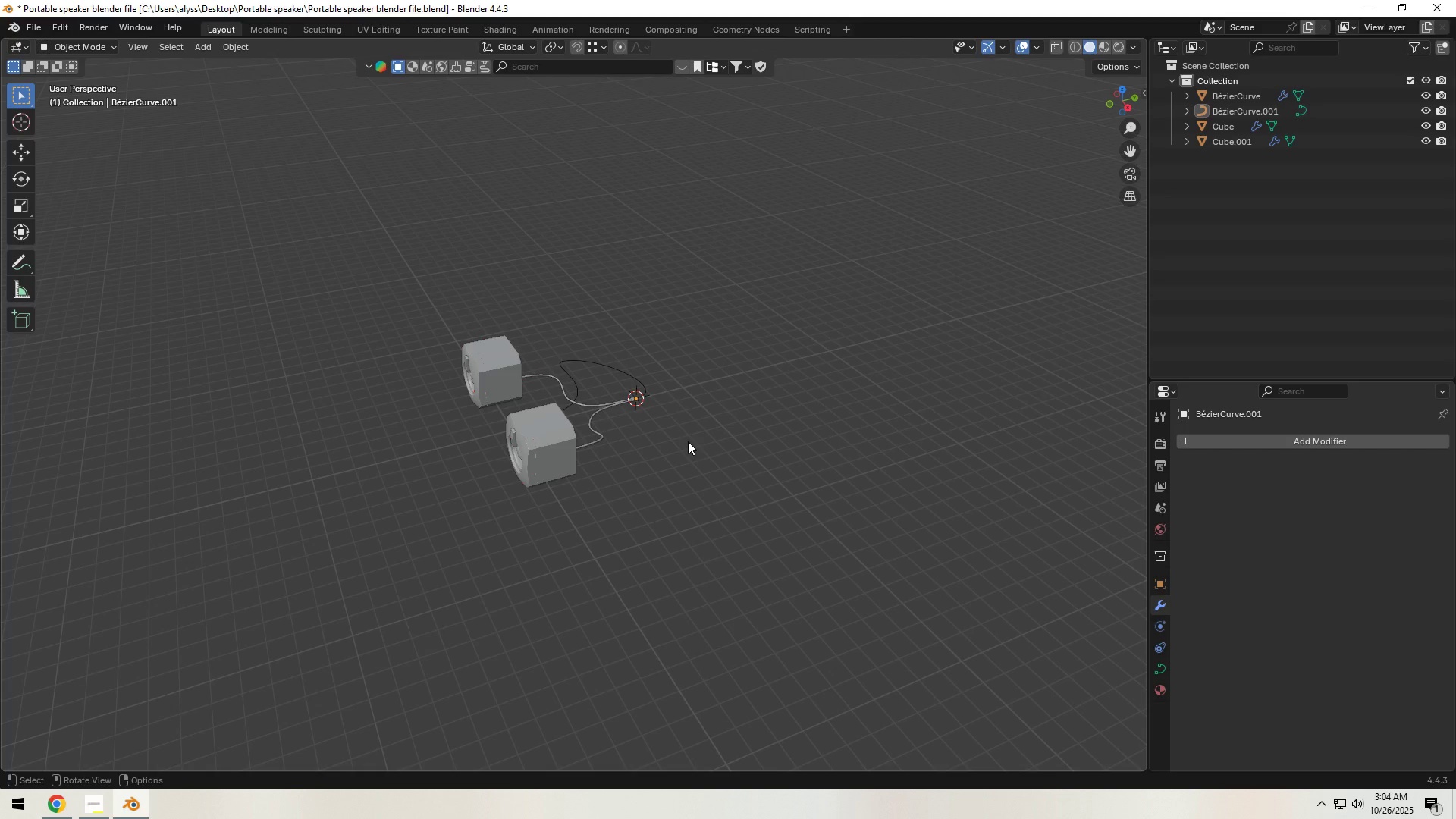 
key(Control+S)
 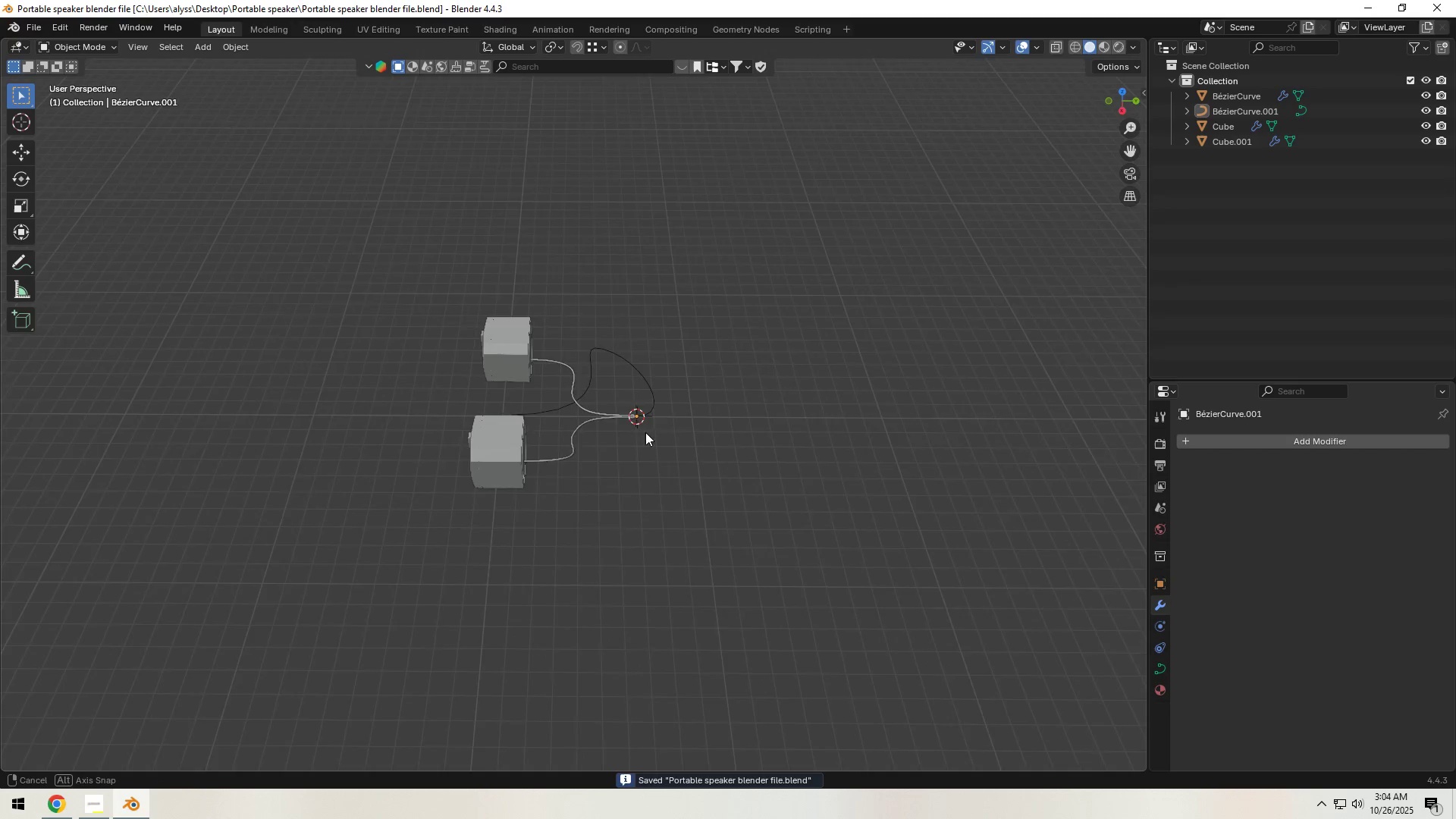 
scroll: coordinate [682, 457], scroll_direction: up, amount: 4.0
 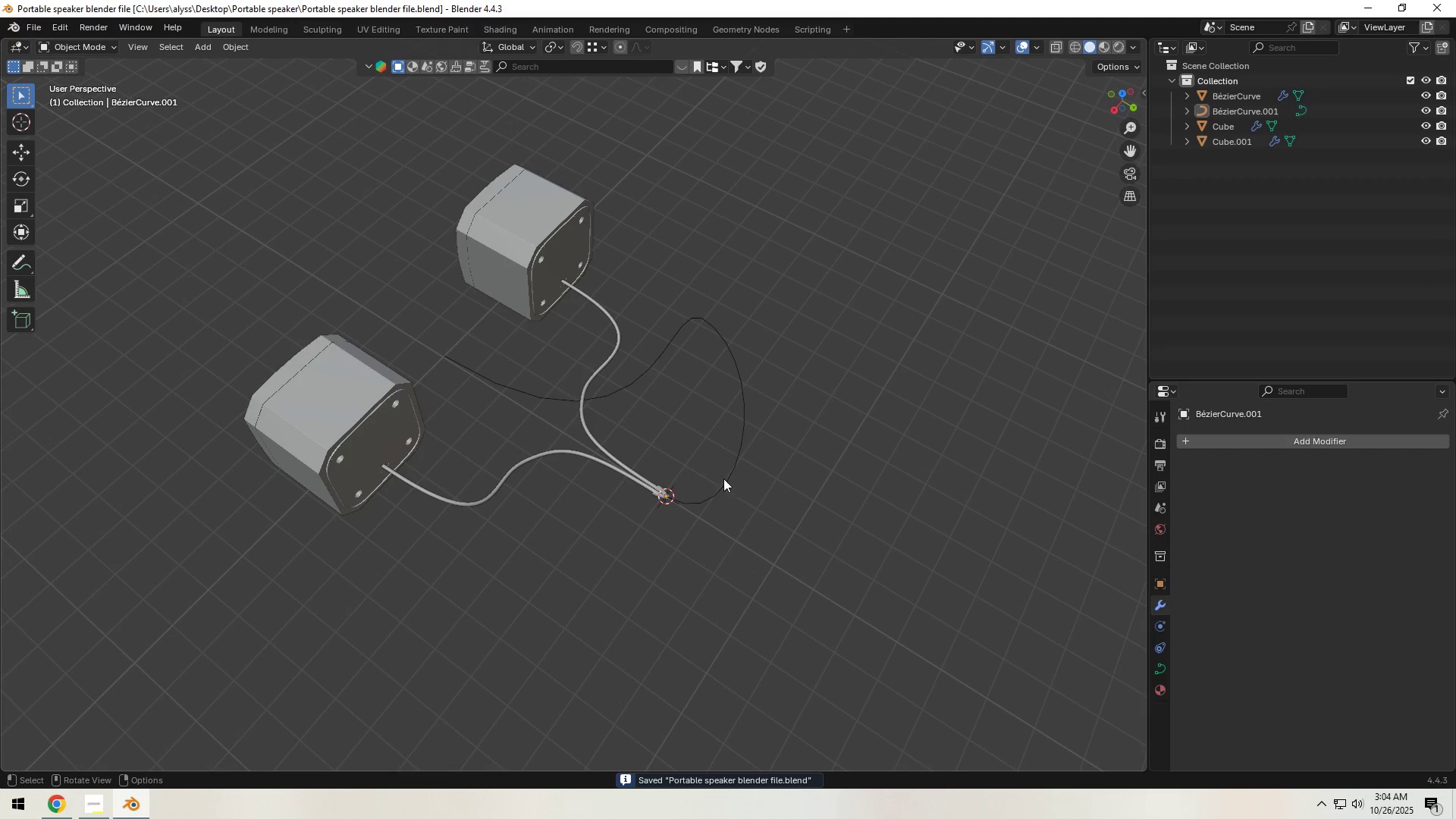 
left_click([723, 476])
 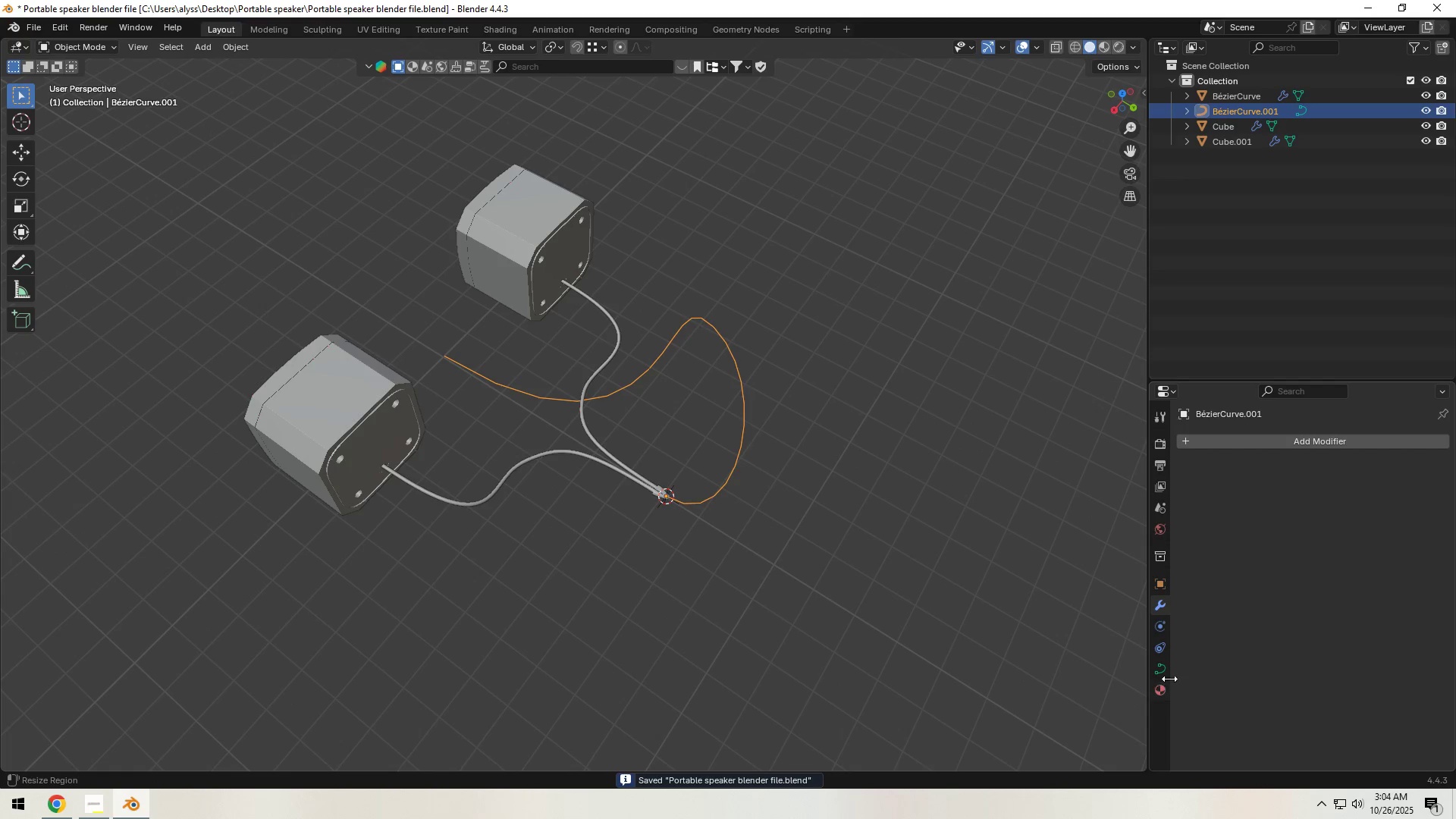 
left_click([1166, 671])
 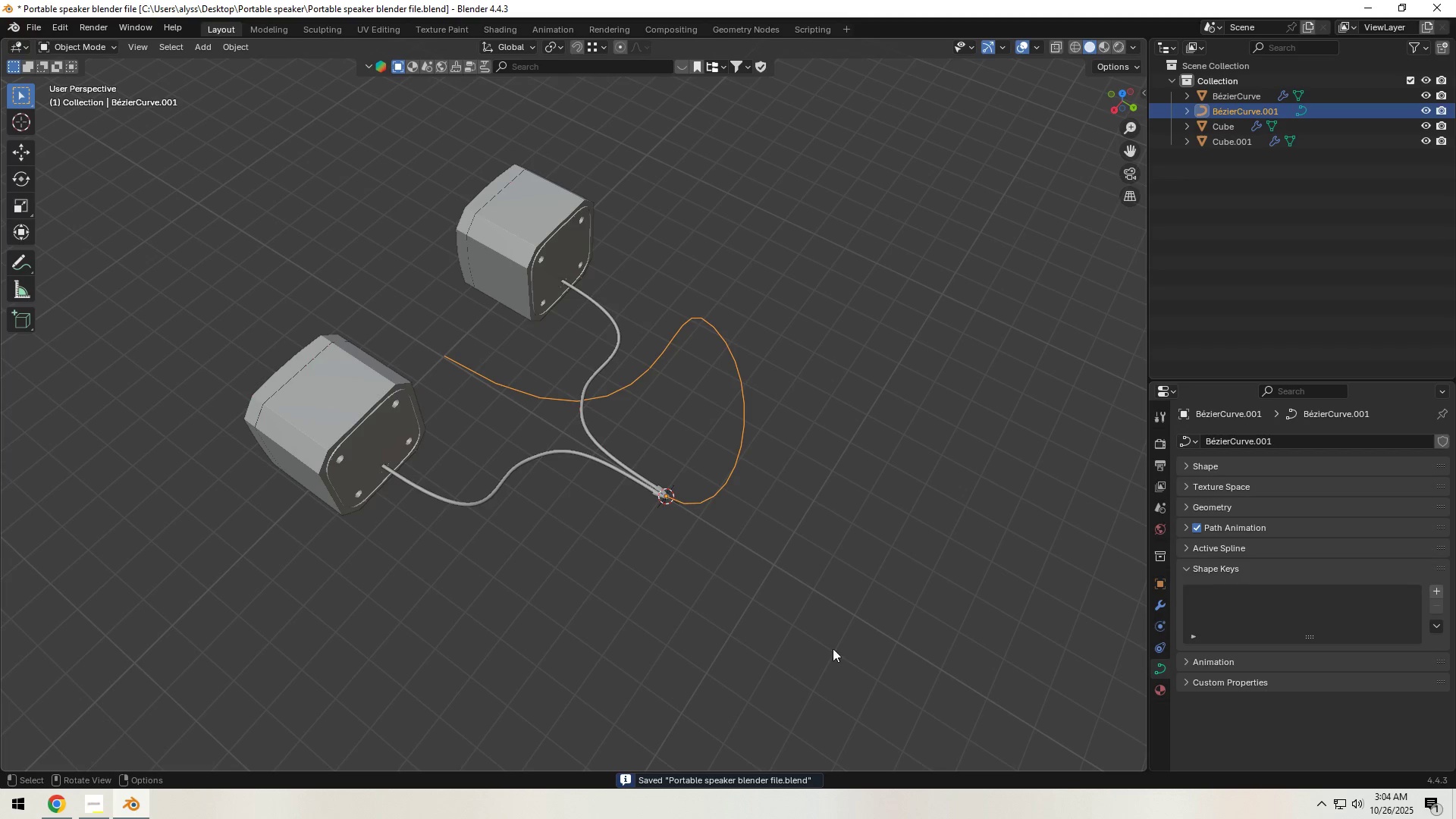 
scroll: coordinate [629, 556], scroll_direction: up, amount: 8.0
 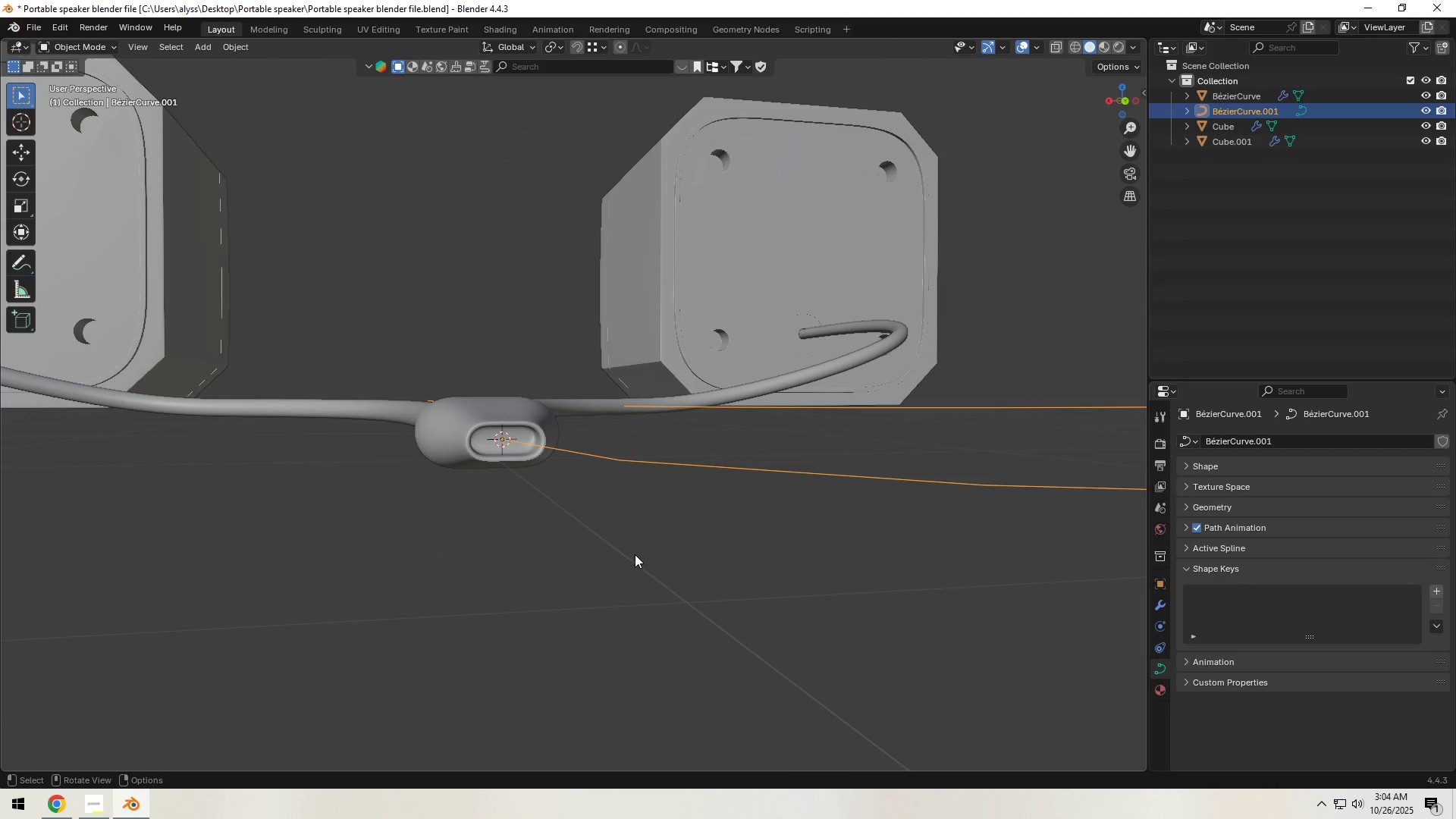 
hold_key(key=ShiftLeft, duration=1.2)
 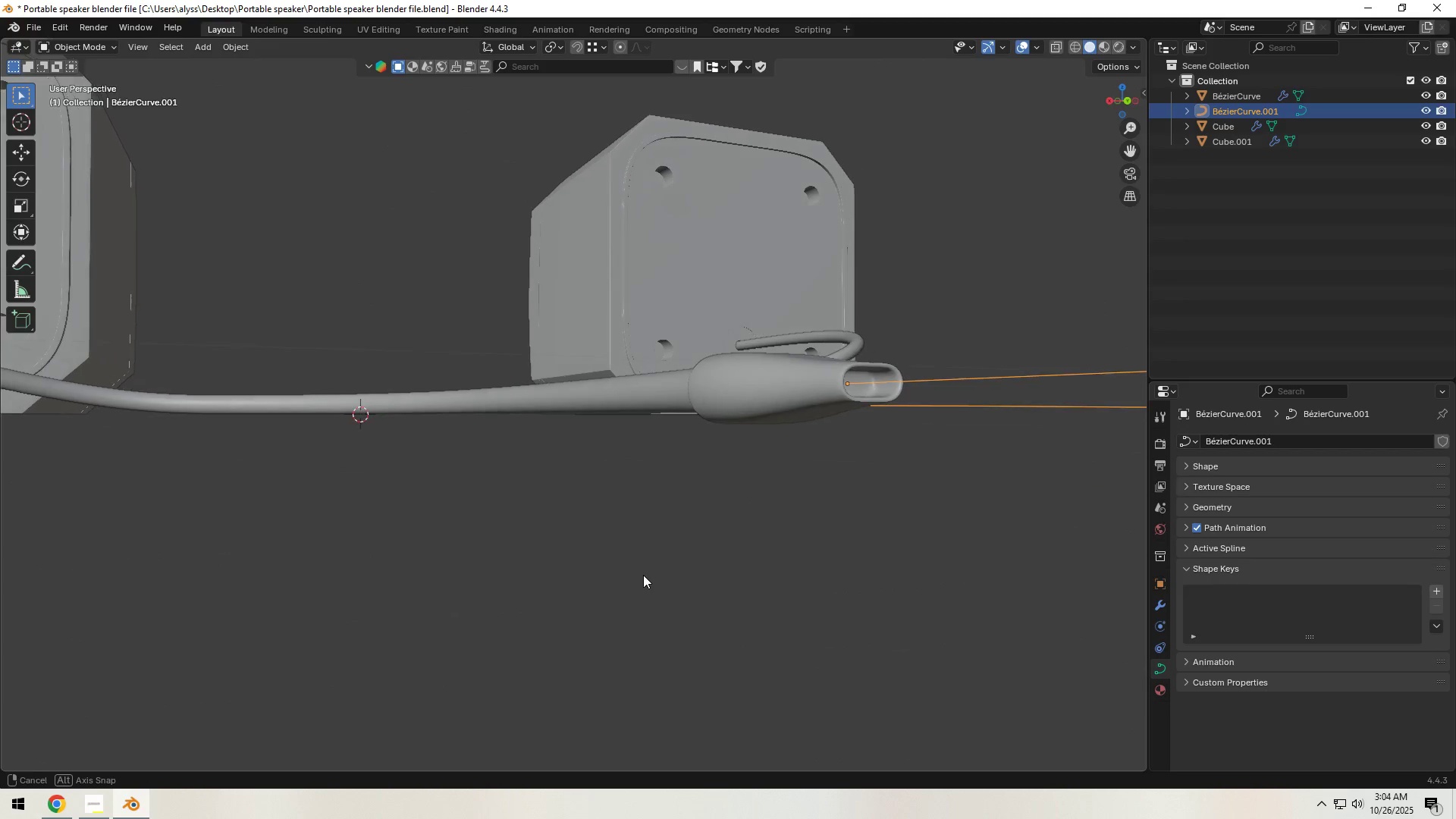 
hold_key(key=S, duration=0.85)
 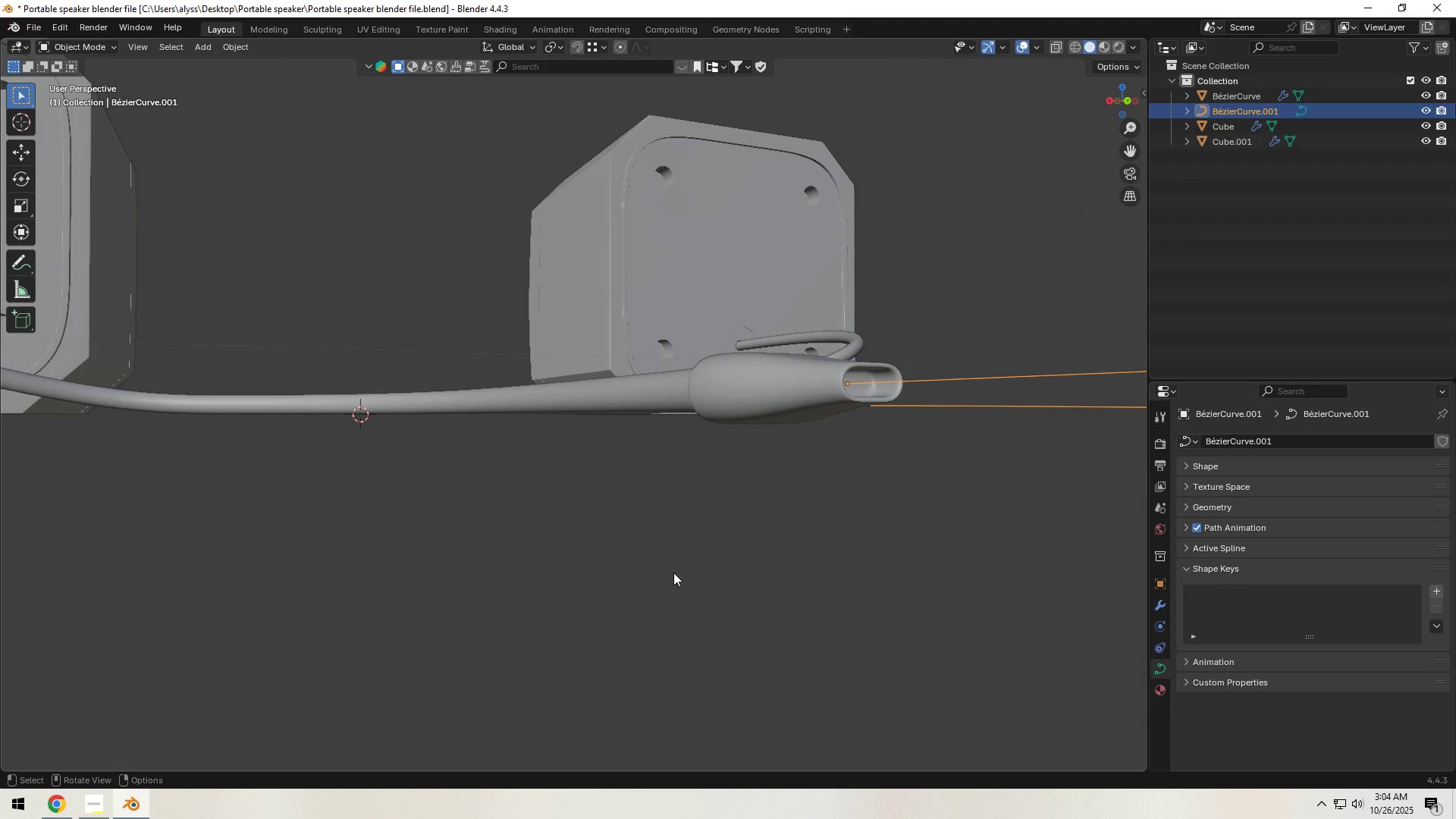 
hold_key(key=ShiftLeft, duration=1.06)
 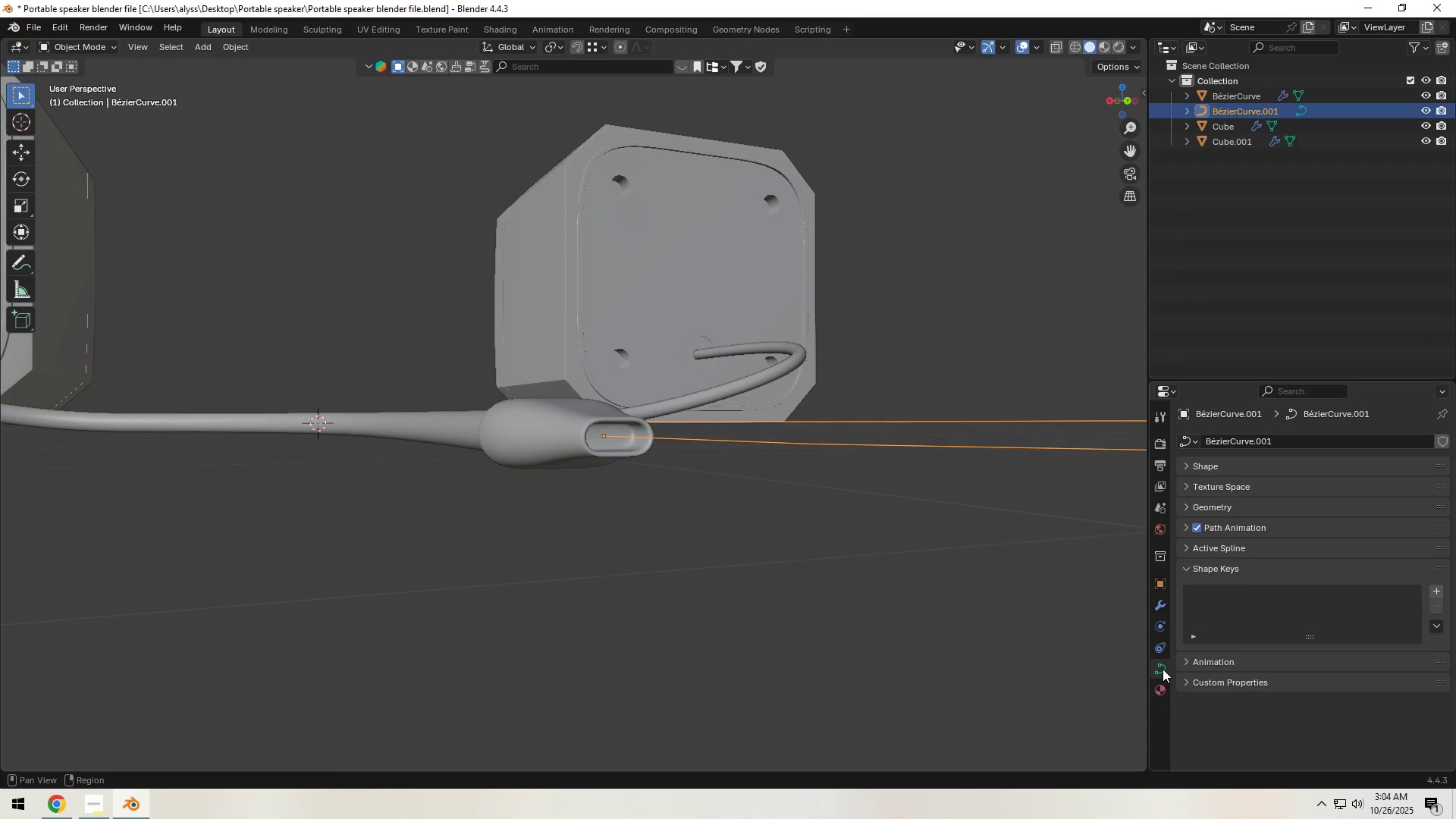 
left_click([1185, 504])
 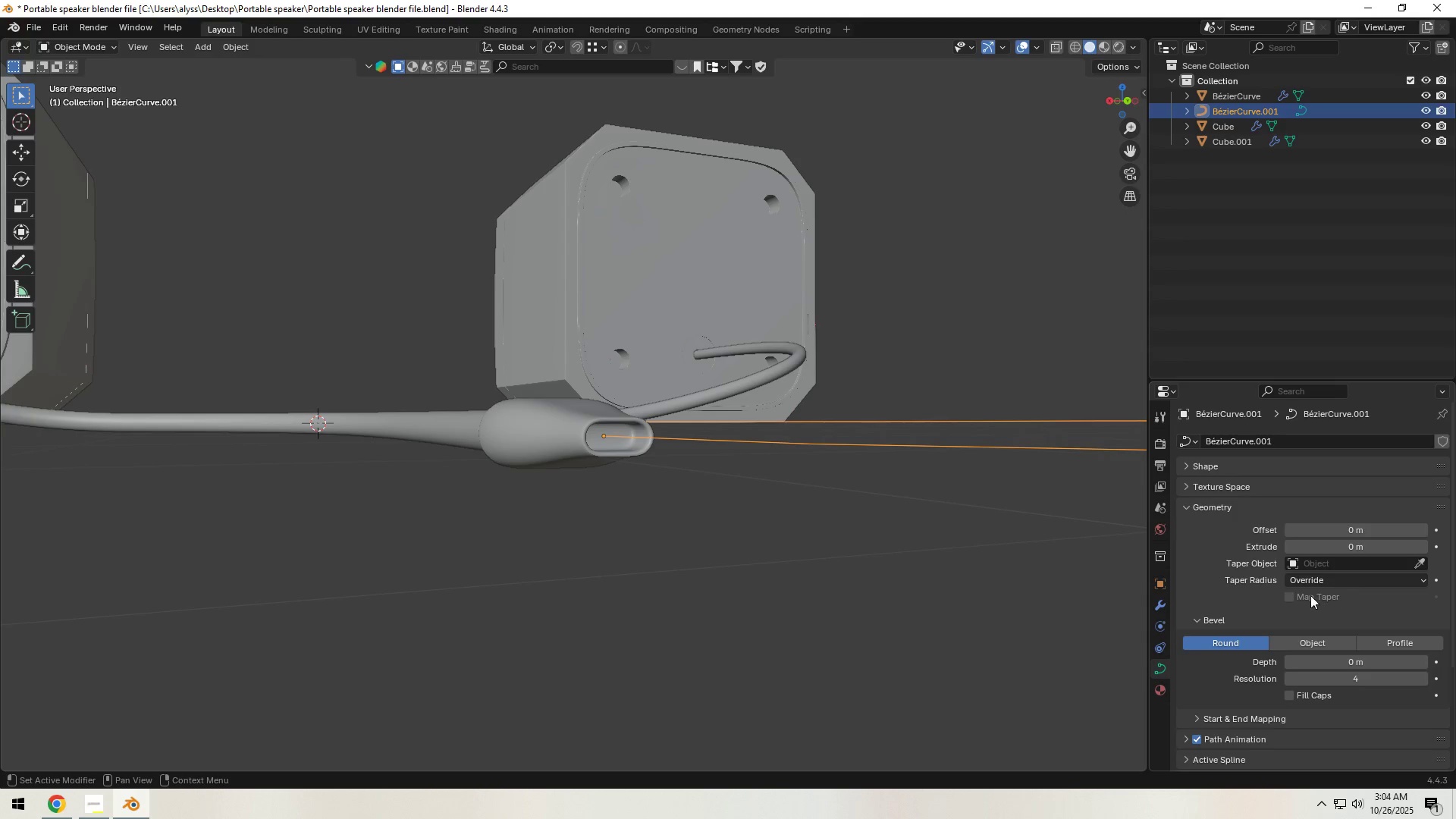 
scroll: coordinate [1306, 596], scroll_direction: down, amount: 2.0
 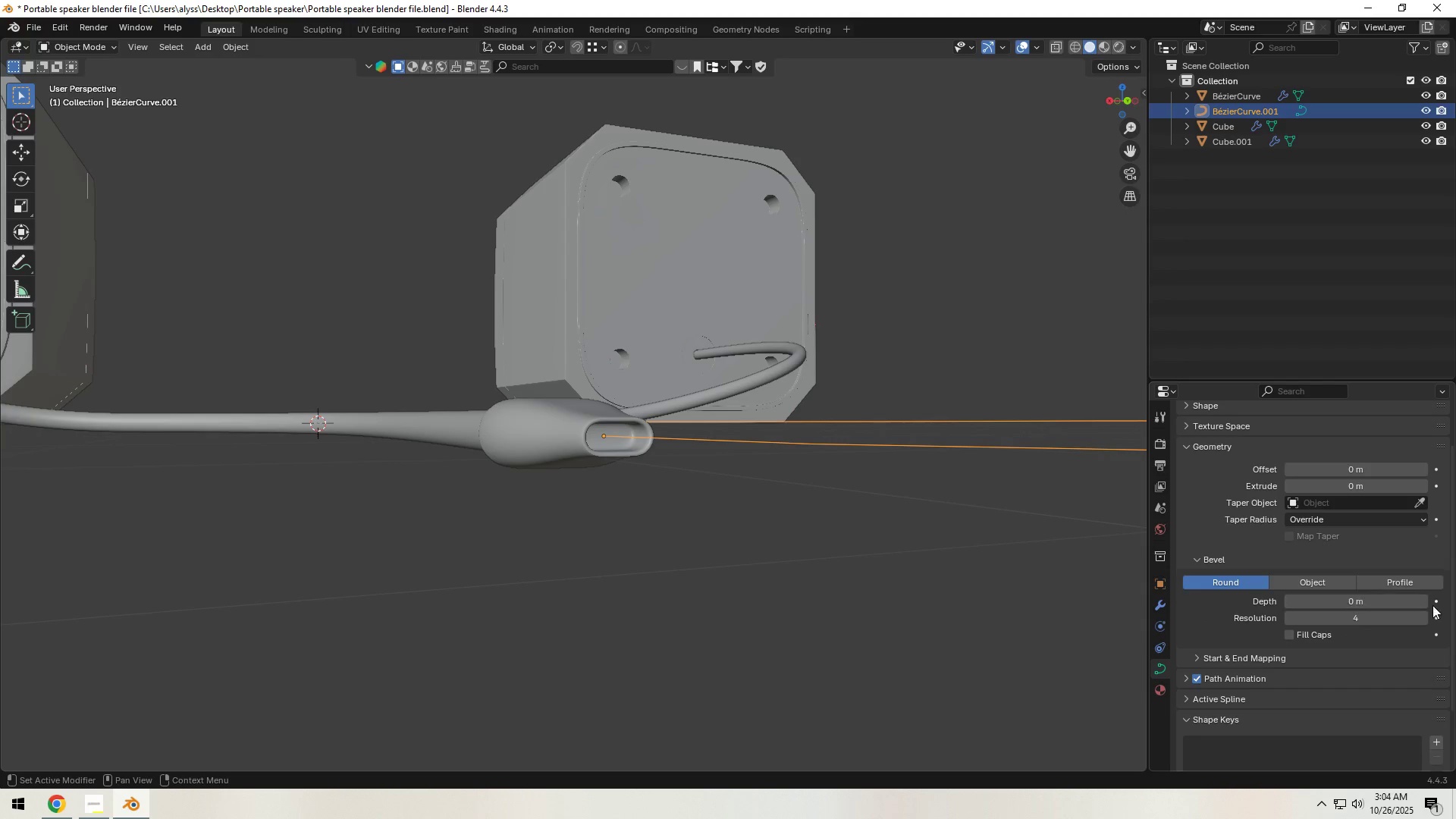 
left_click([1420, 602])
 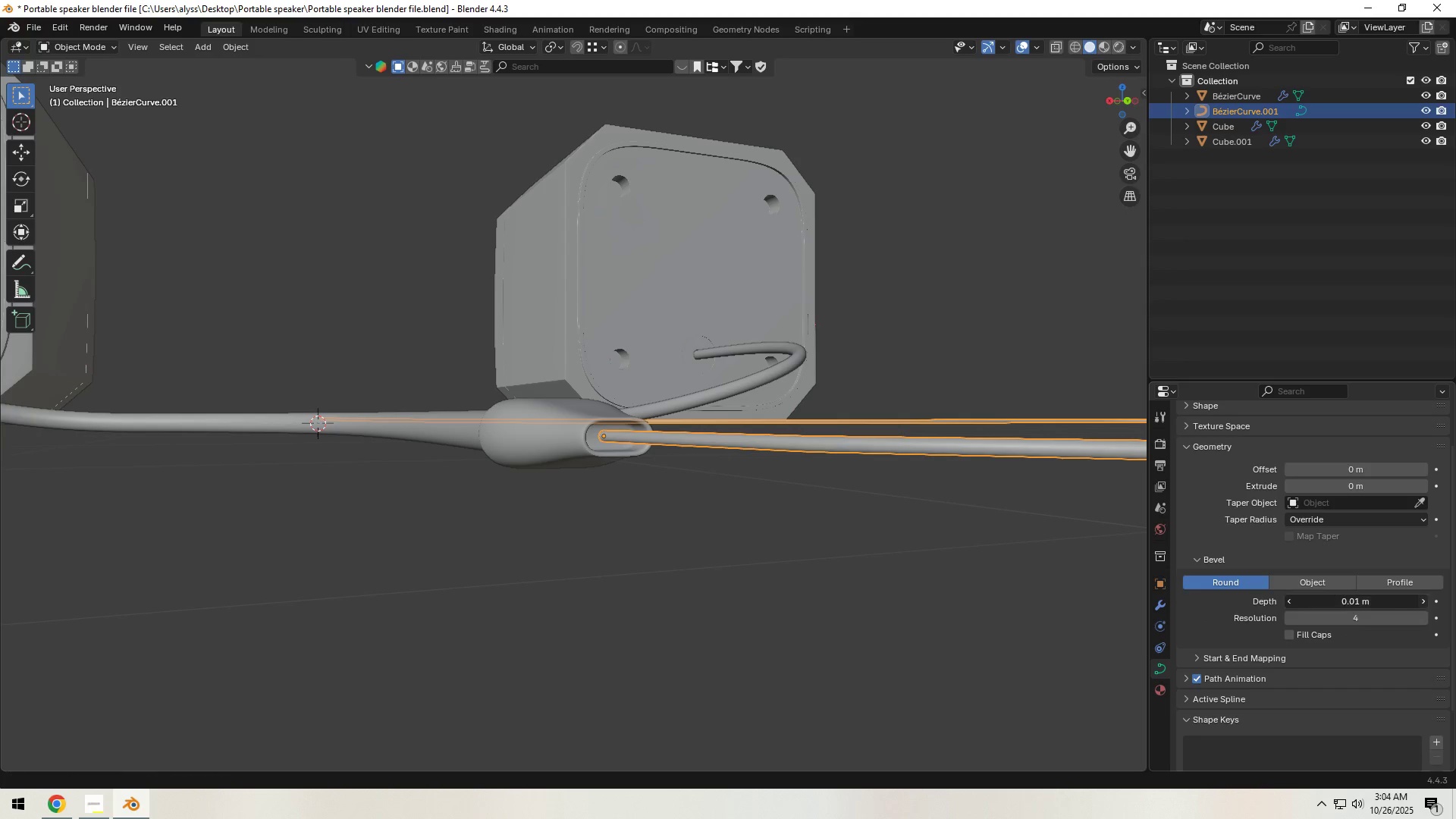 
left_click([1420, 602])
 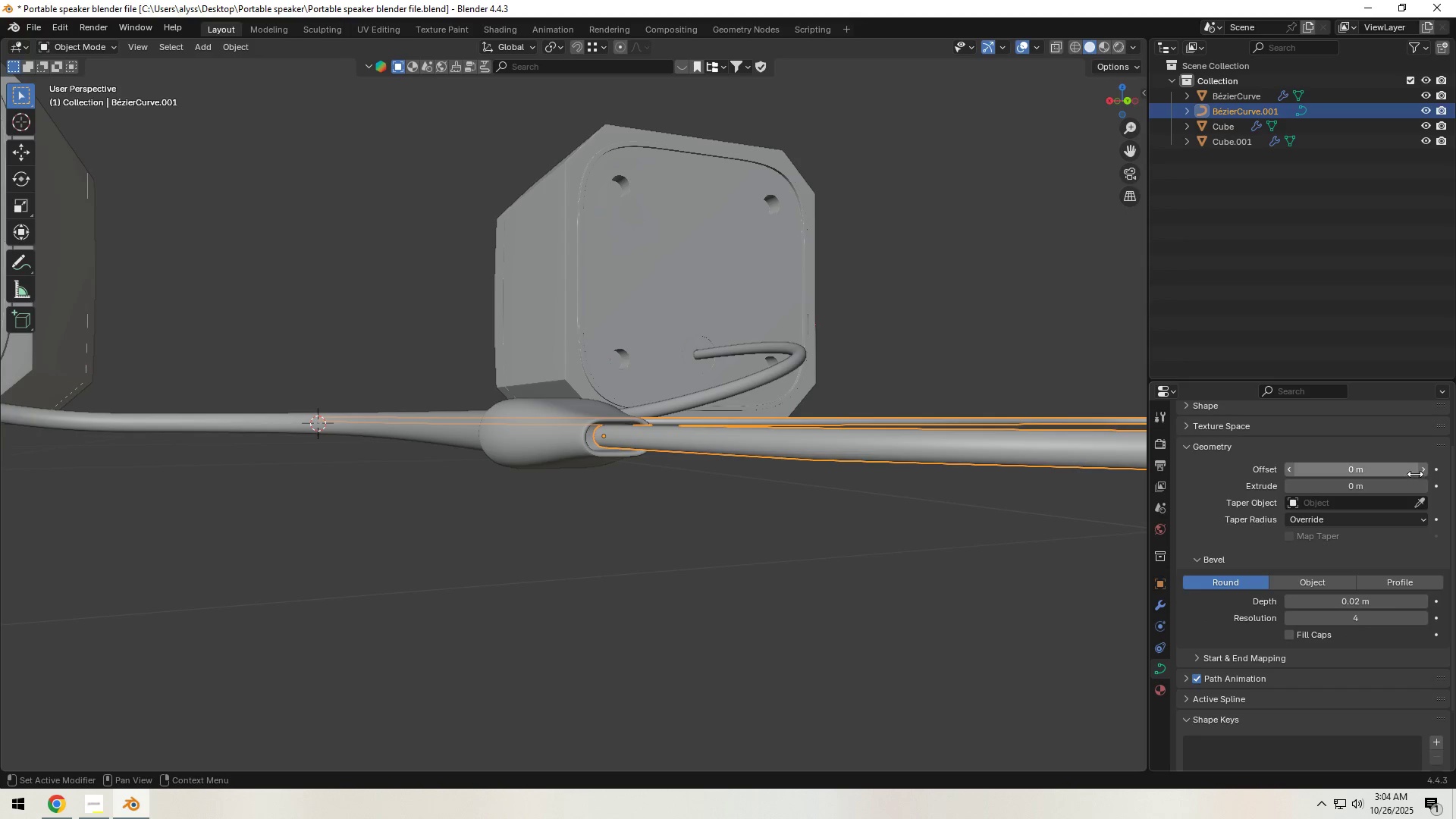 
left_click([1422, 489])
 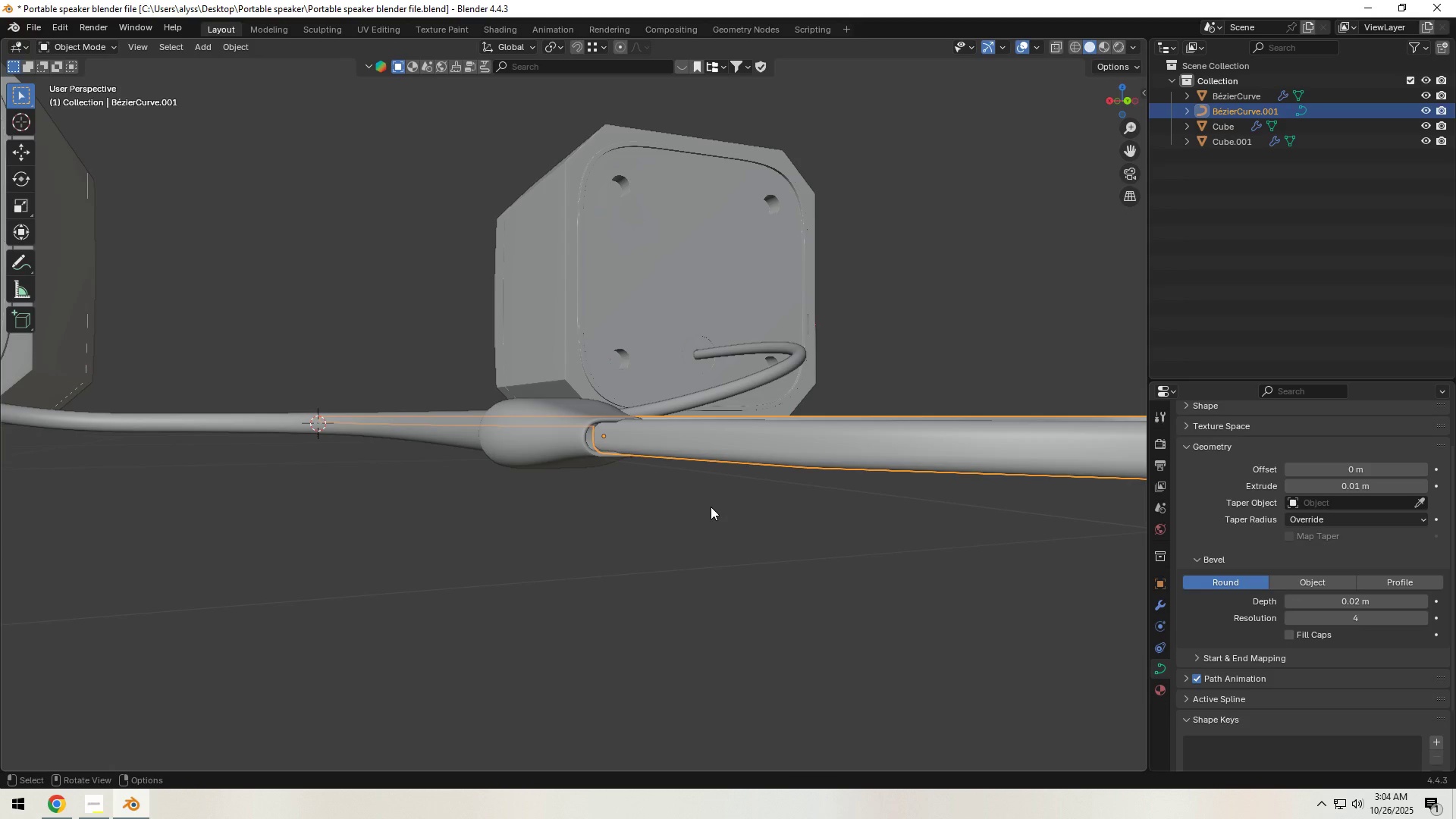 
wait(5.91)
 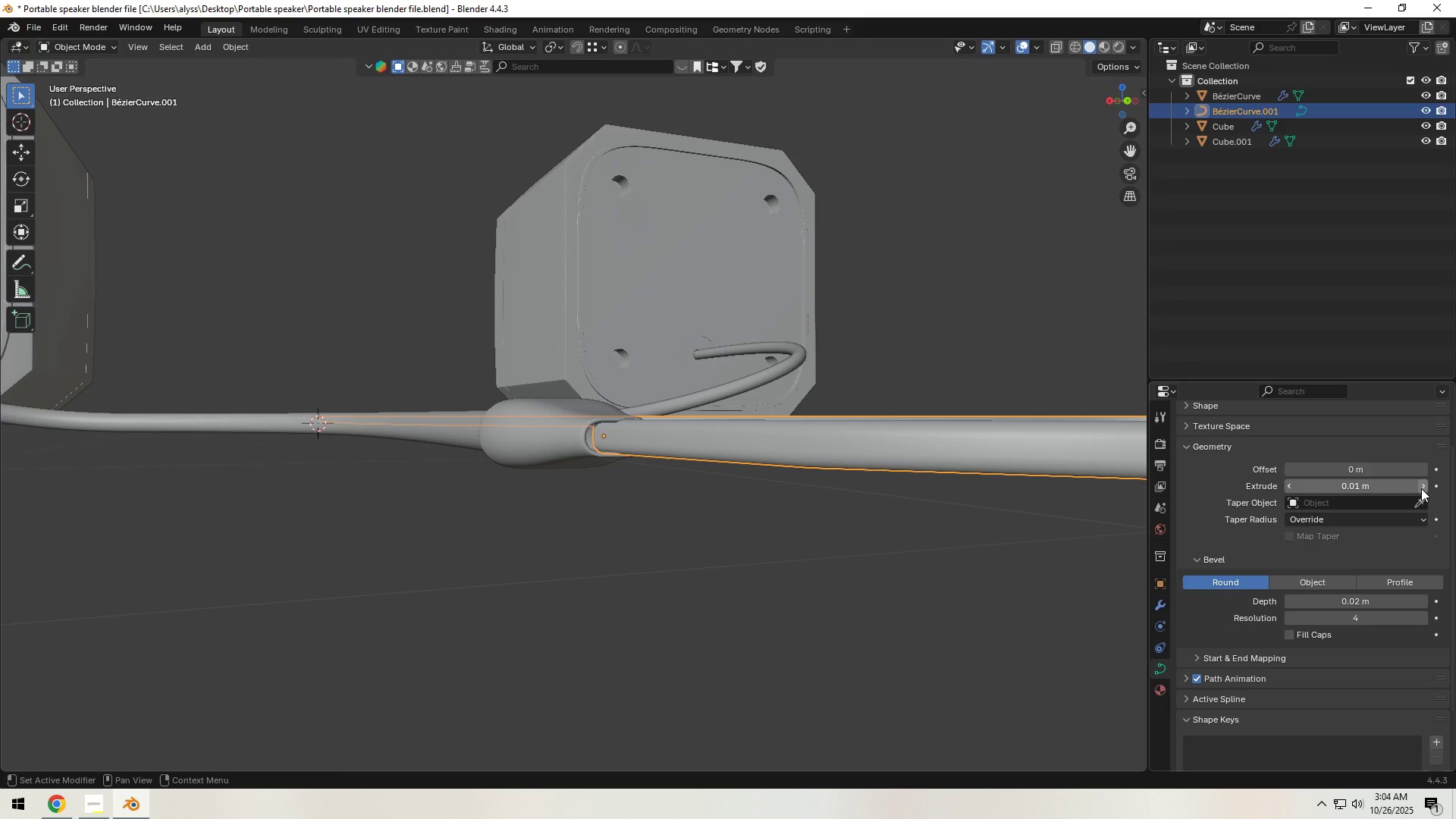 
left_click([1289, 487])
 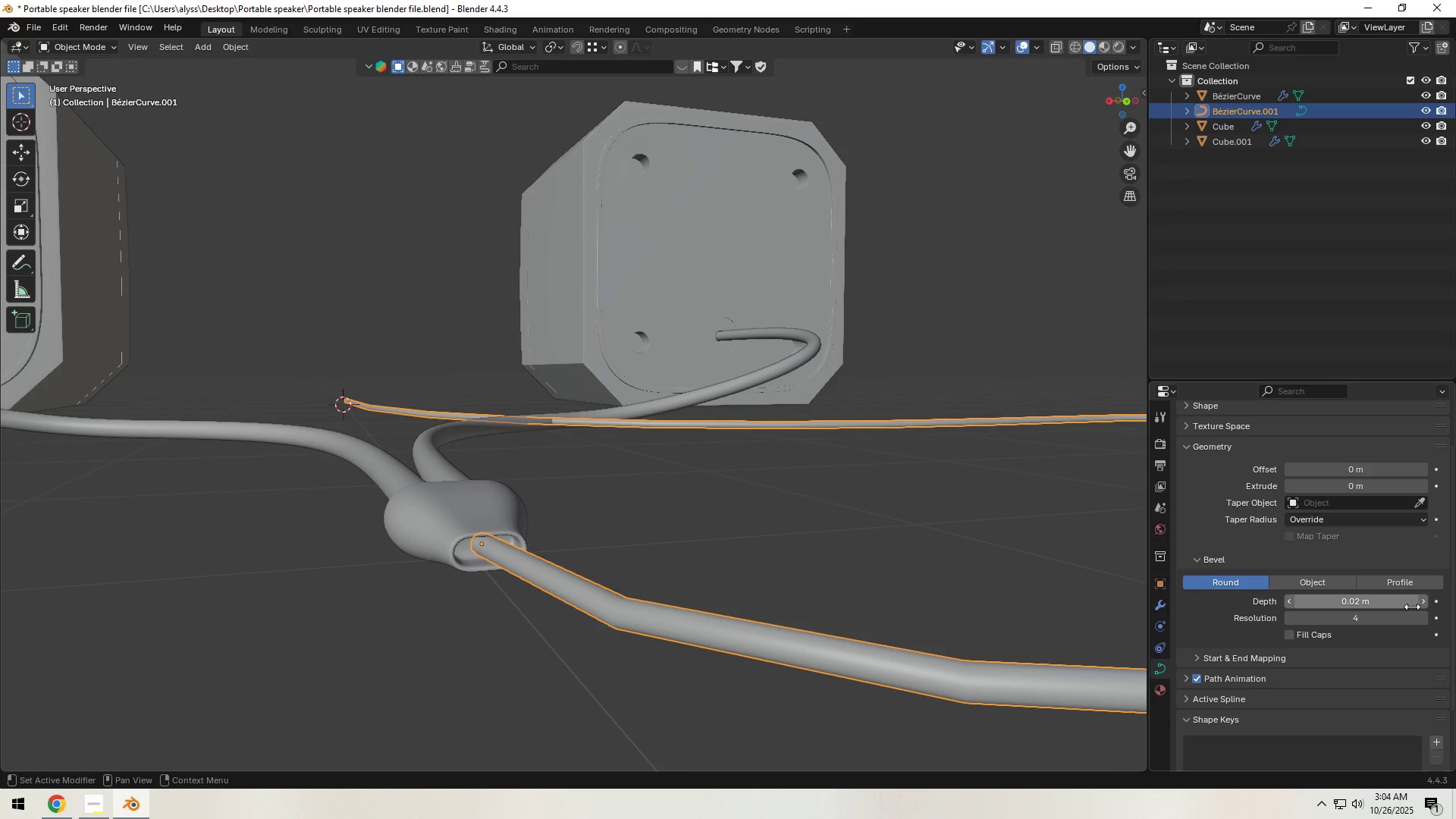 
left_click([1424, 613])
 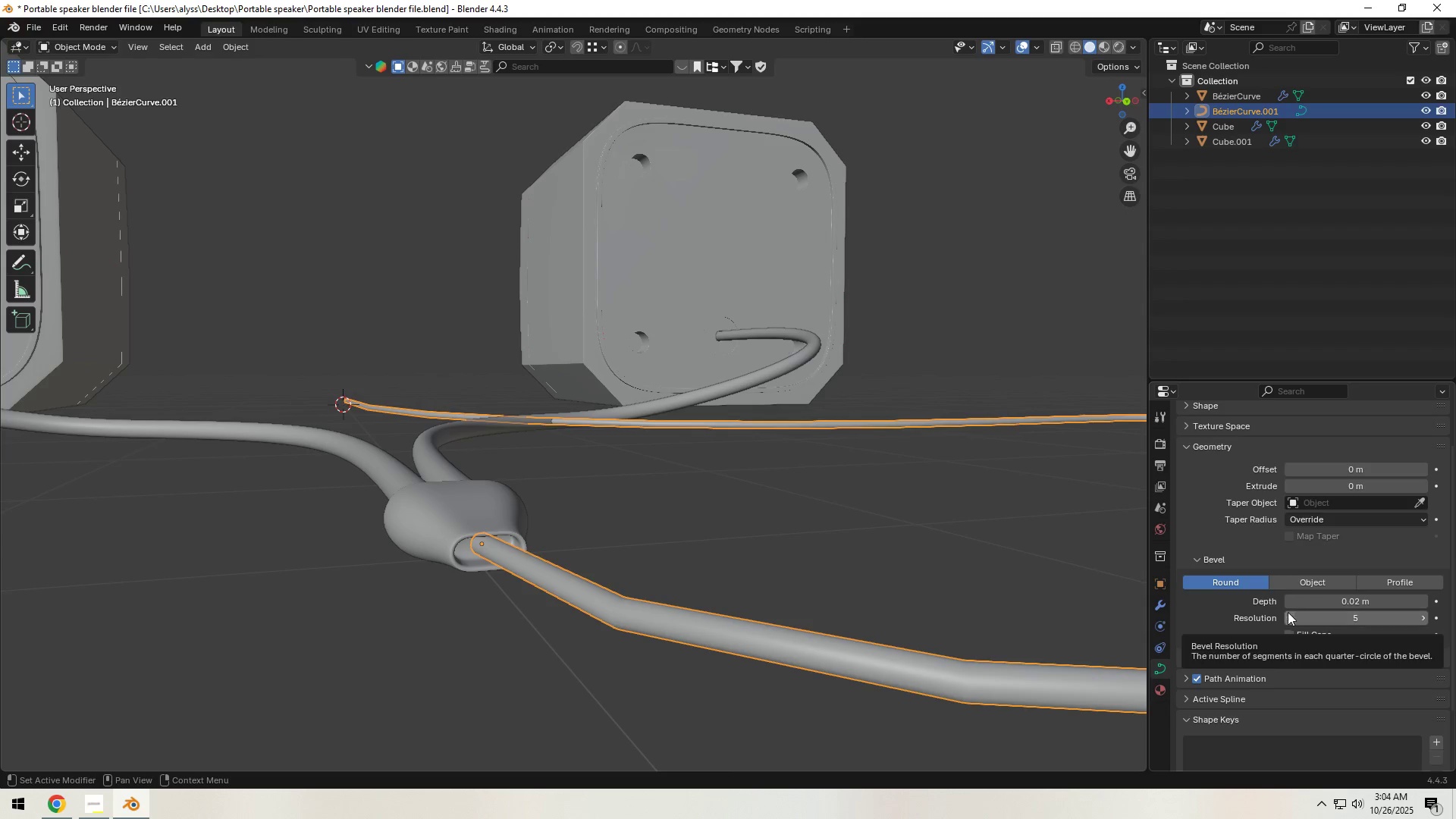 
left_click([1288, 615])
 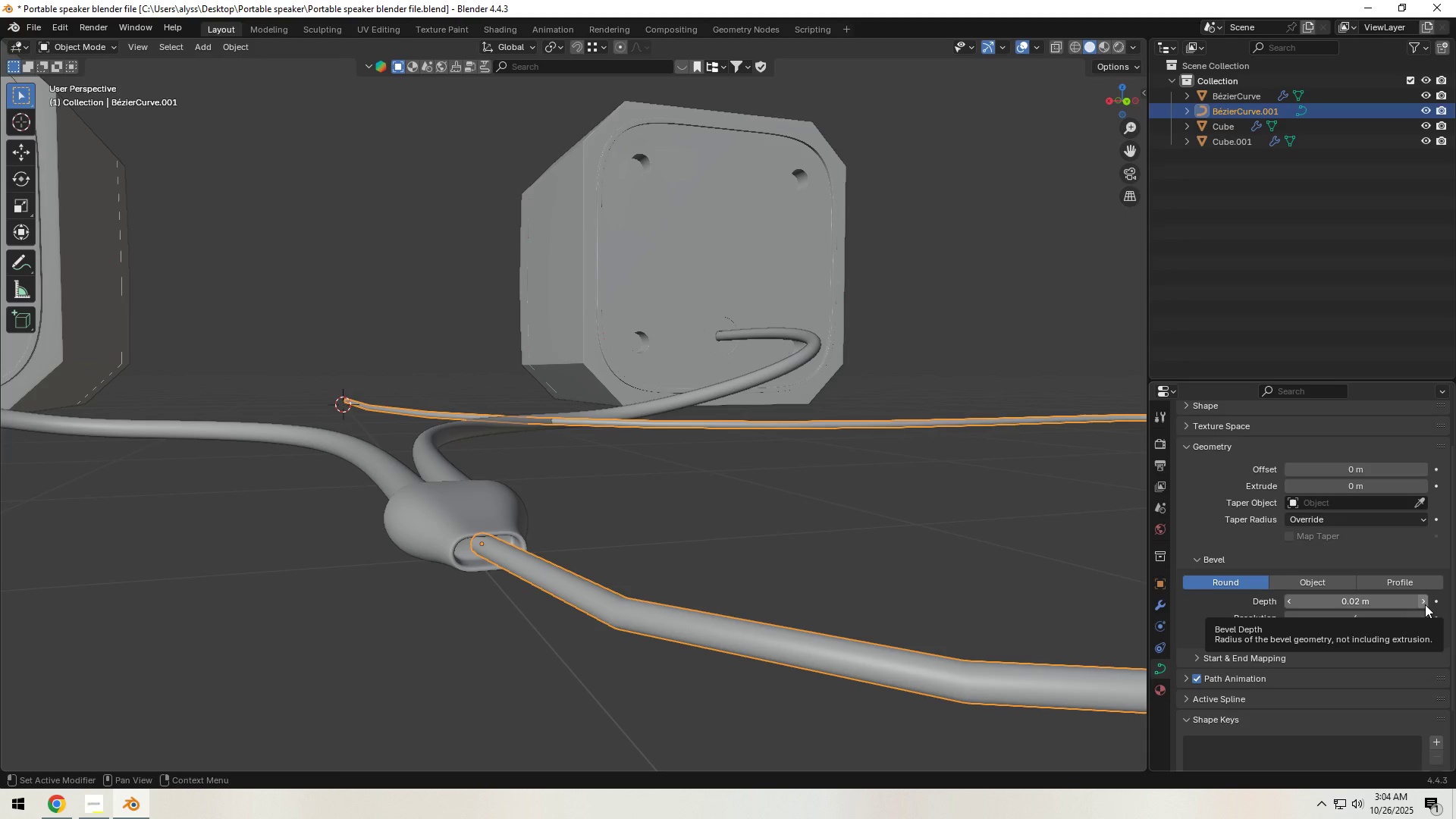 
left_click([1425, 604])
 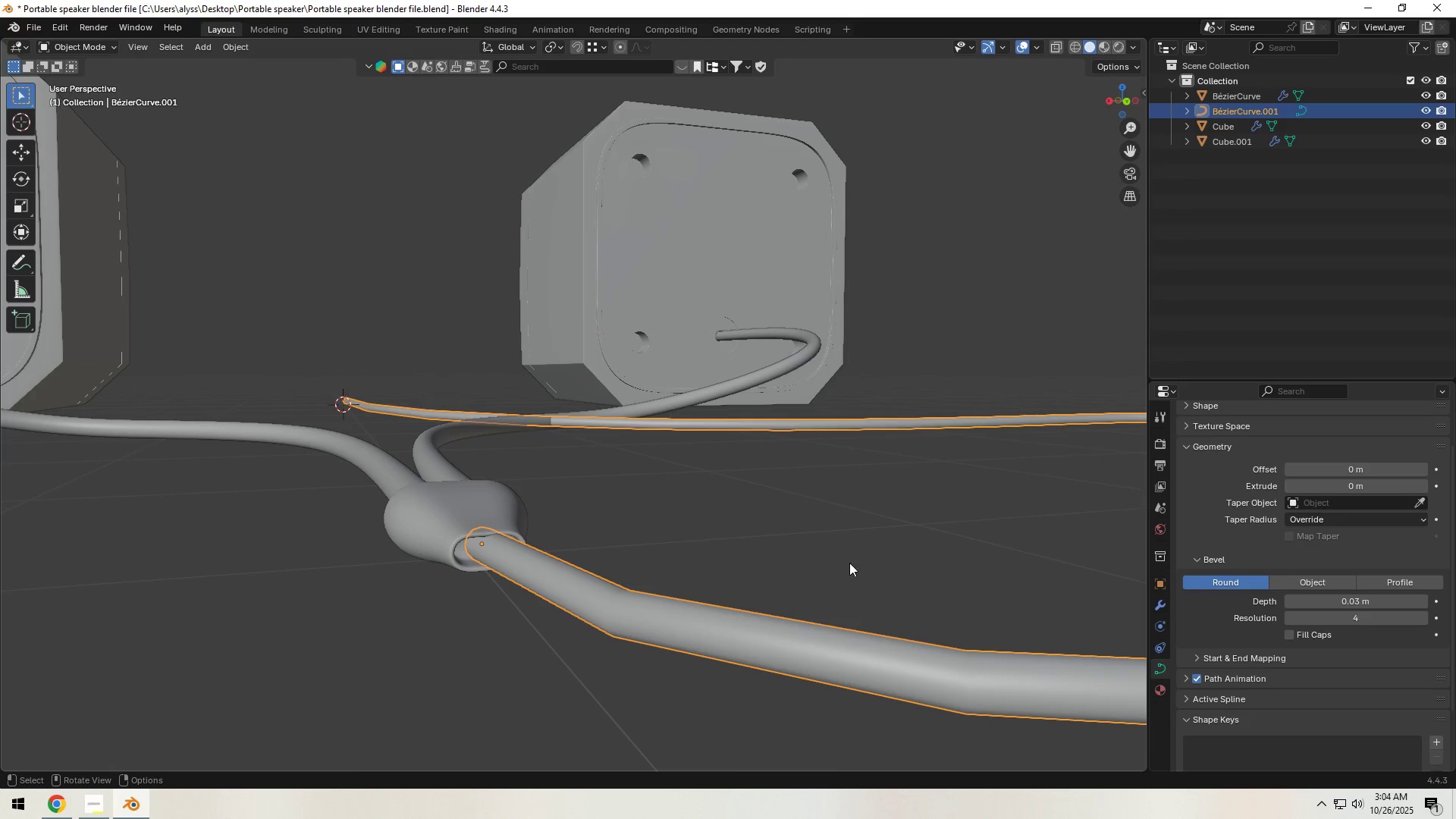 
left_click([786, 551])
 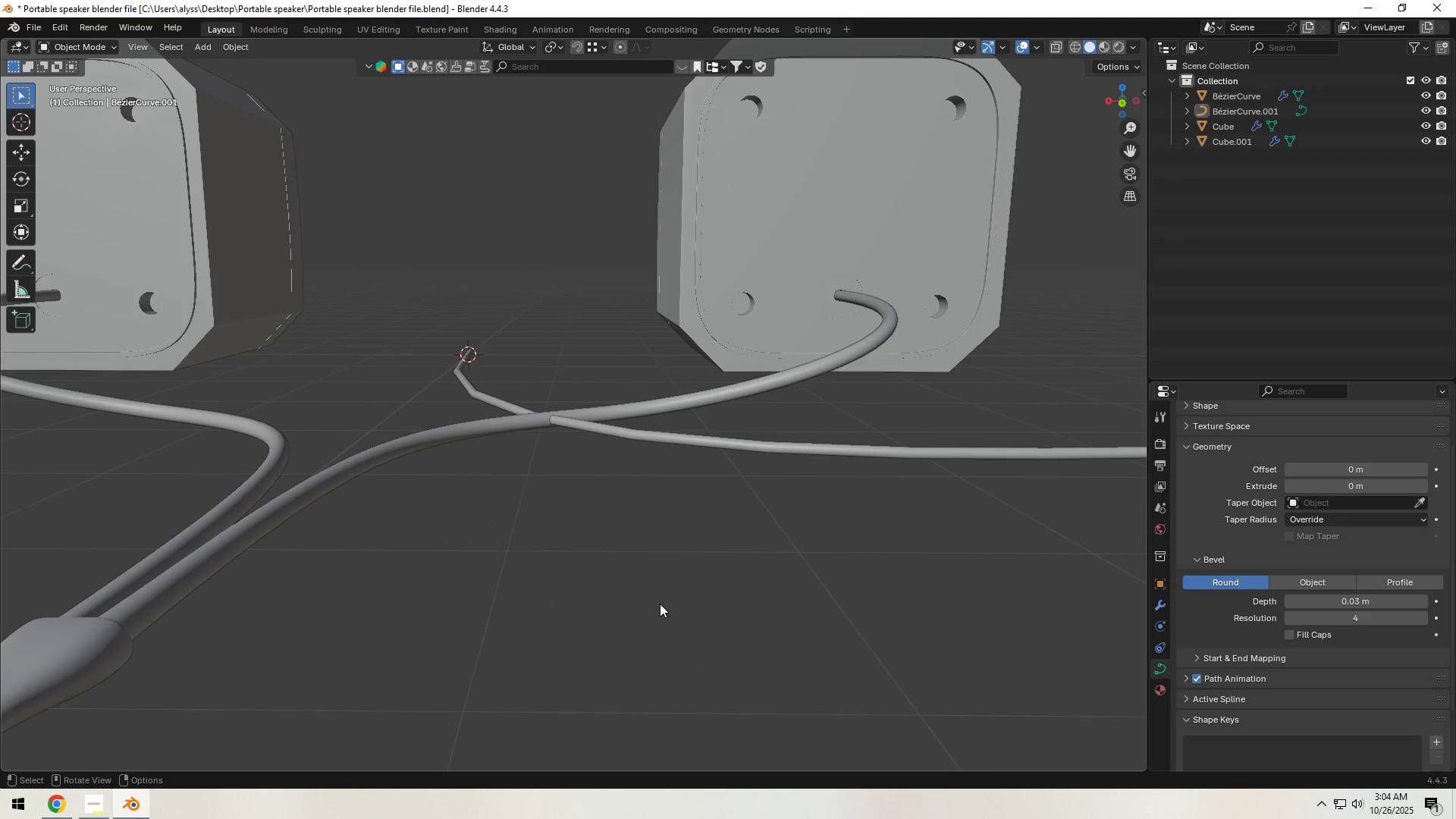 
scroll: coordinate [551, 592], scroll_direction: down, amount: 3.0
 